 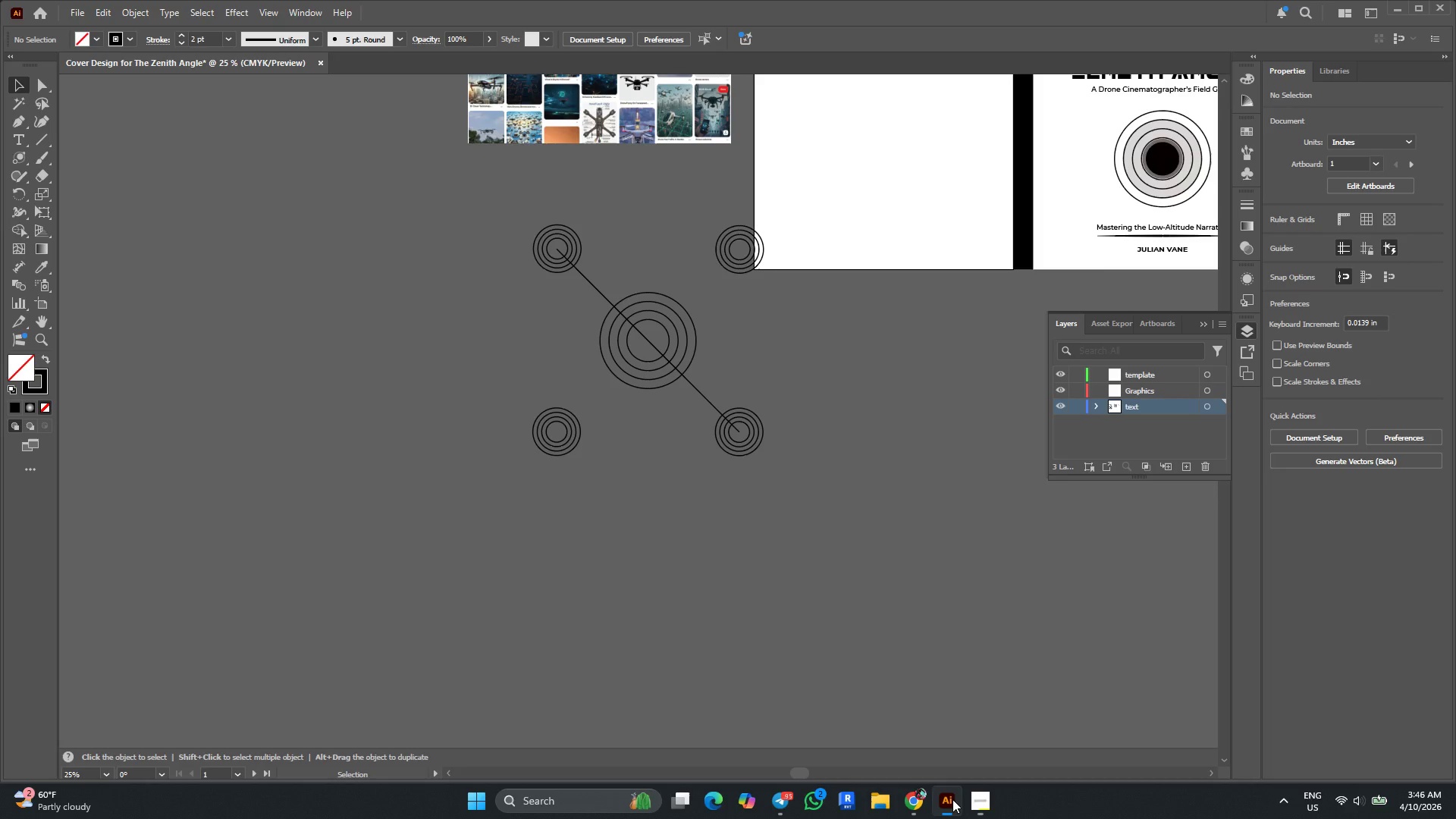 
scroll: coordinate [626, 302], scroll_direction: up, amount: 1.0
 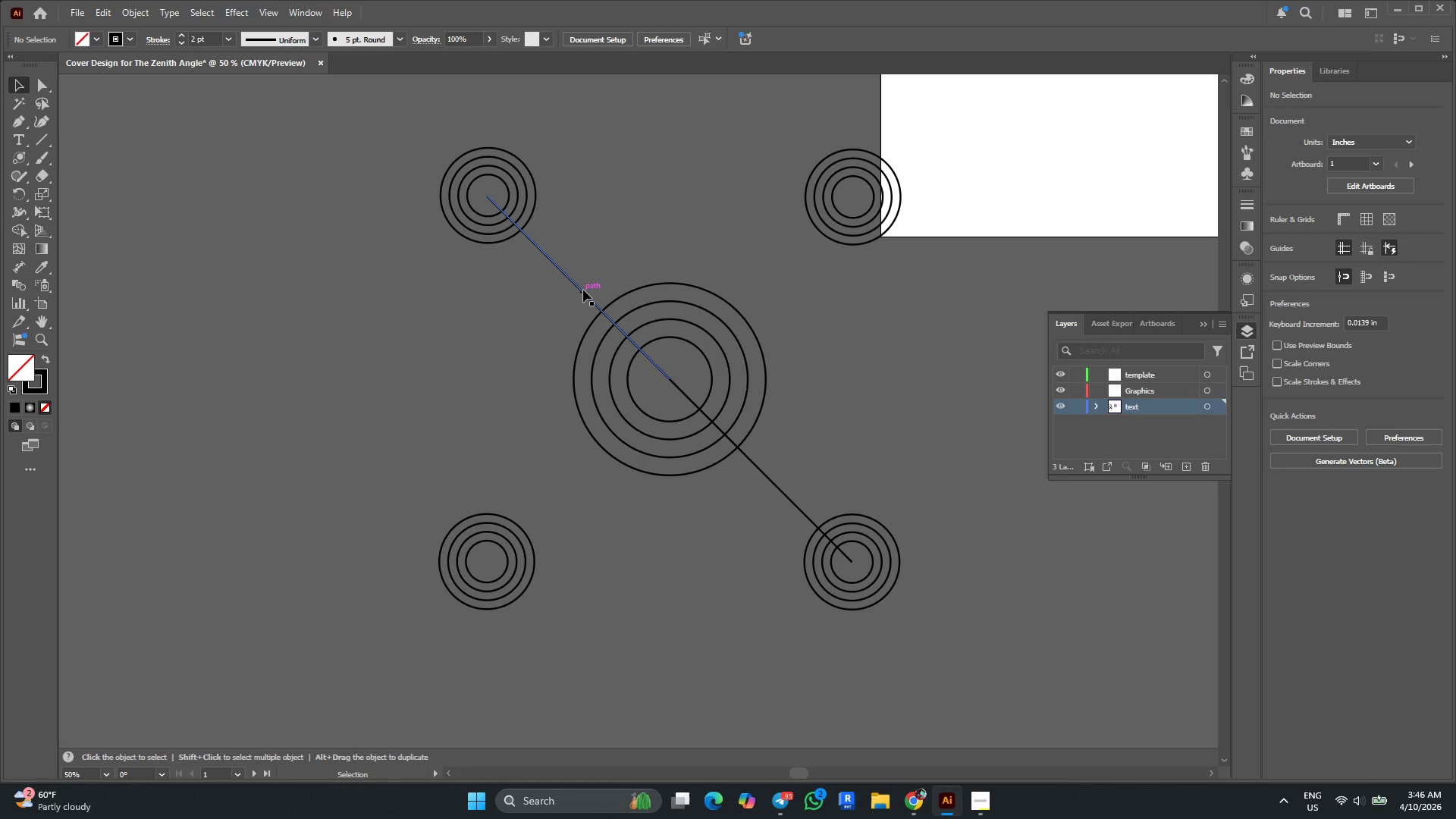 
hold_key(key=AltLeft, duration=1.06)
left_click_drag(start_coordinate=[583, 290], to_coordinate=[698, 269])
 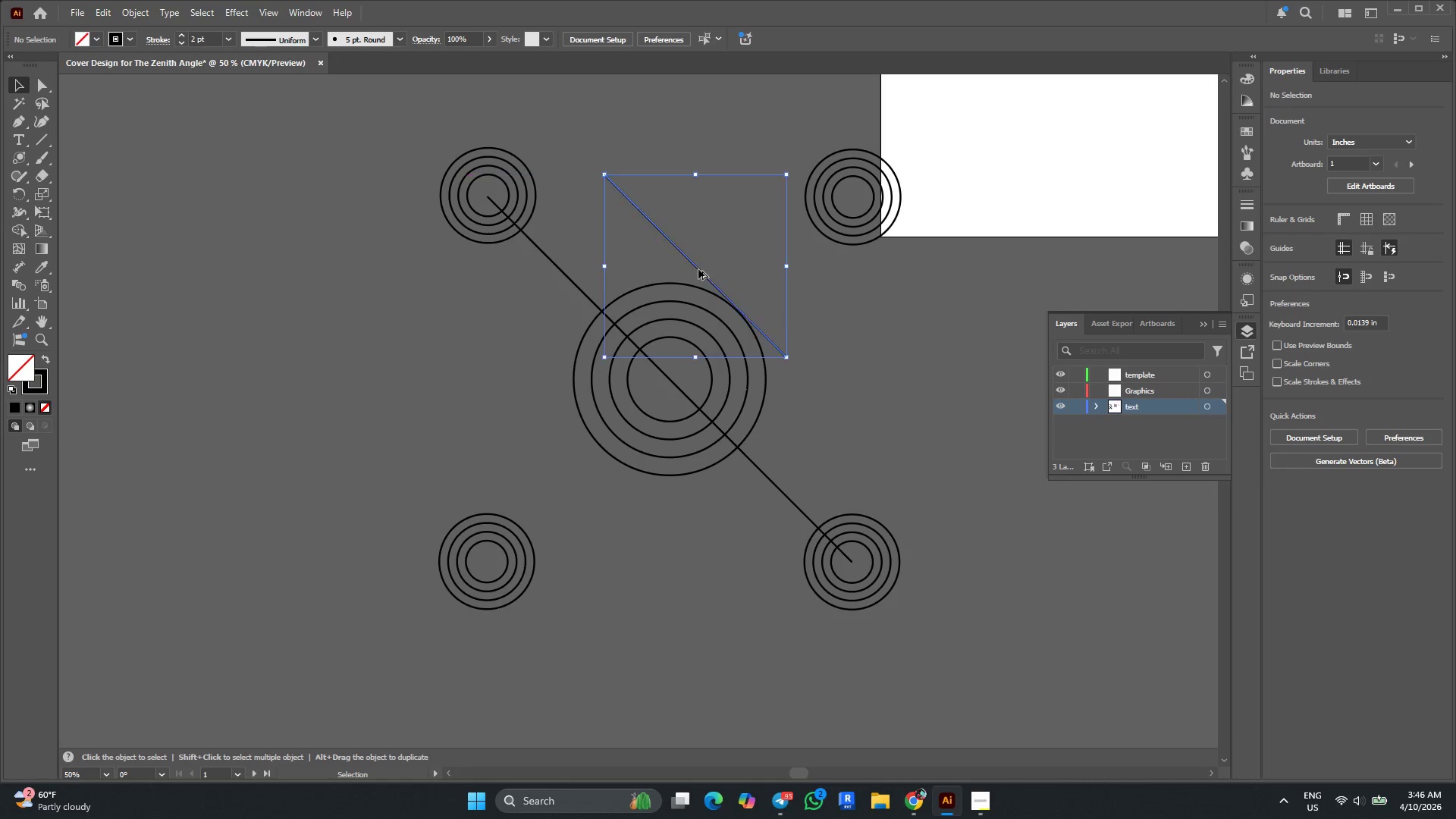 
hold_key(key=ShiftLeft, duration=2.61)
left_click_drag(start_coordinate=[793, 360], to_coordinate=[632, 369])
 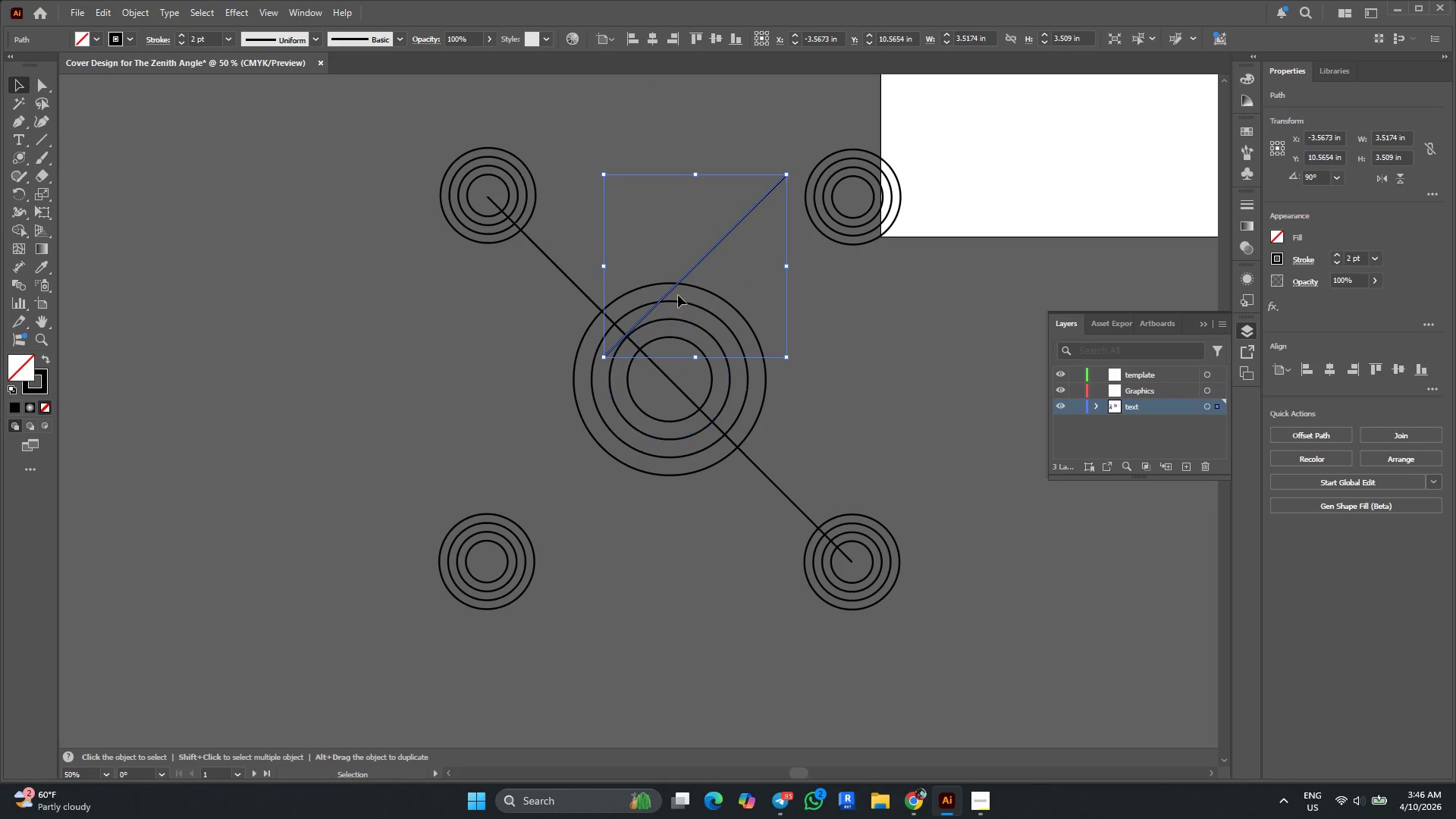 
key(Alt+AltLeft)
 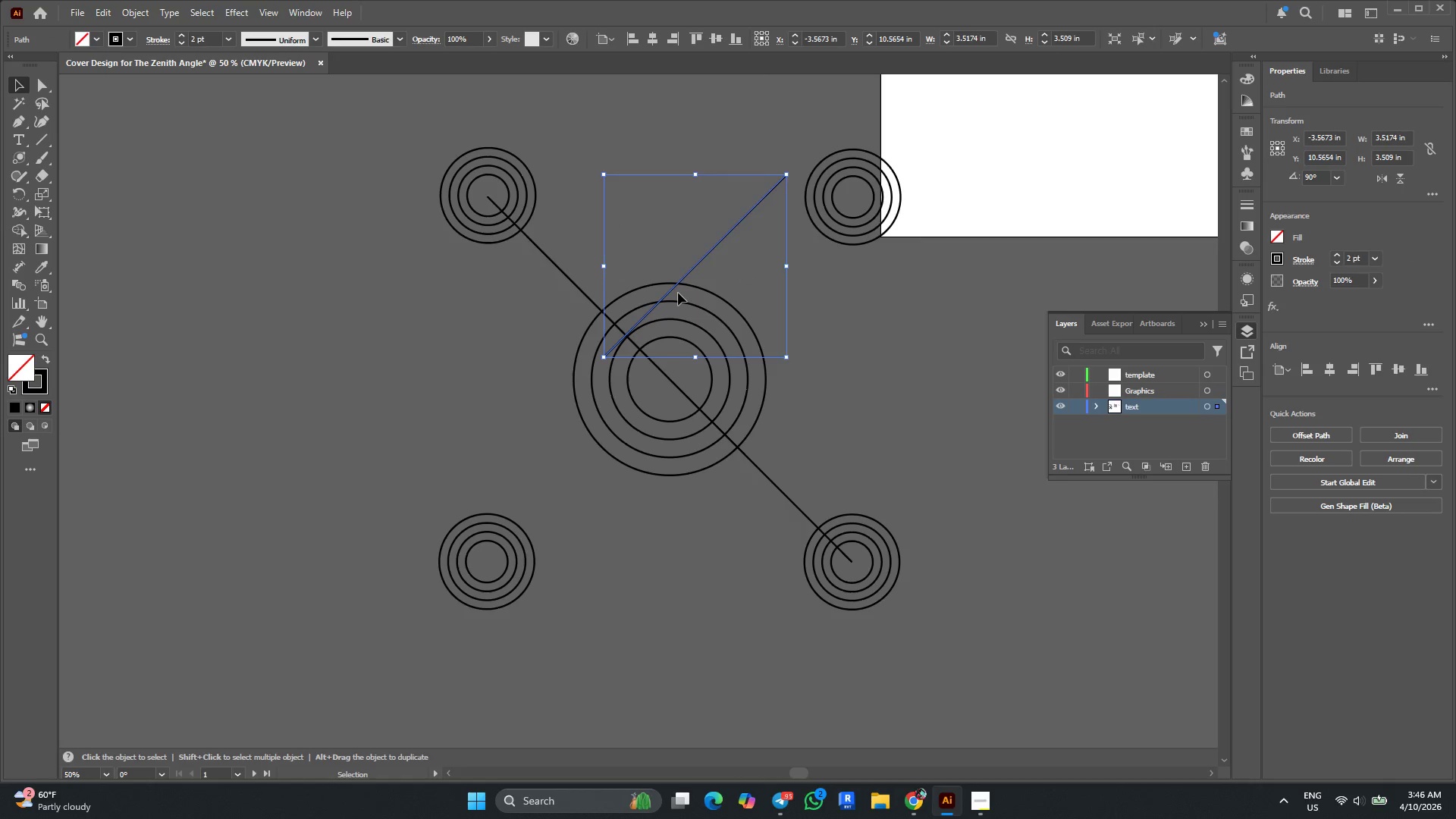 
scroll: coordinate [678, 293], scroll_direction: up, amount: 3.0
 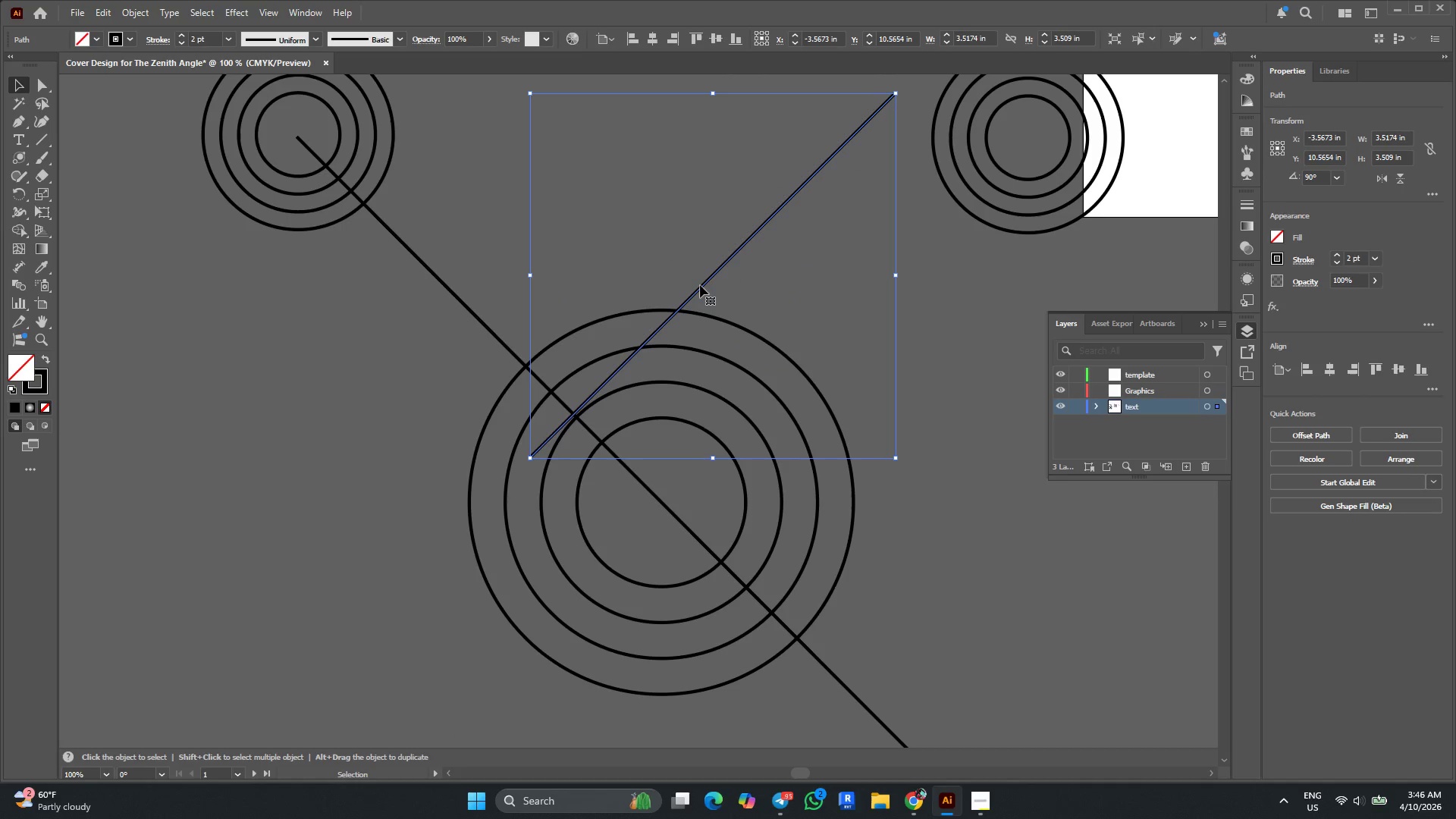 
left_click_drag(start_coordinate=[702, 285], to_coordinate=[833, 328])
 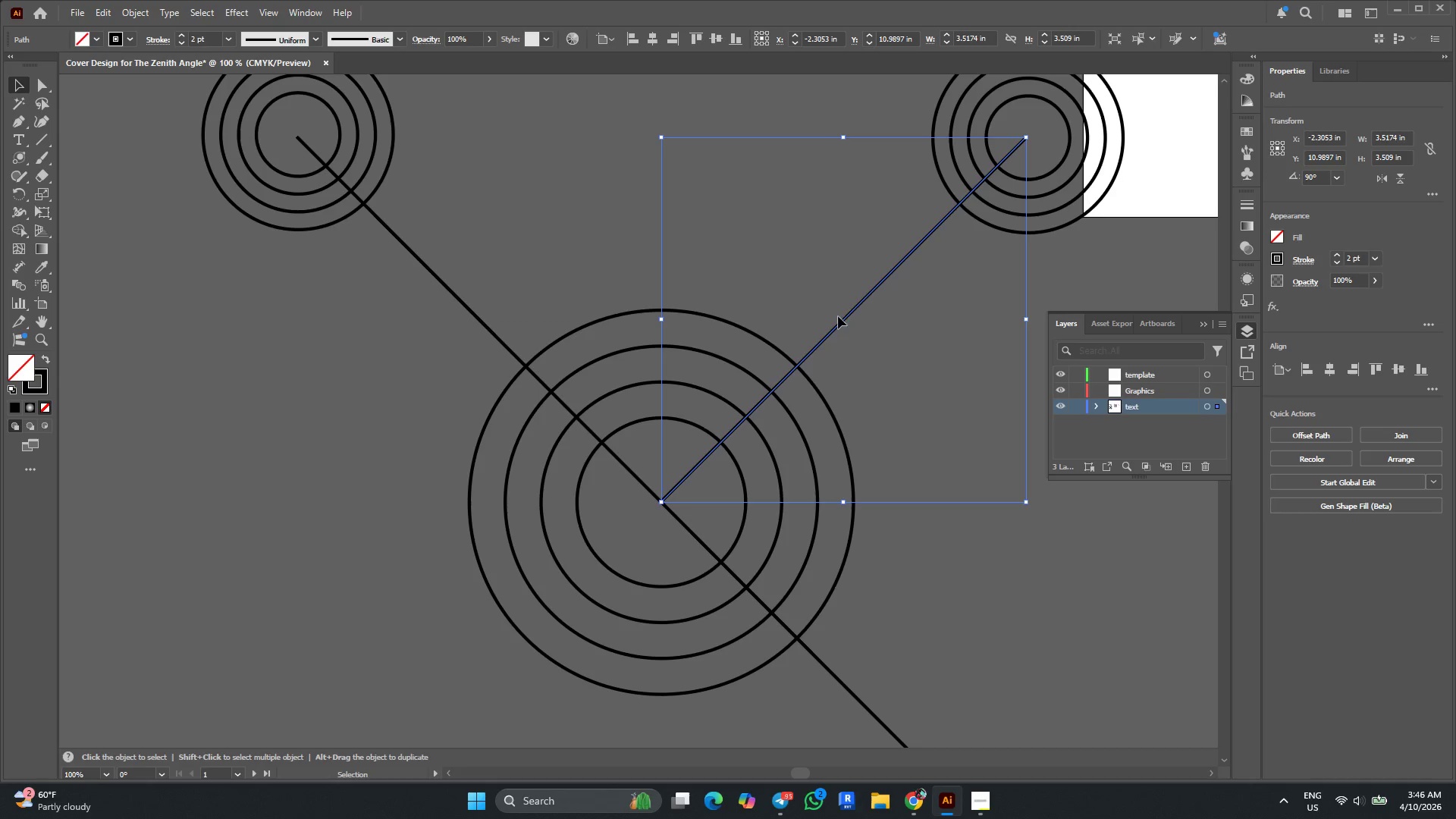 
key(Alt+AltLeft)
 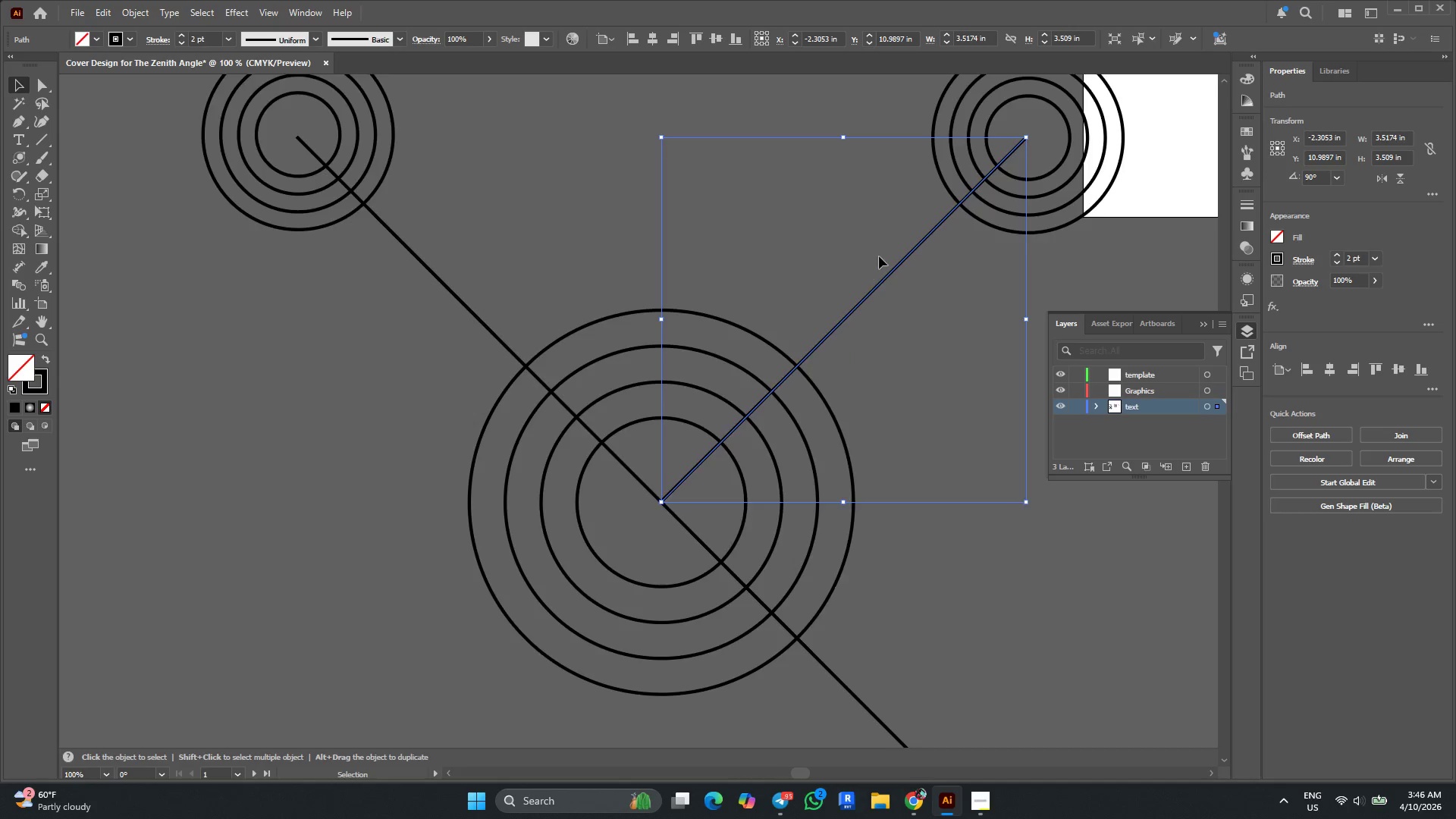 
scroll: coordinate [879, 256], scroll_direction: down, amount: 1.0
 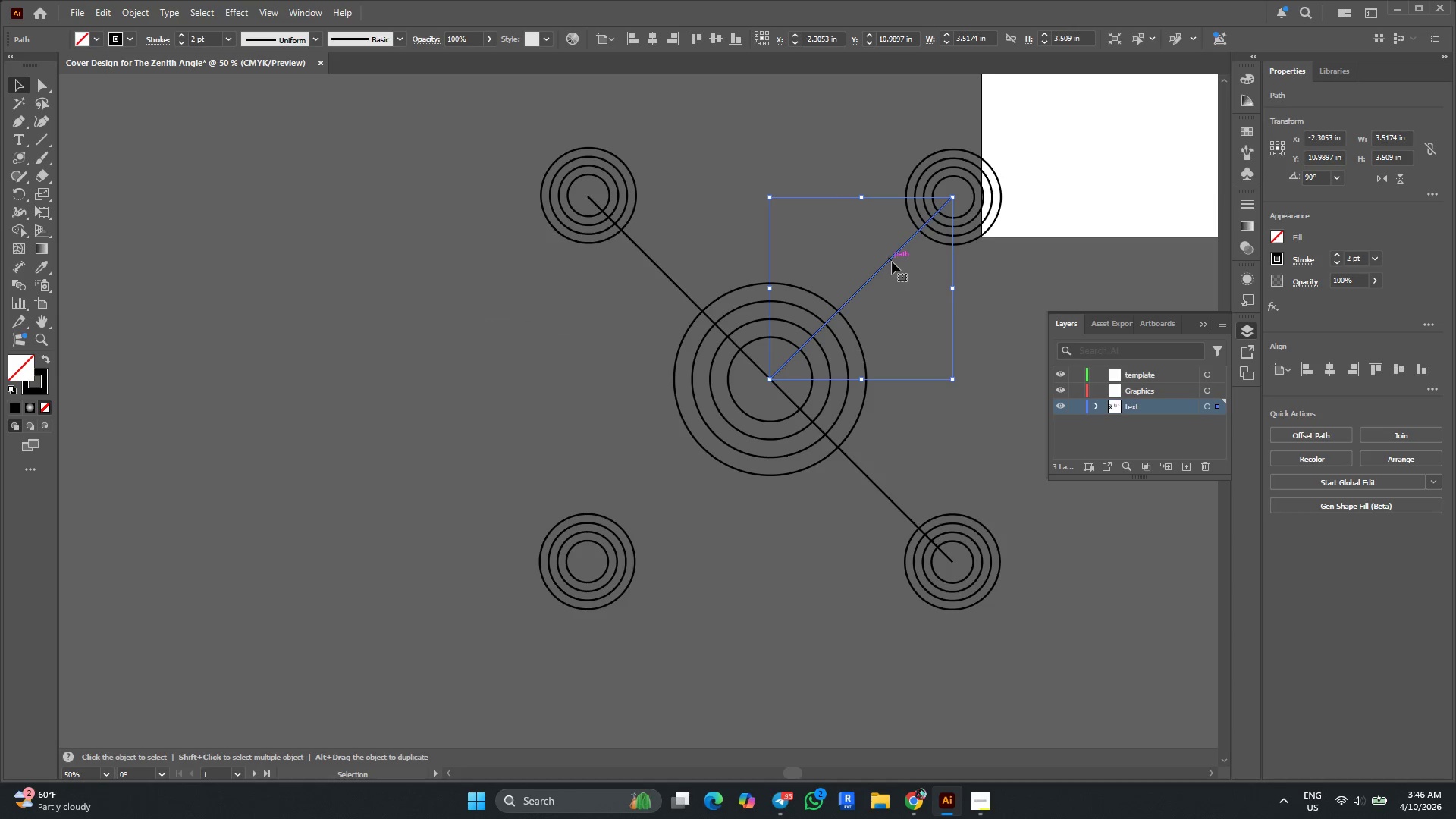 
hold_key(key=AltLeft, duration=1.58)
left_click_drag(start_coordinate=[893, 262], to_coordinate=[715, 450])
 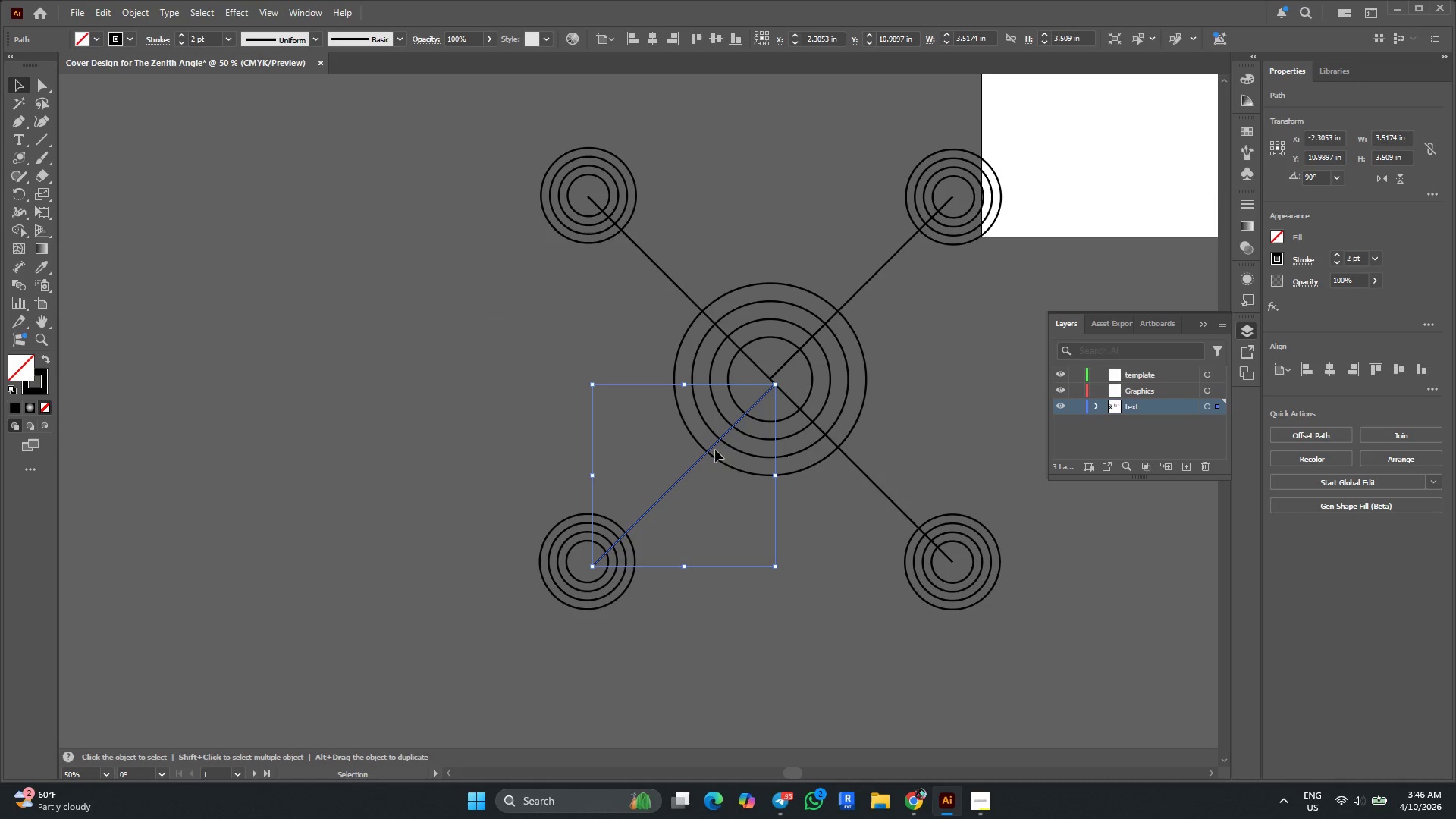 
key(Alt+AltLeft)
 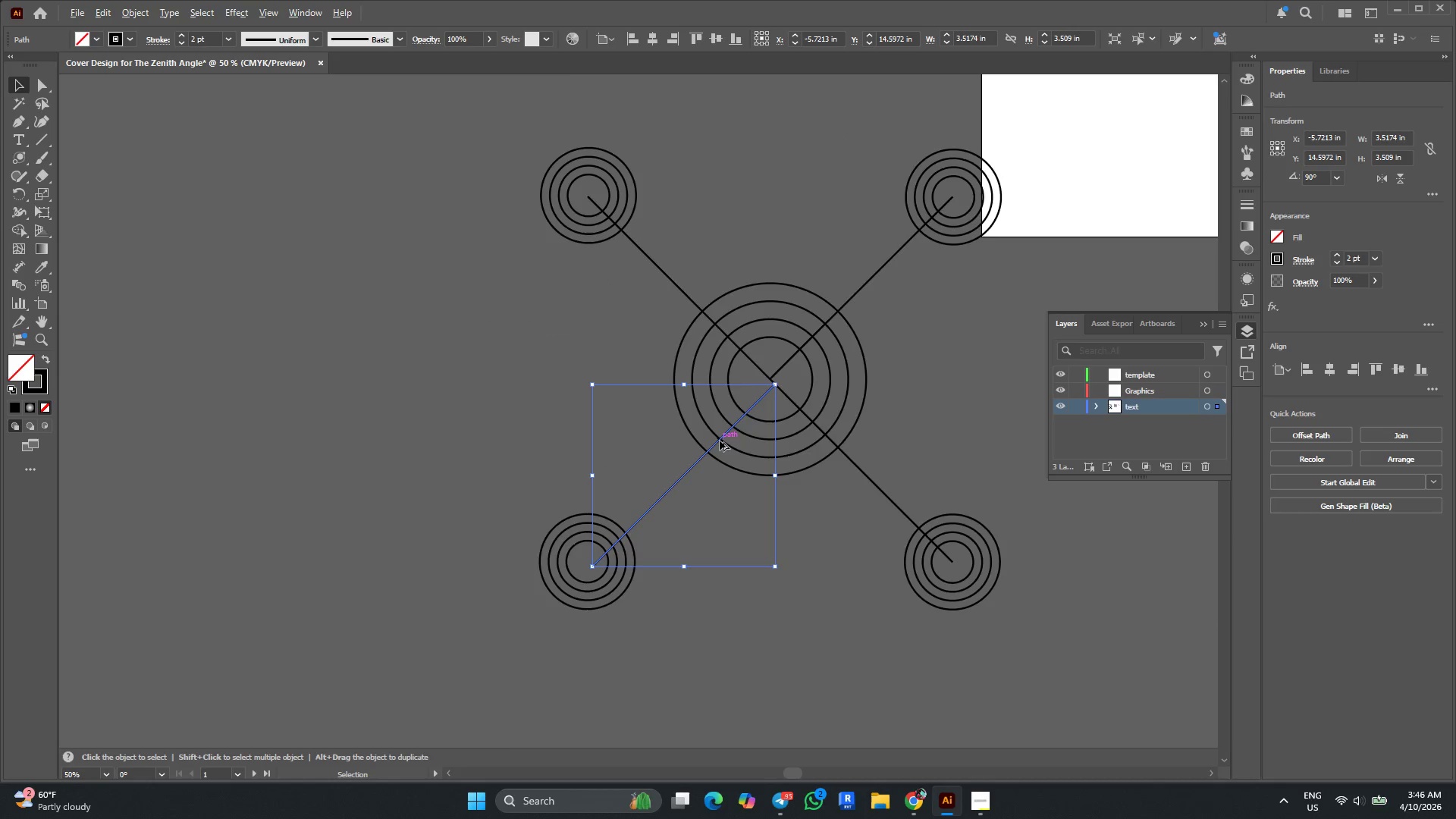 
scroll: coordinate [722, 438], scroll_direction: up, amount: 1.0
 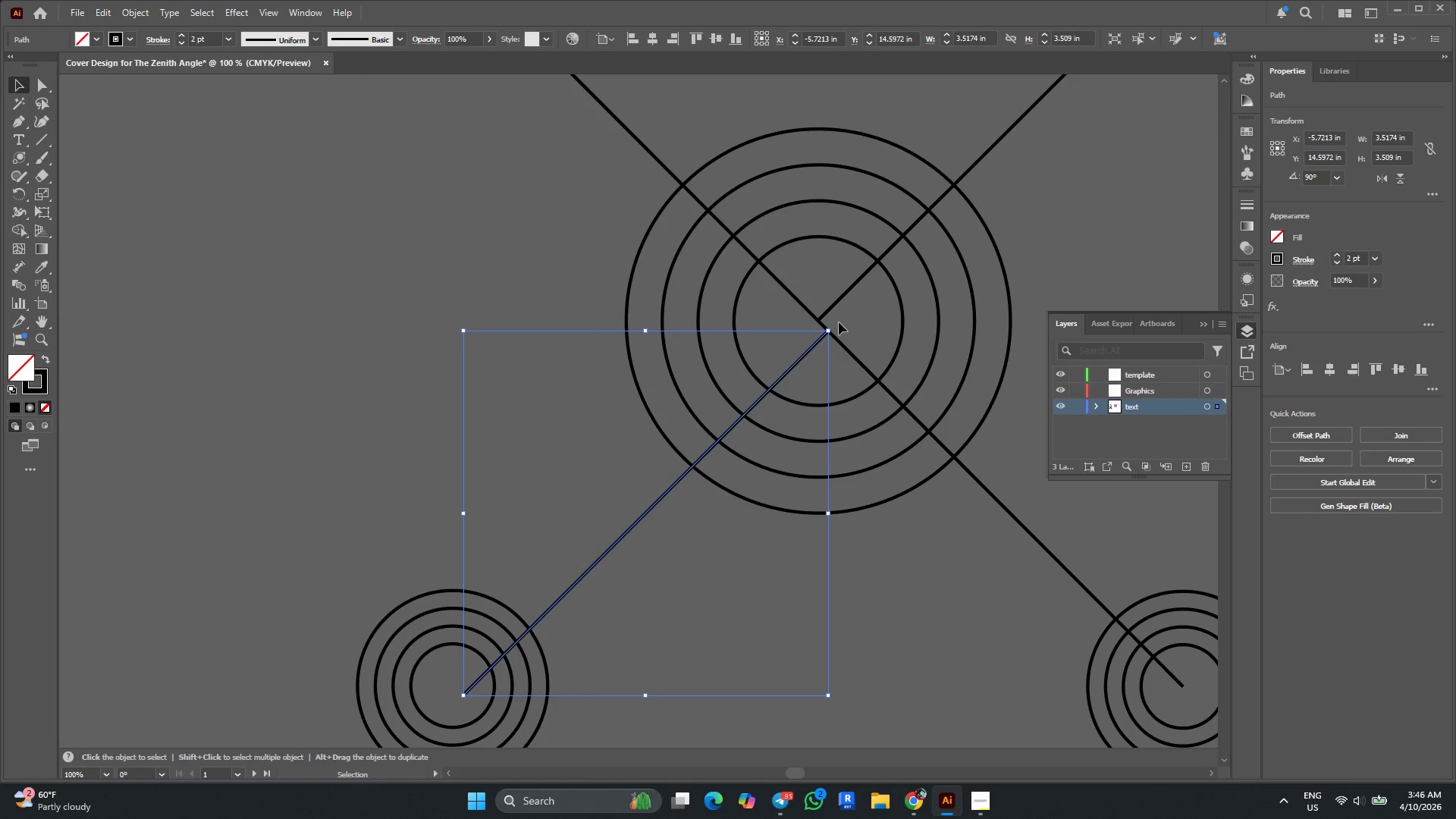 
hold_key(key=AltLeft, duration=0.33)
scroll: coordinate [826, 341], scroll_direction: up, amount: 3.0
 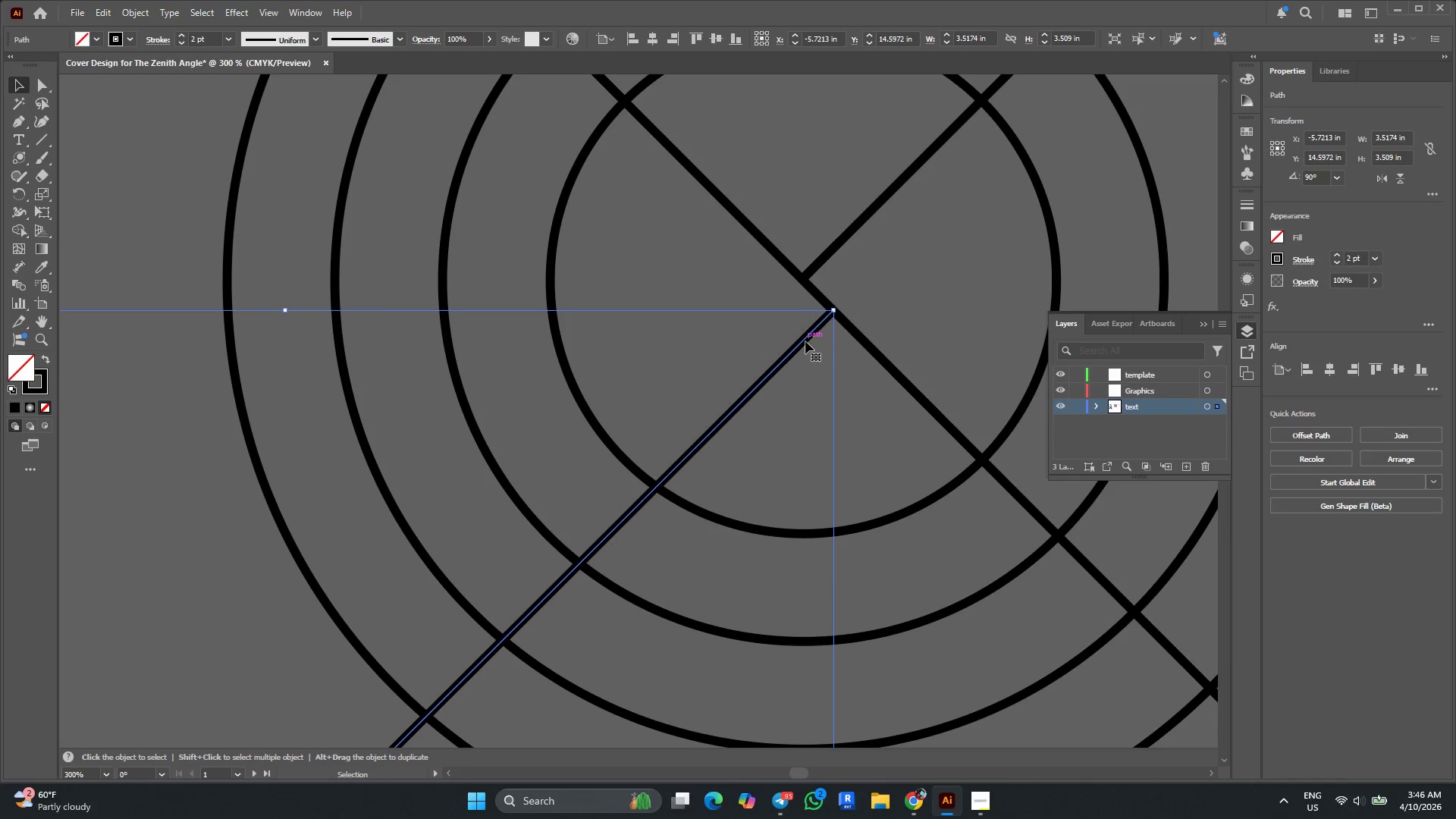 
left_click_drag(start_coordinate=[805, 341], to_coordinate=[770, 311])
 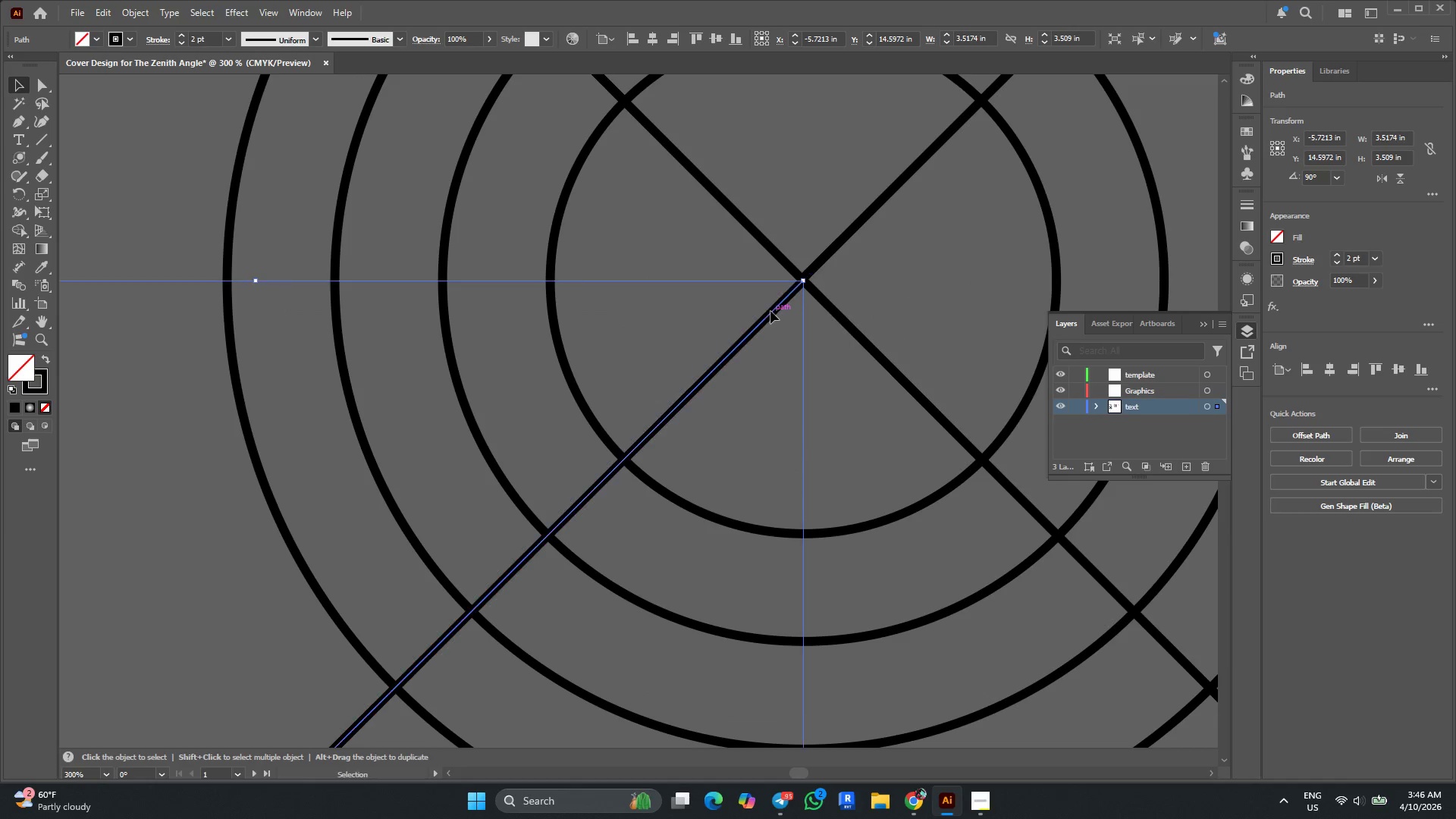 
key(Alt+AltLeft)
 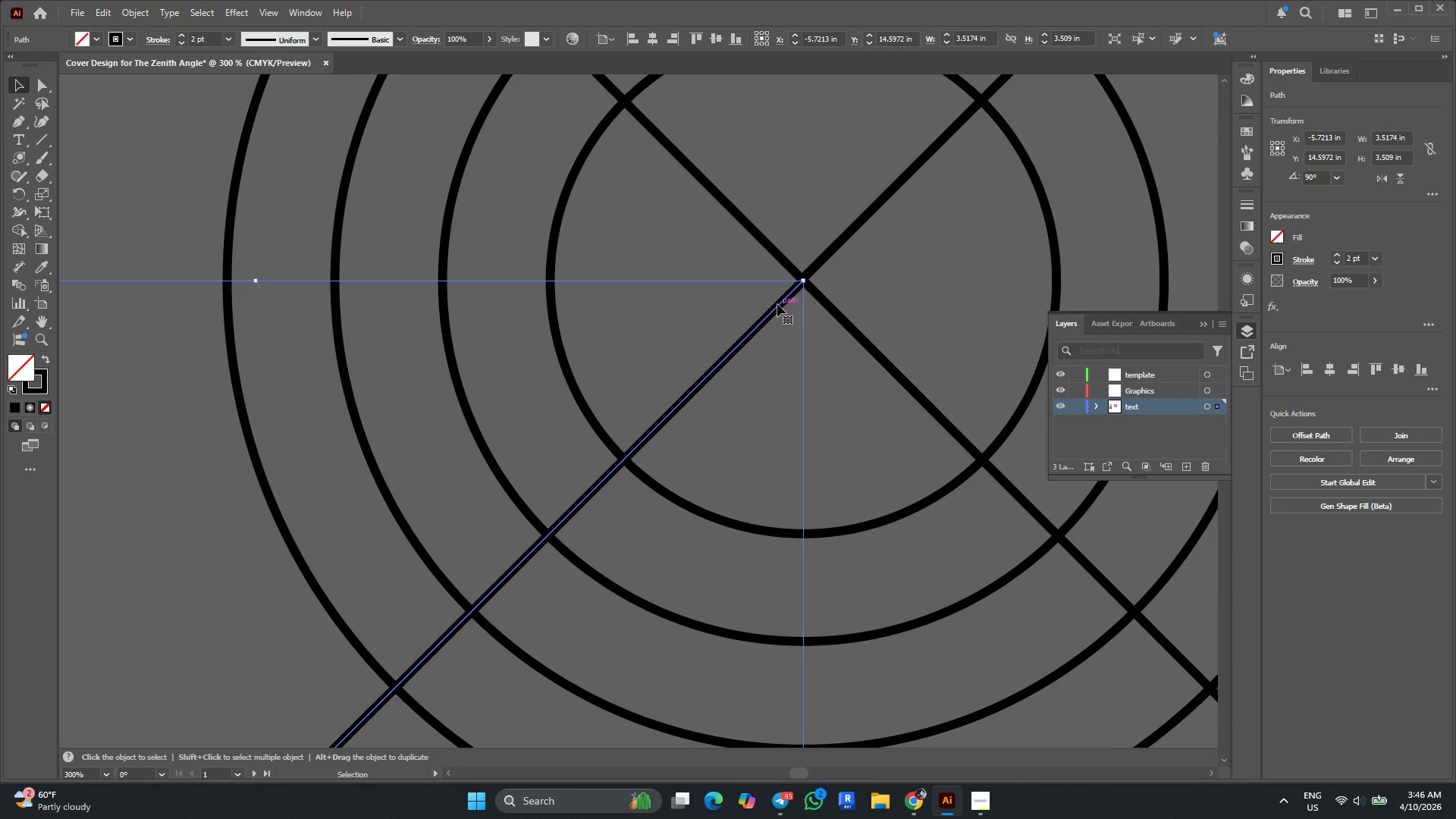 
scroll: coordinate [777, 304], scroll_direction: down, amount: 3.0
 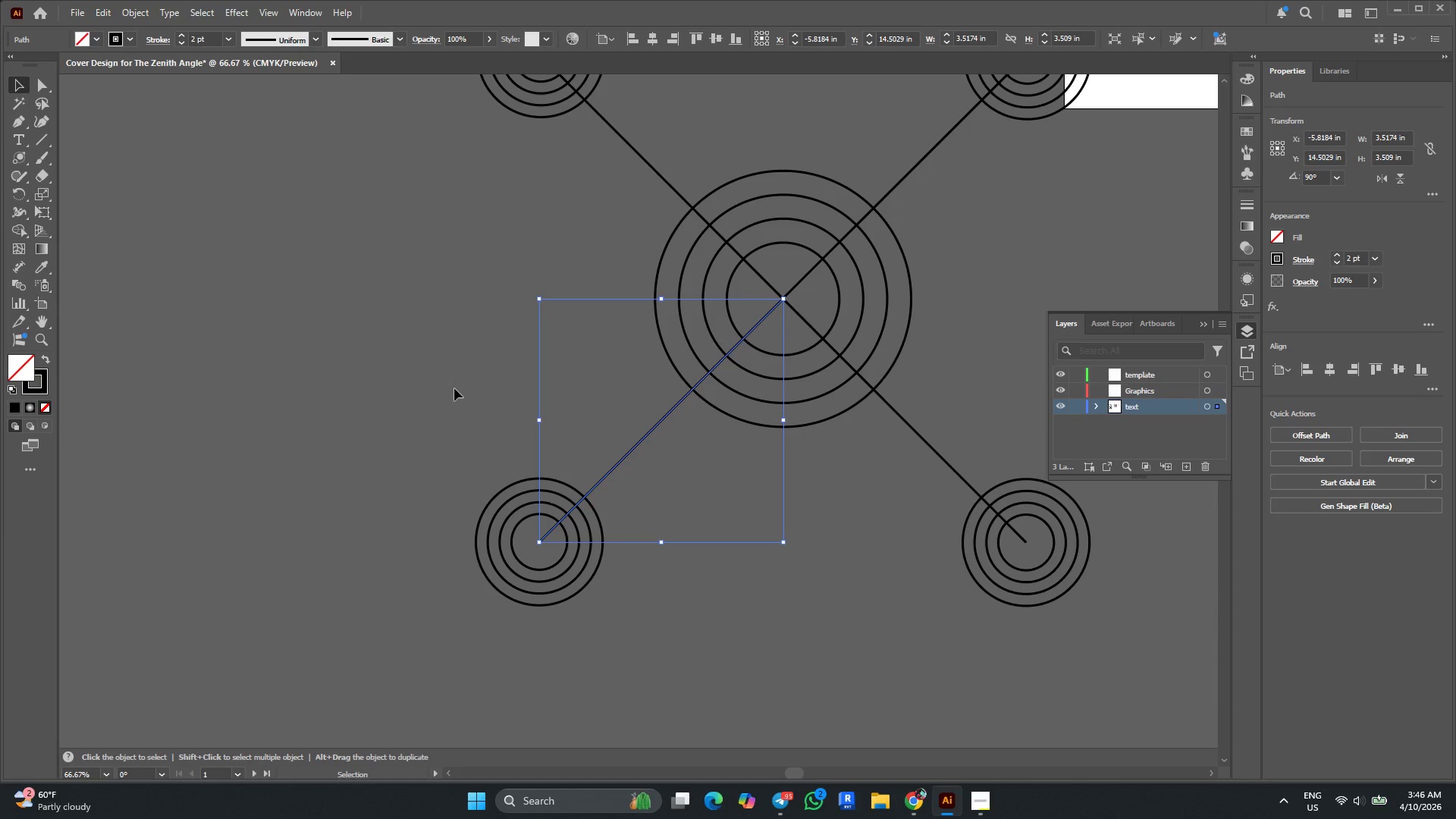 
left_click([379, 358])
 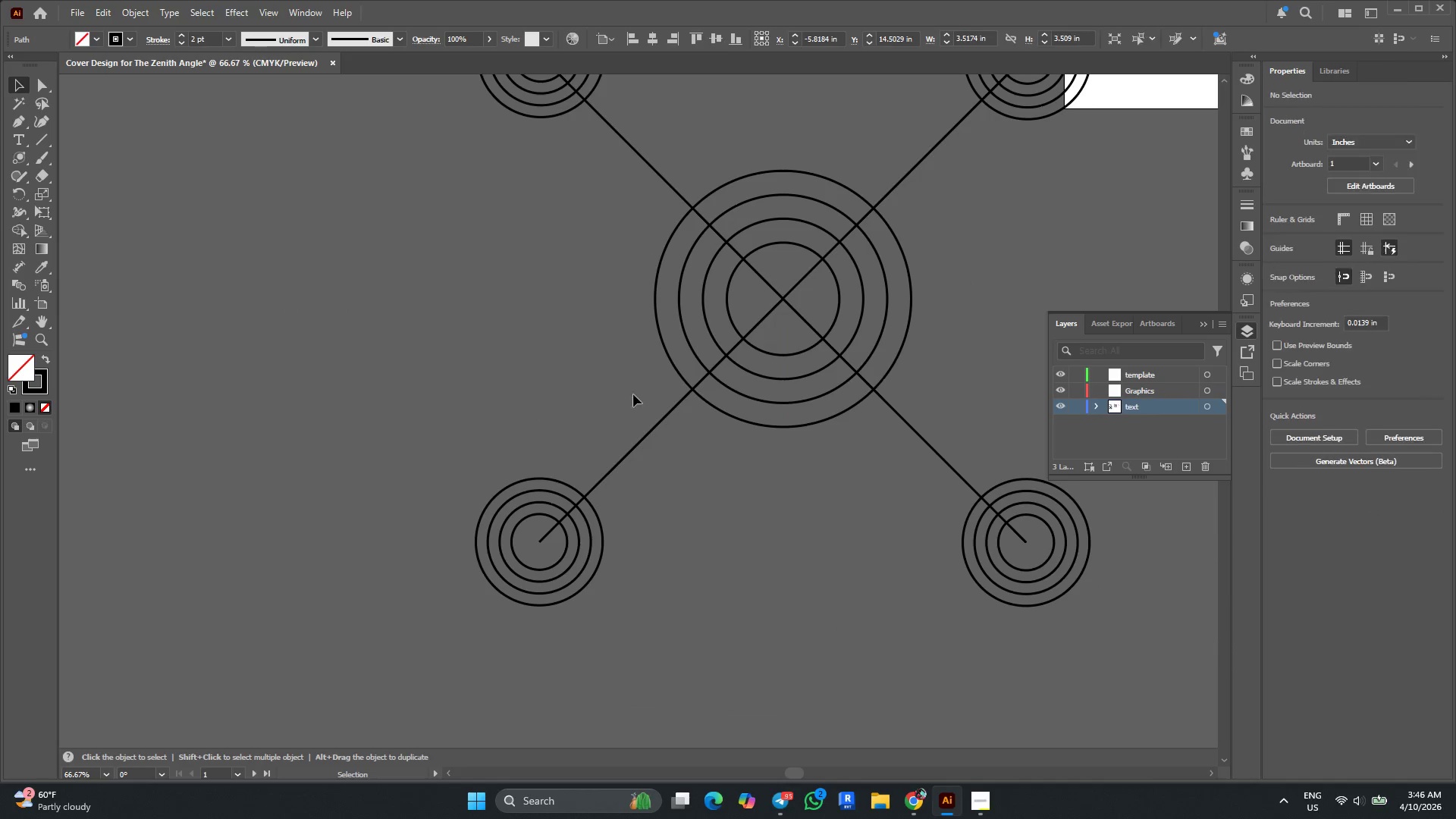 
scroll: coordinate [799, 383], scroll_direction: up, amount: 4.0
 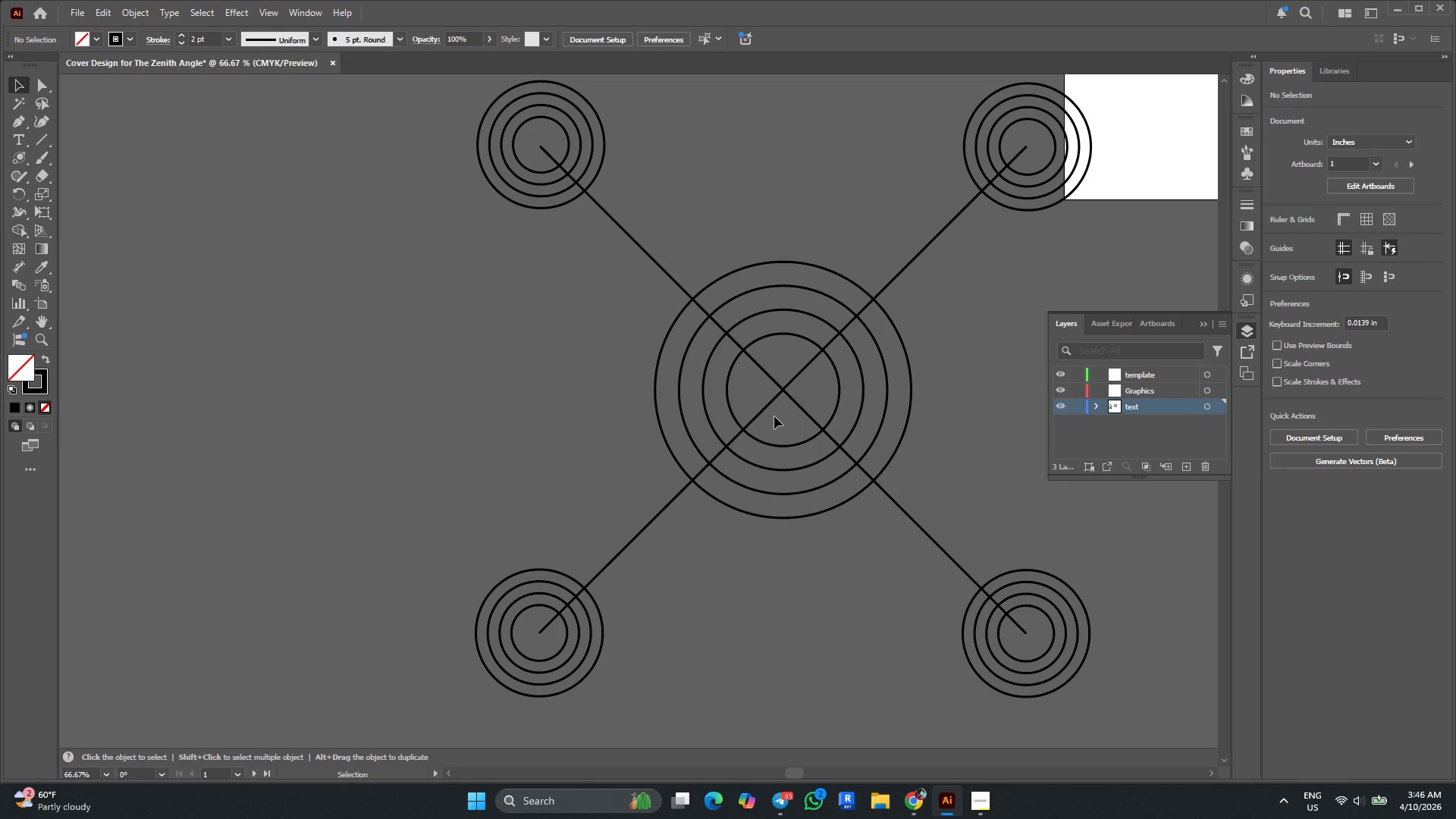 
hold_key(key=AltLeft, duration=0.92)
left_click_drag(start_coordinate=[765, 410], to_coordinate=[803, 524])
 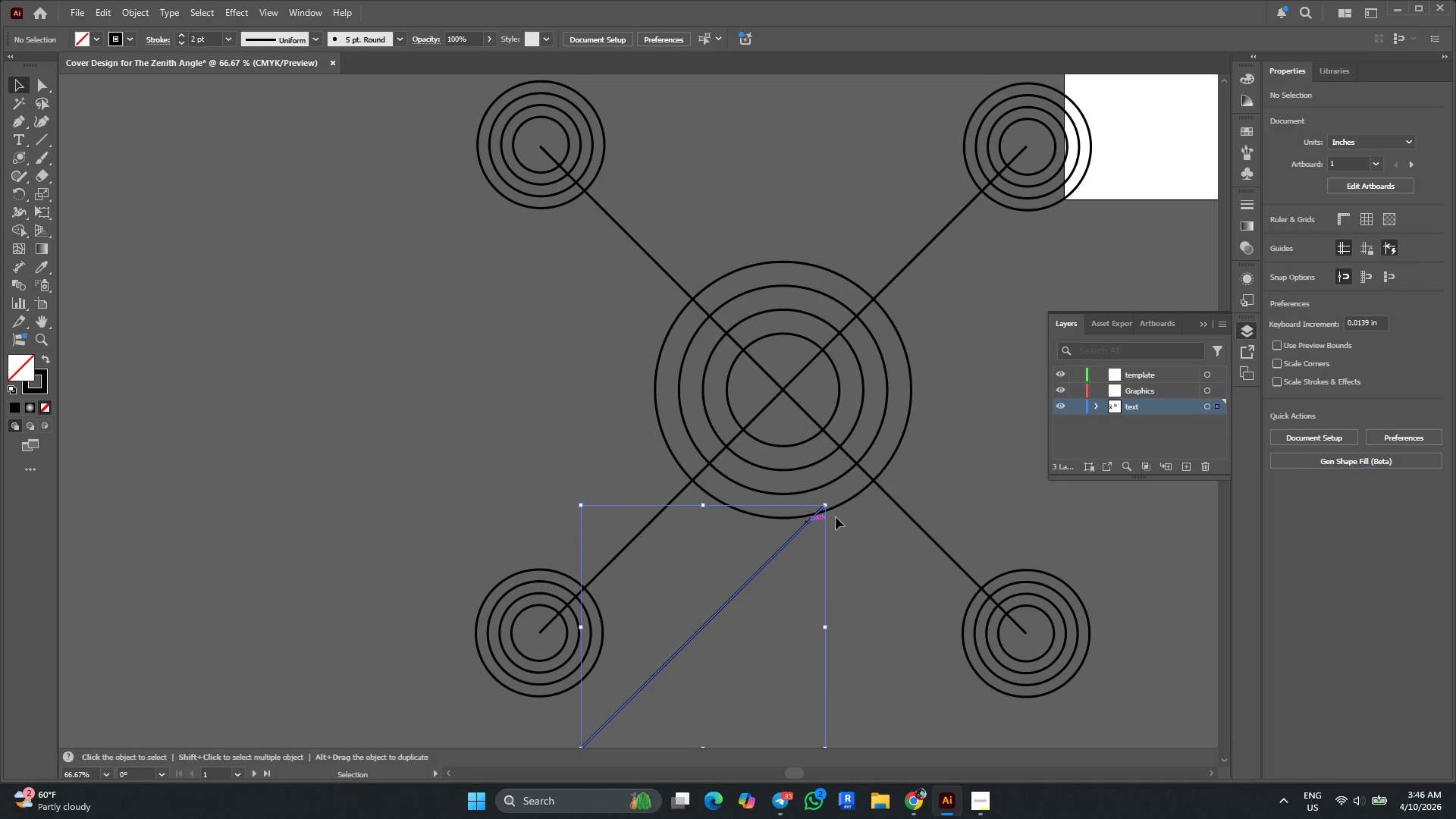 
hold_key(key=ShiftLeft, duration=1.53)
left_click_drag(start_coordinate=[833, 502], to_coordinate=[738, 437])
 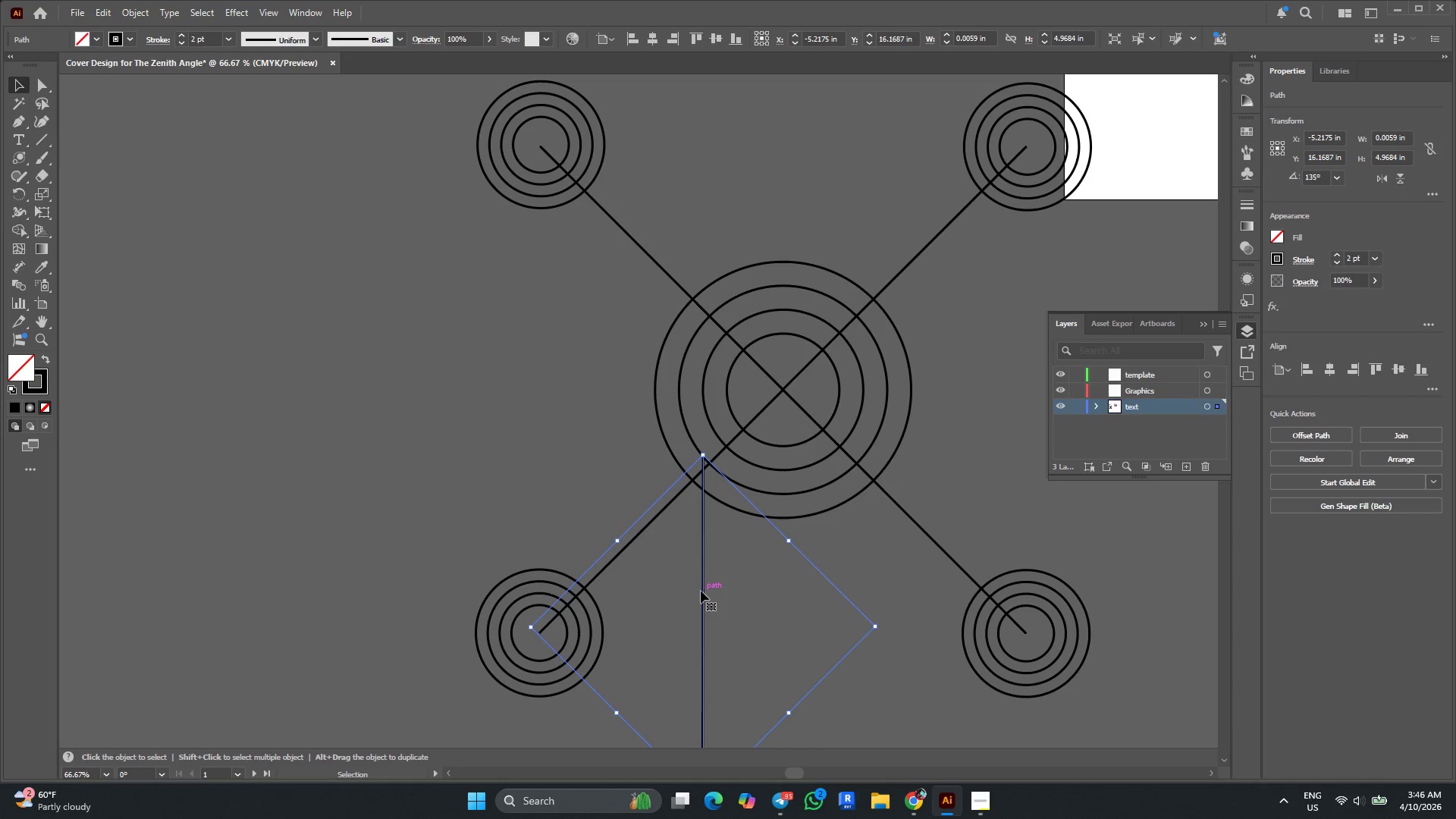 
left_click_drag(start_coordinate=[703, 588], to_coordinate=[781, 358])
 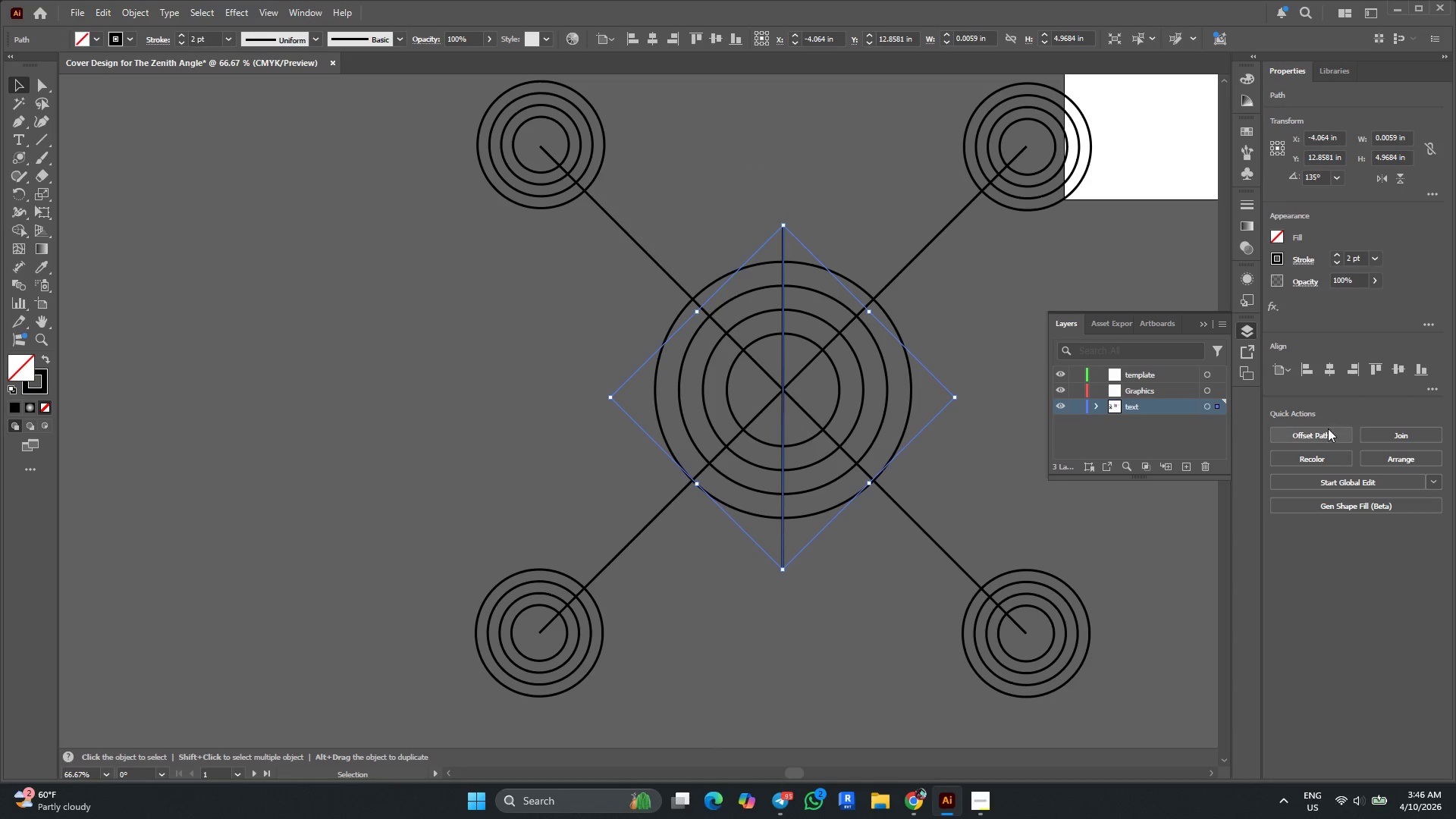 
left_click([1326, 435])
 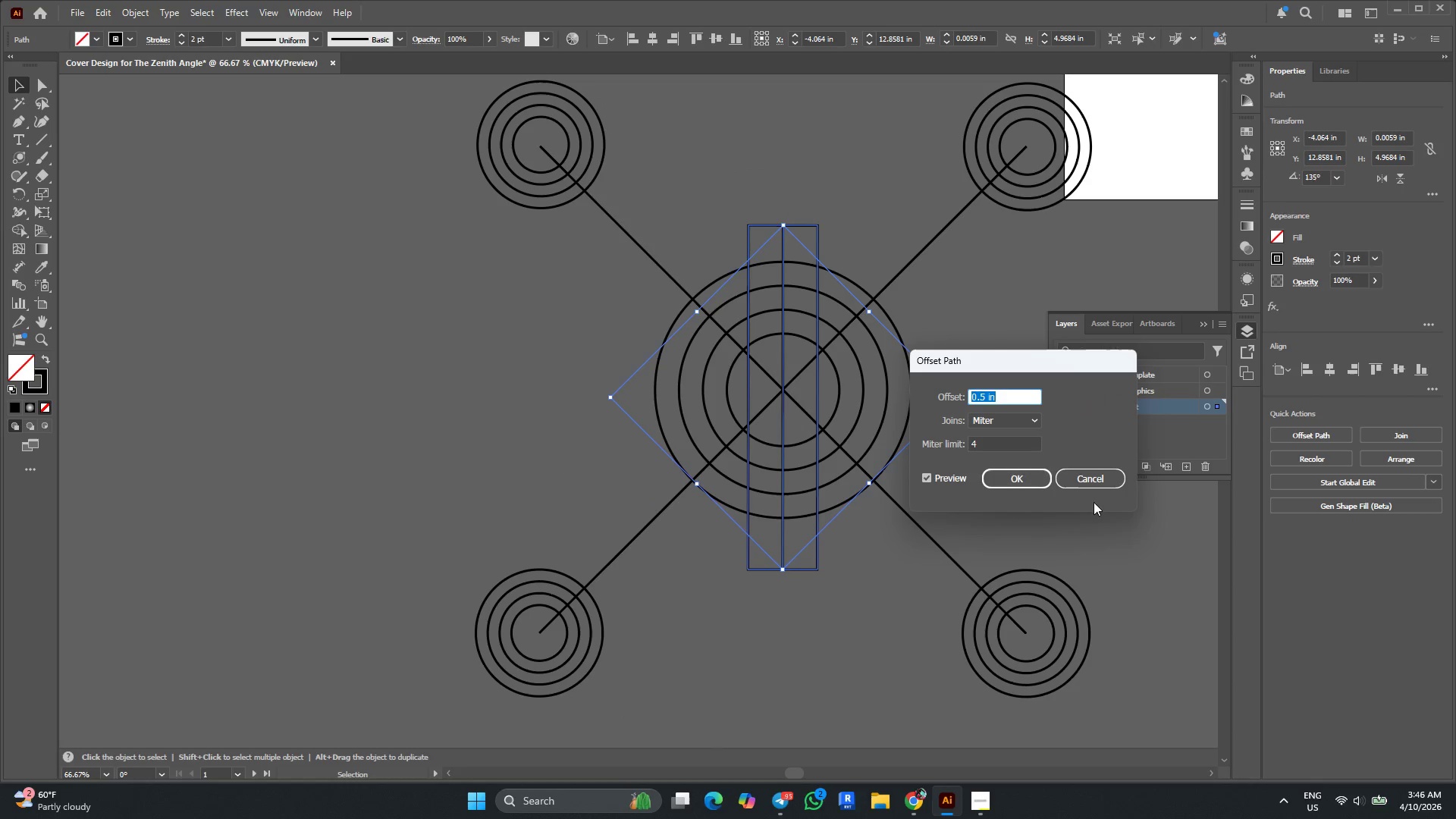 
left_click([1037, 482])
 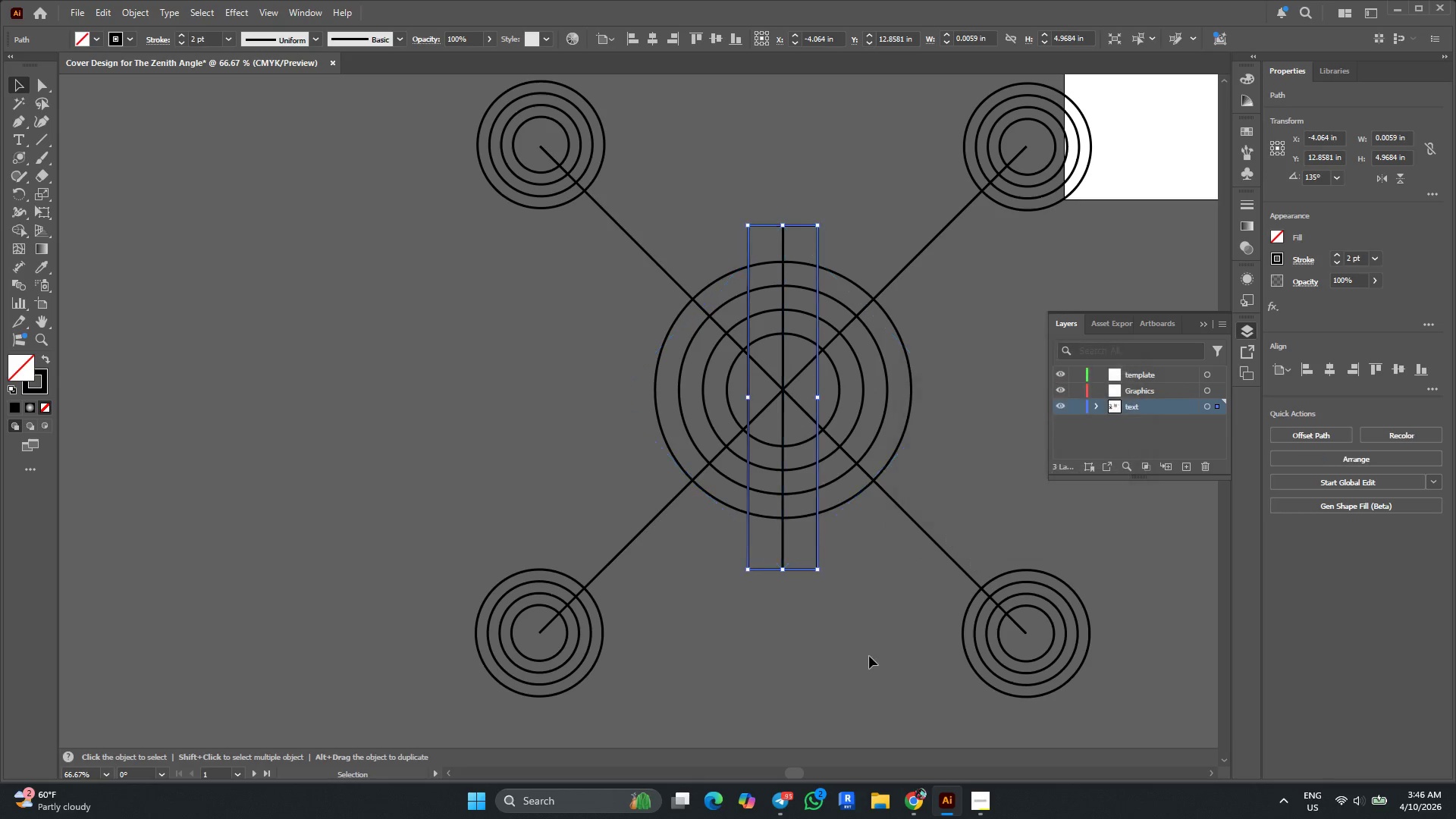 
left_click([869, 648])
 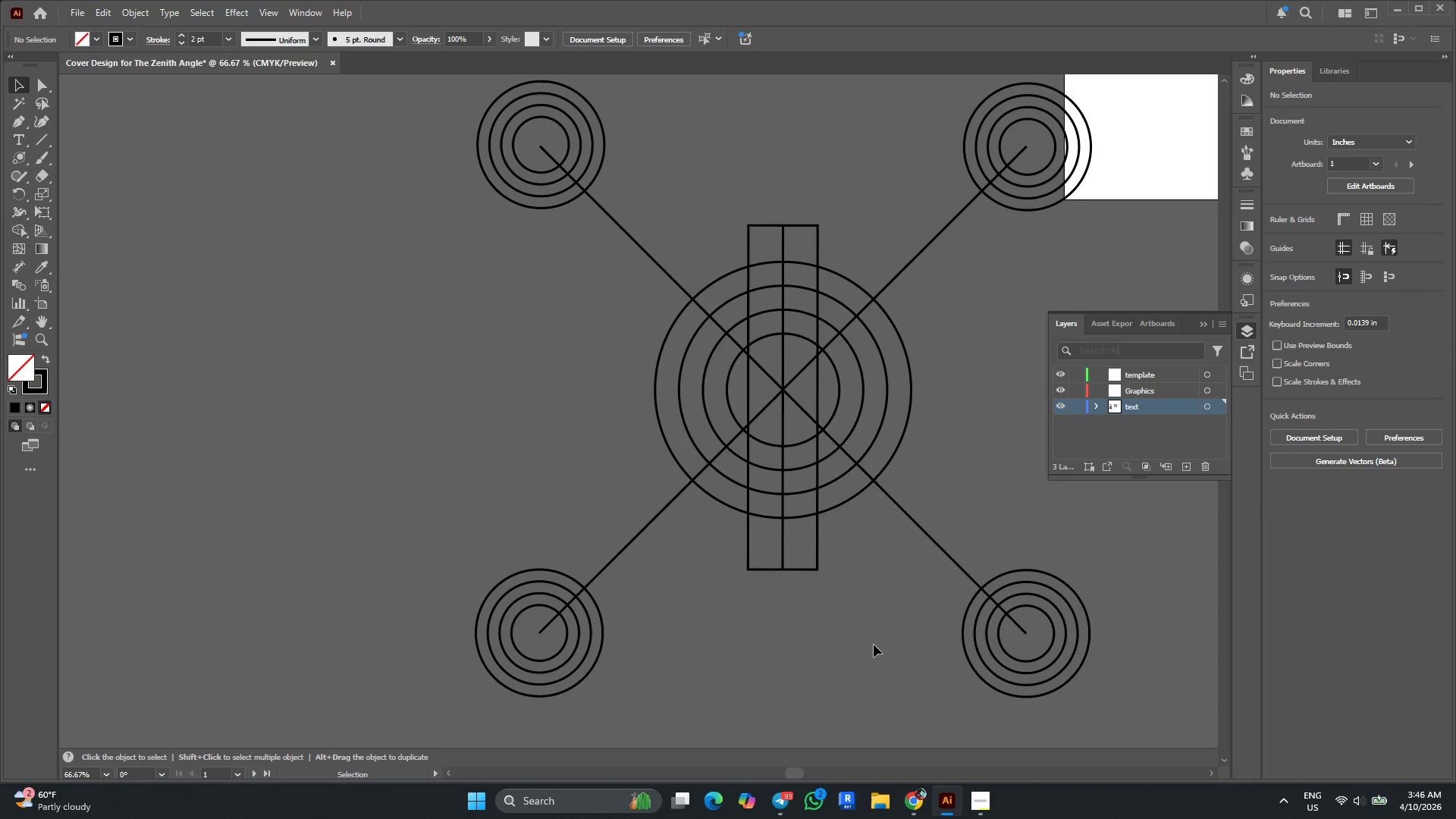 
hold_key(key=AltLeft, duration=0.39)
scroll: coordinate [488, 461], scroll_direction: none, amount: 0.0
 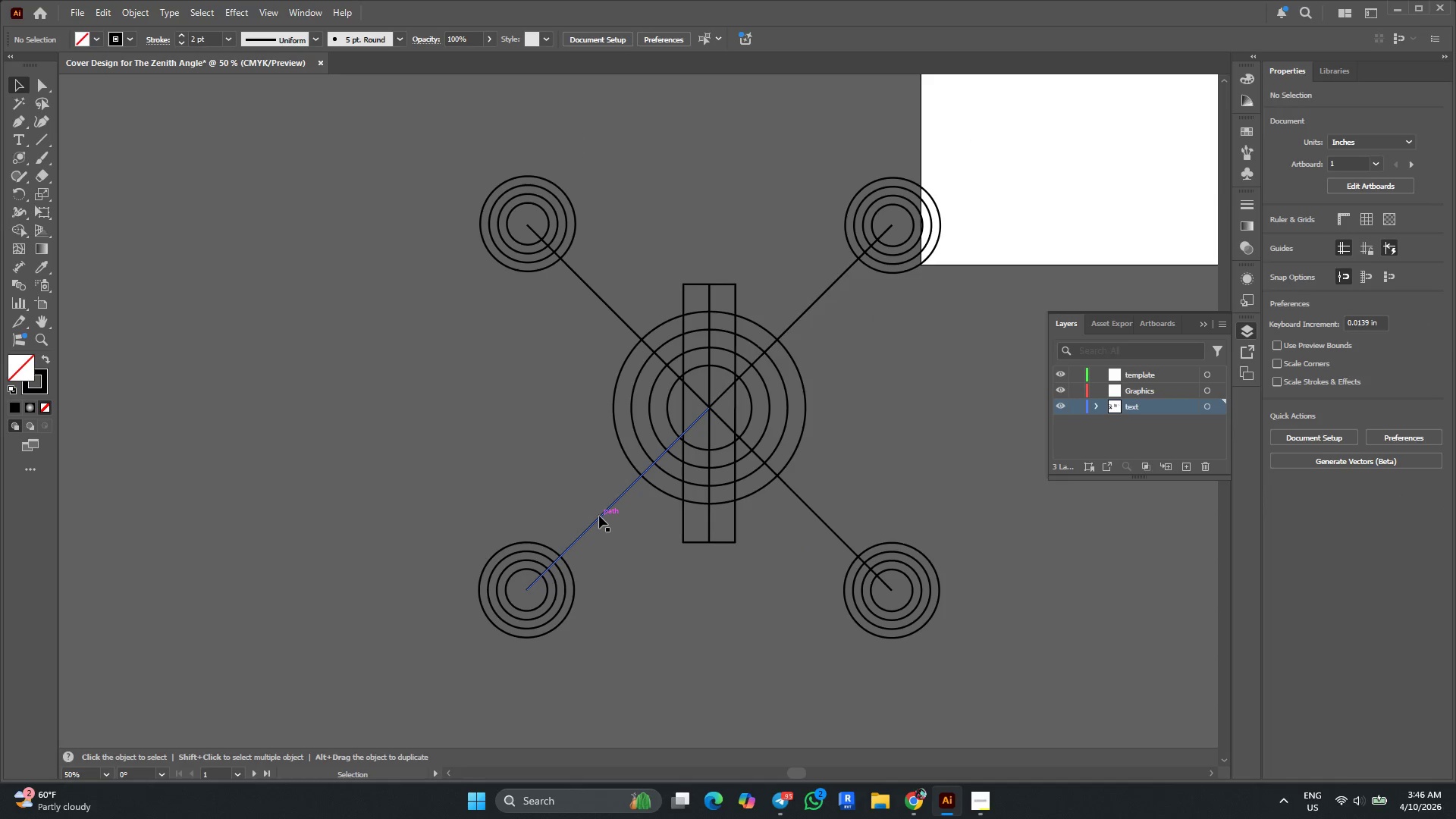 
hold_key(key=AltLeft, duration=0.47)
scroll: coordinate [600, 516], scroll_direction: up, amount: 1.0
 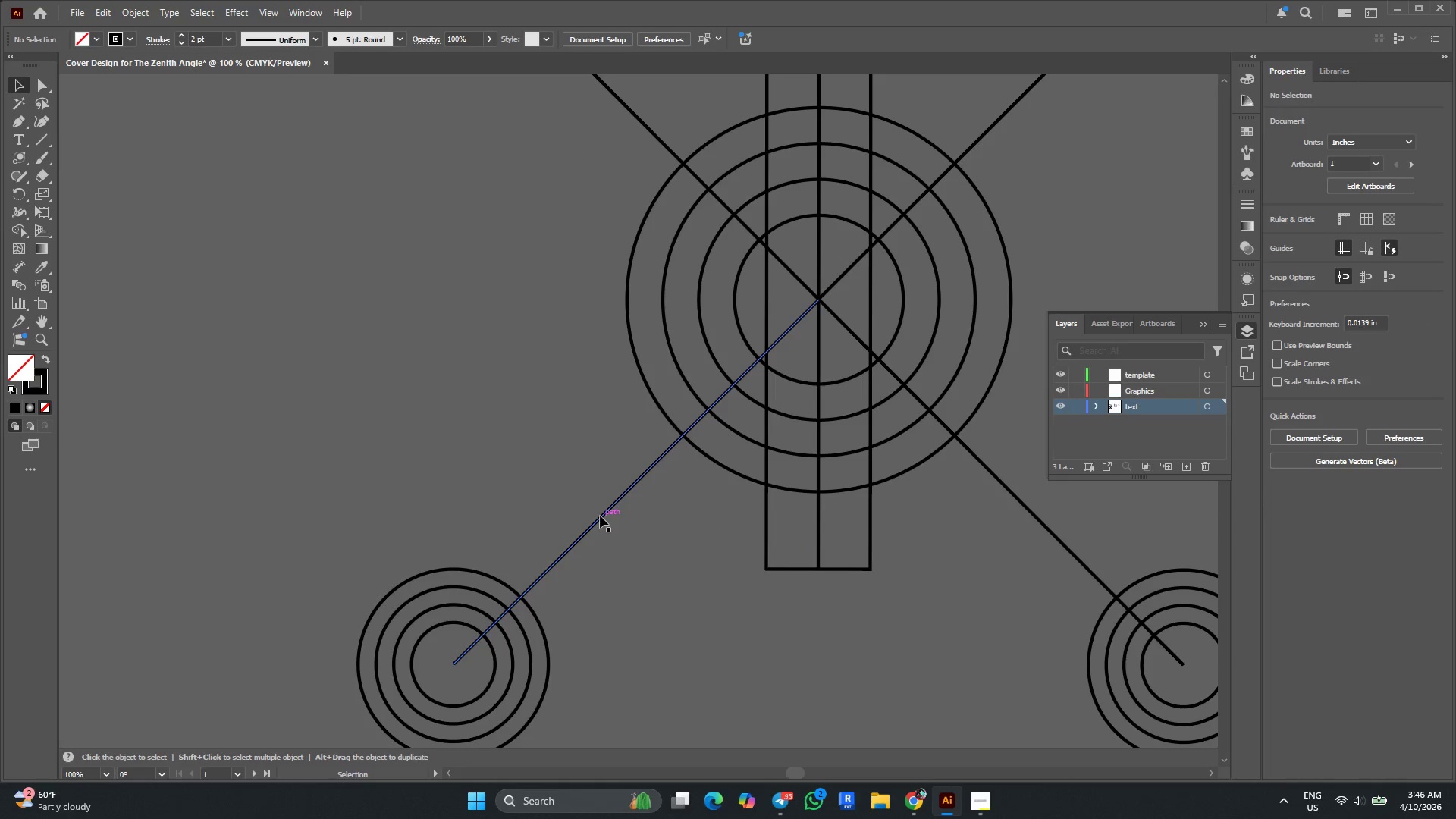 
hold_key(key=AltLeft, duration=0.5)
scroll: coordinate [600, 516], scroll_direction: down, amount: 1.0
 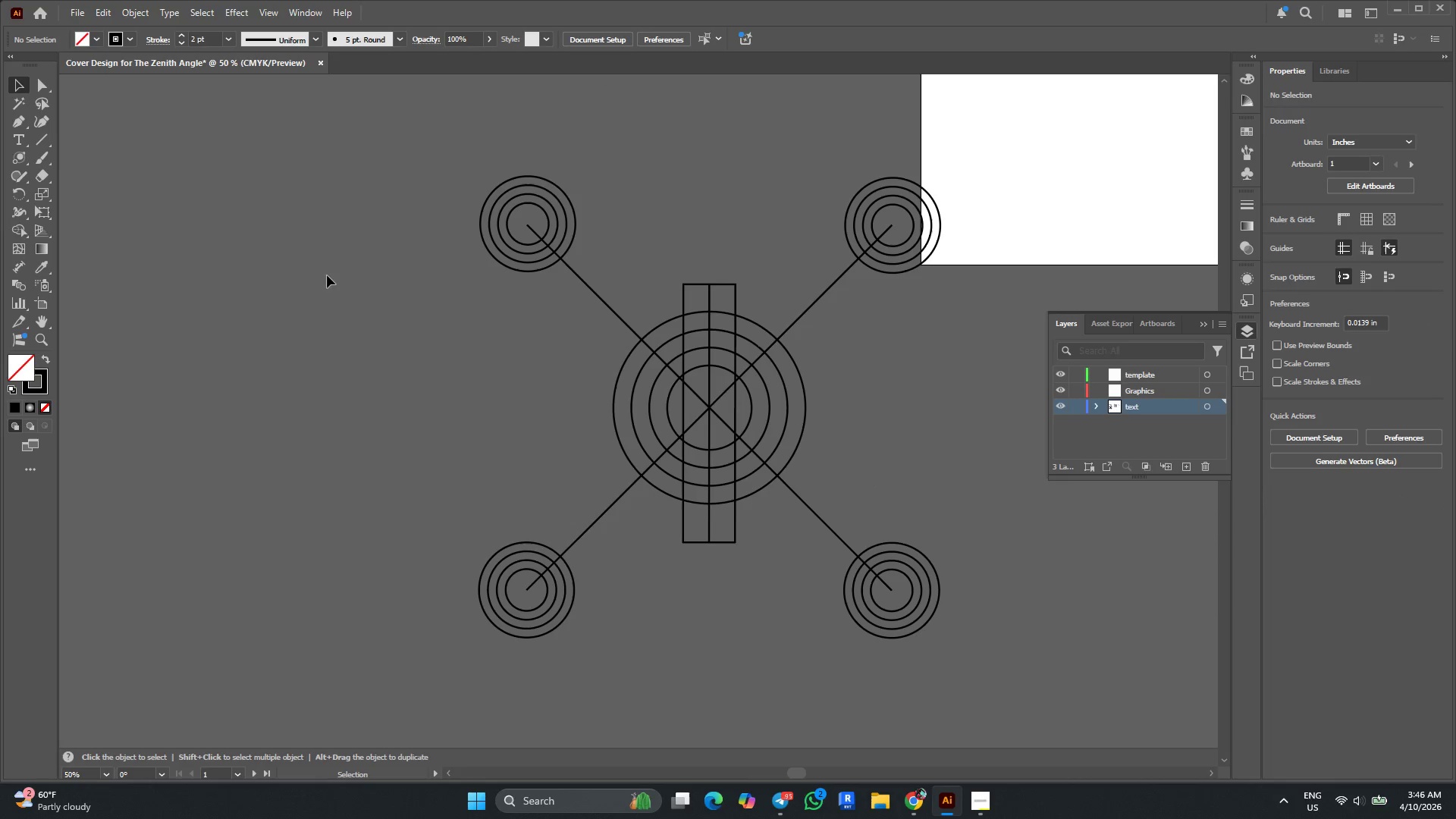 
mouse_move([41, 152])
 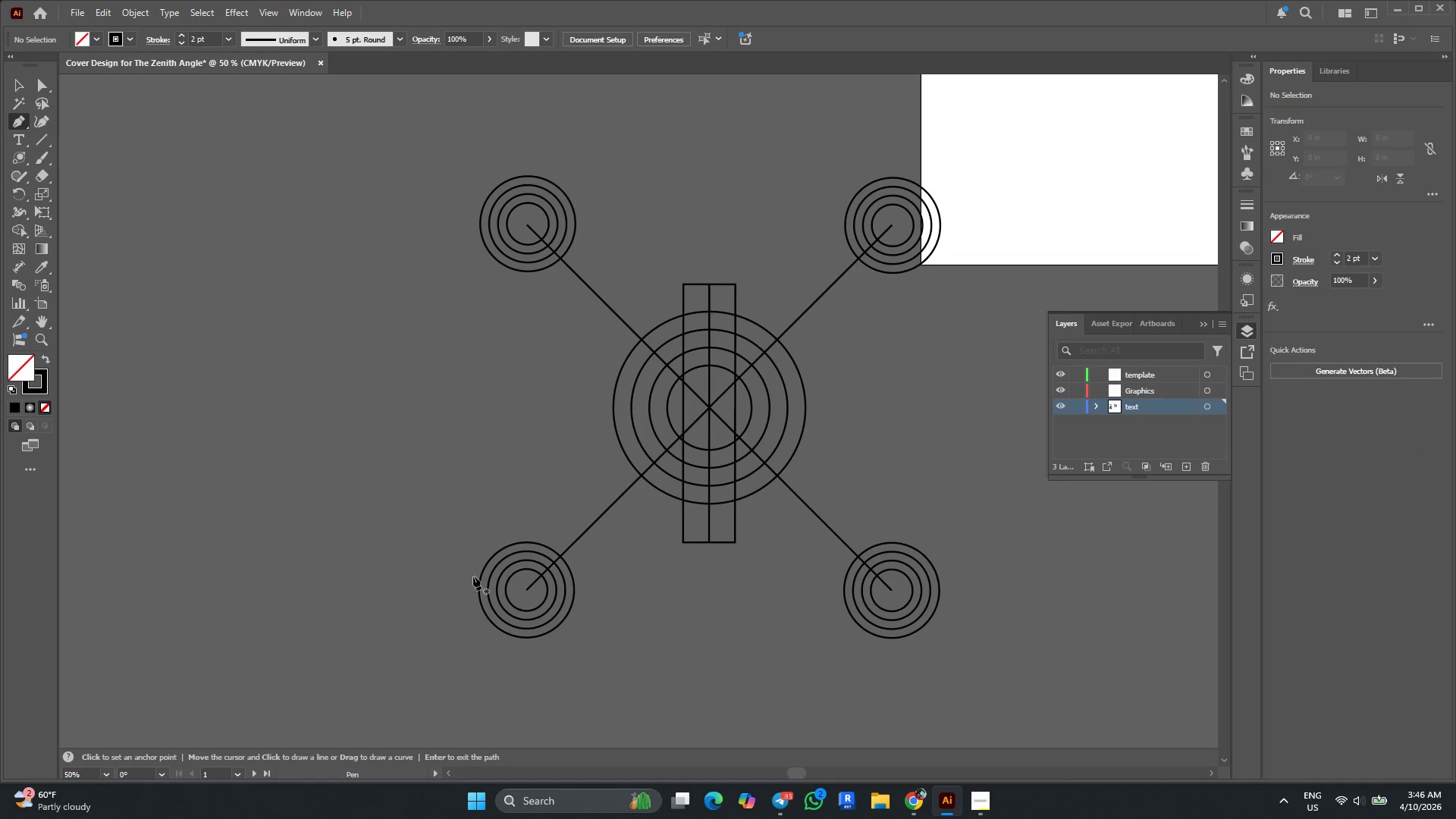 
hold_key(key=AltLeft, duration=0.33)
scroll: coordinate [529, 558], scroll_direction: up, amount: 2.0
 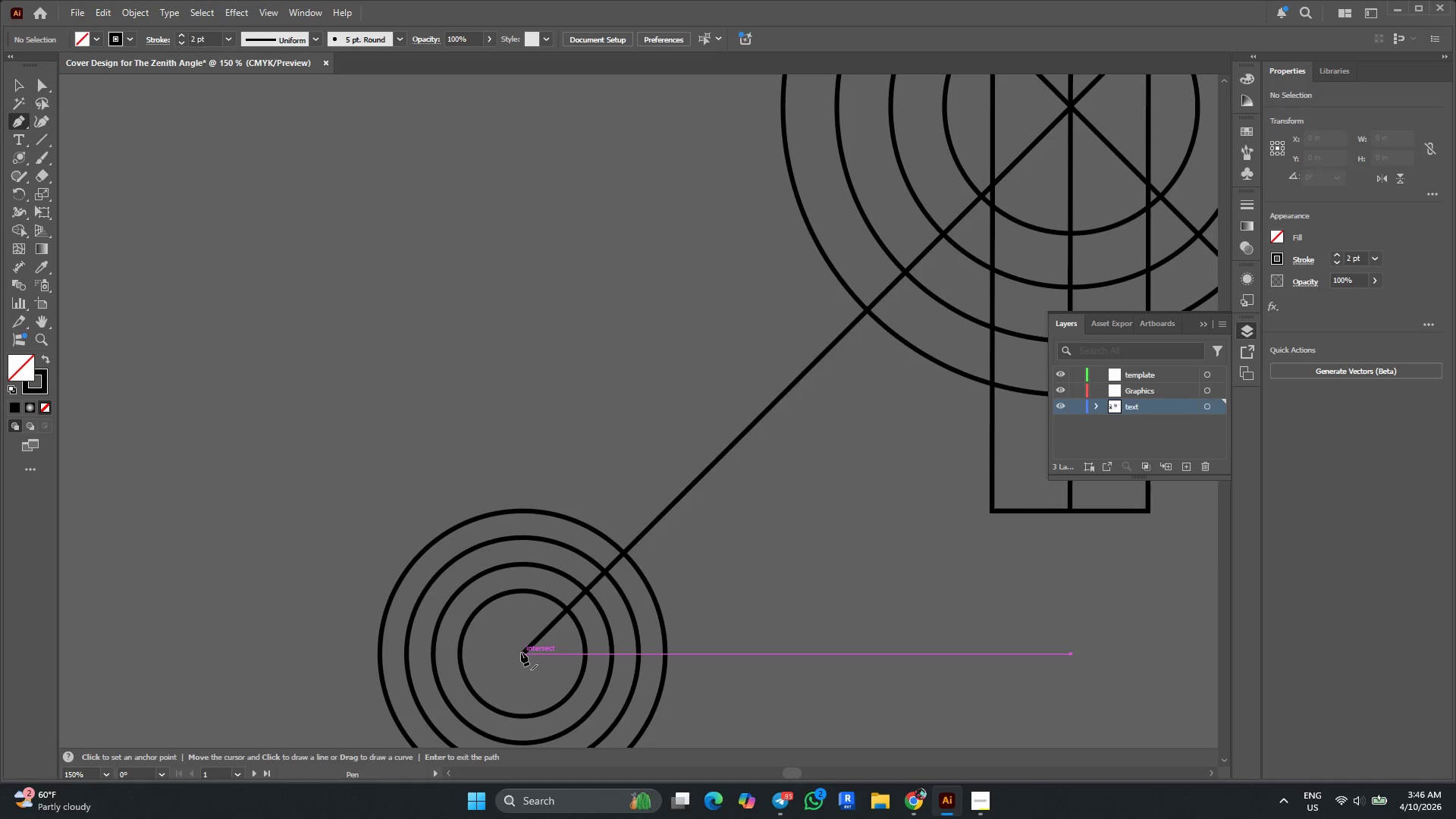 
left_click([522, 654])
 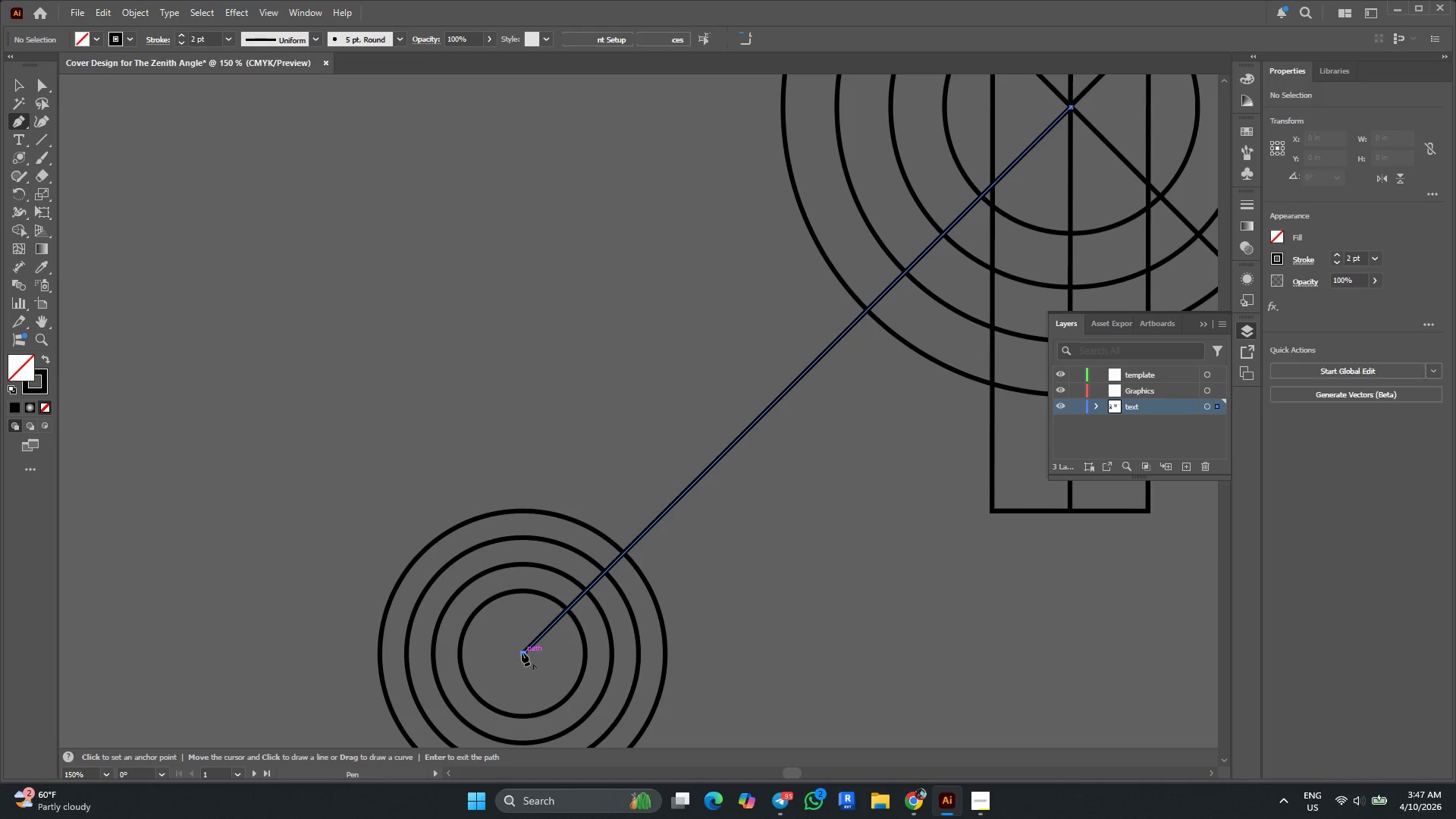 
hold_key(key=ShiftLeft, duration=0.73)
 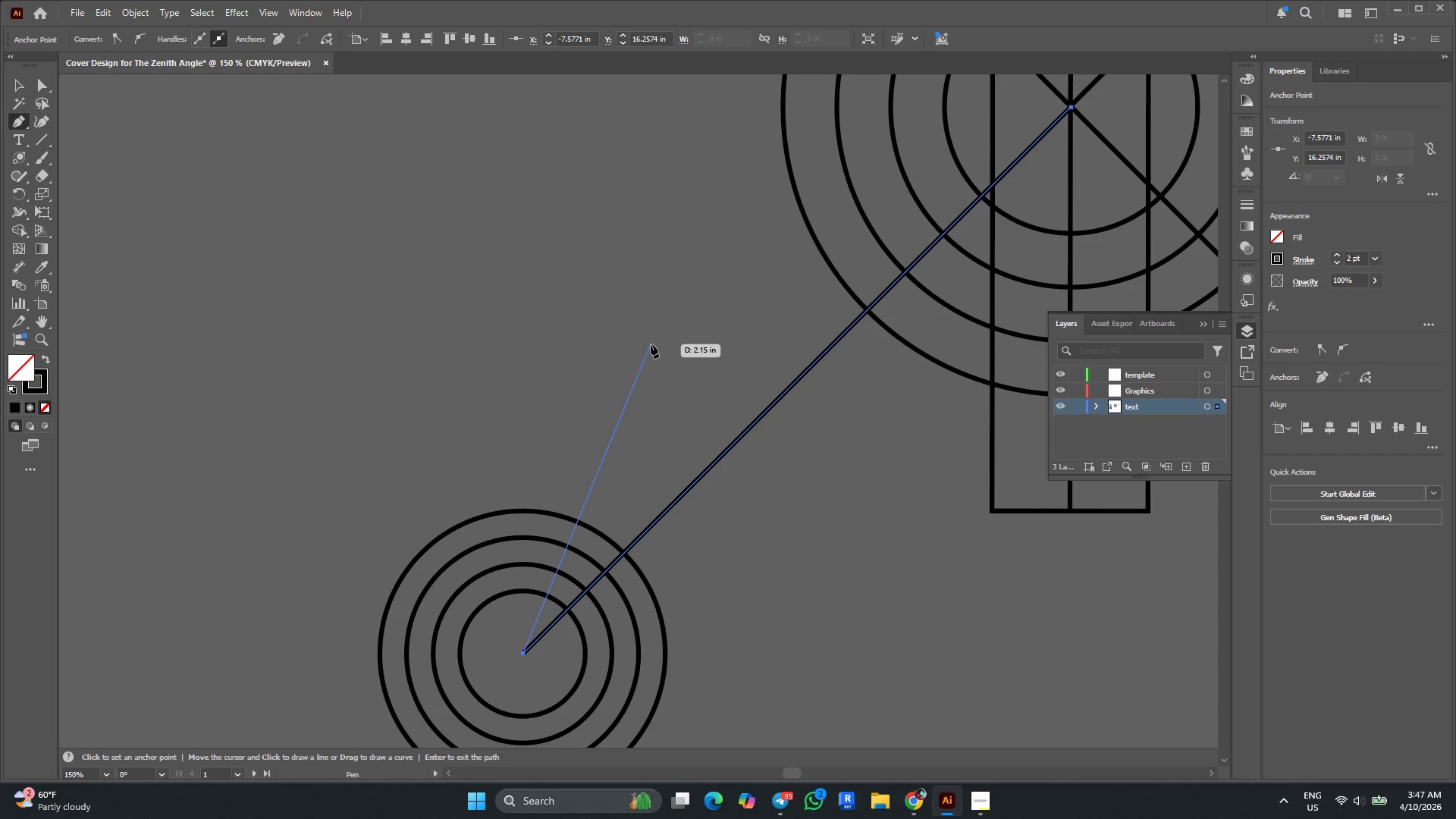 
hold_key(key=AltLeft, duration=0.45)
 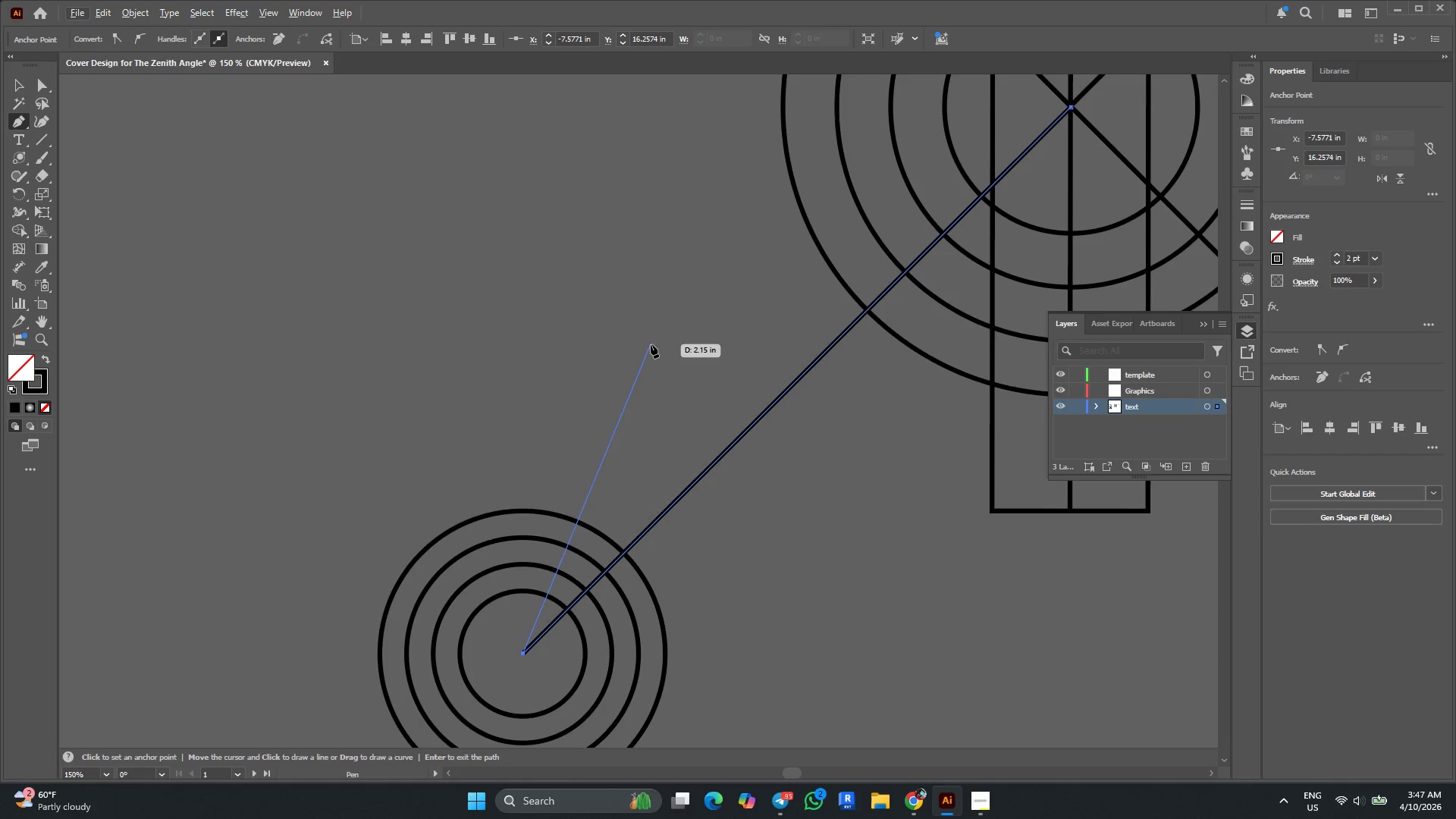 
key(Alt+AltLeft)
 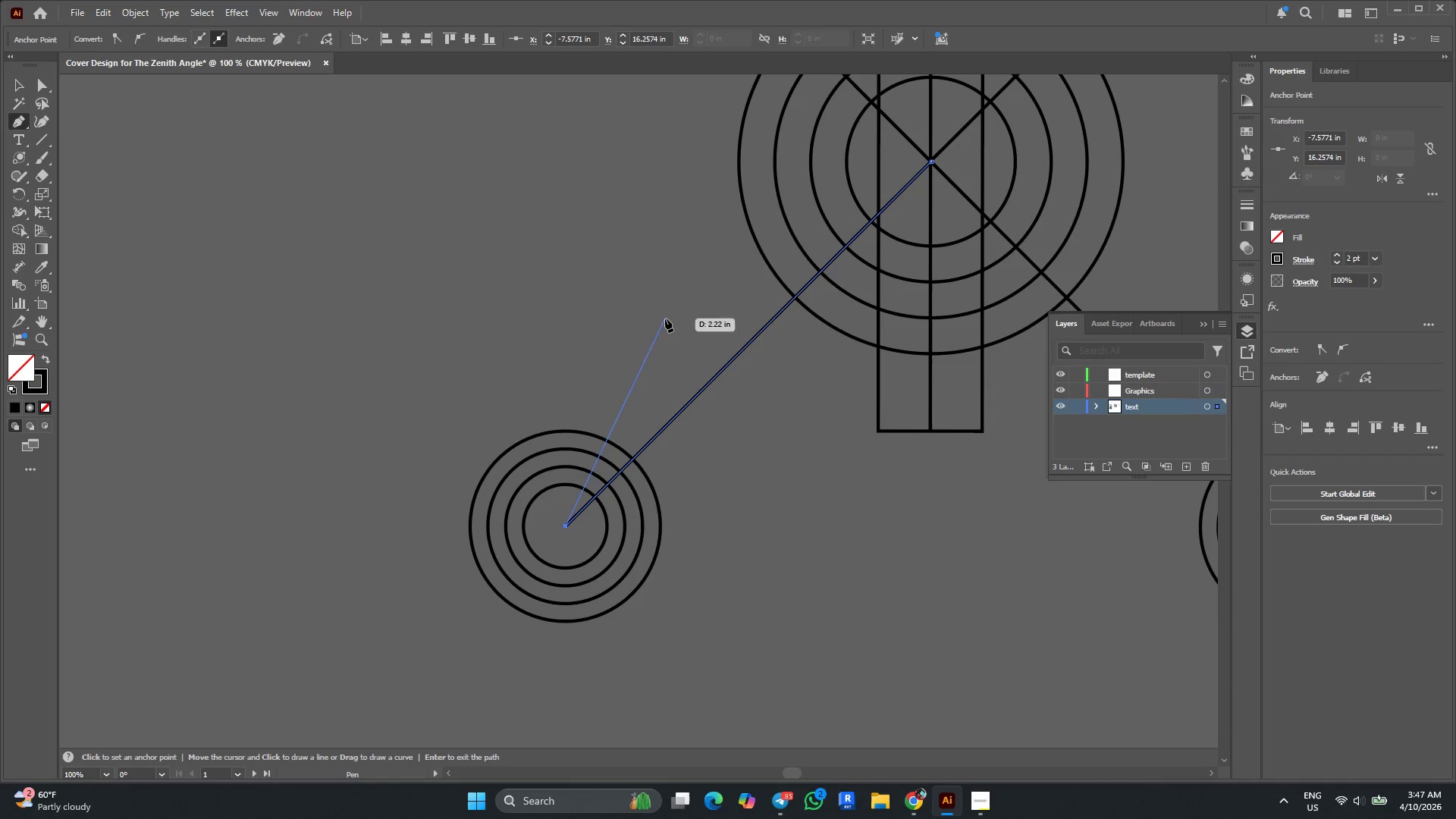 
scroll: coordinate [651, 344], scroll_direction: down, amount: 2.0
 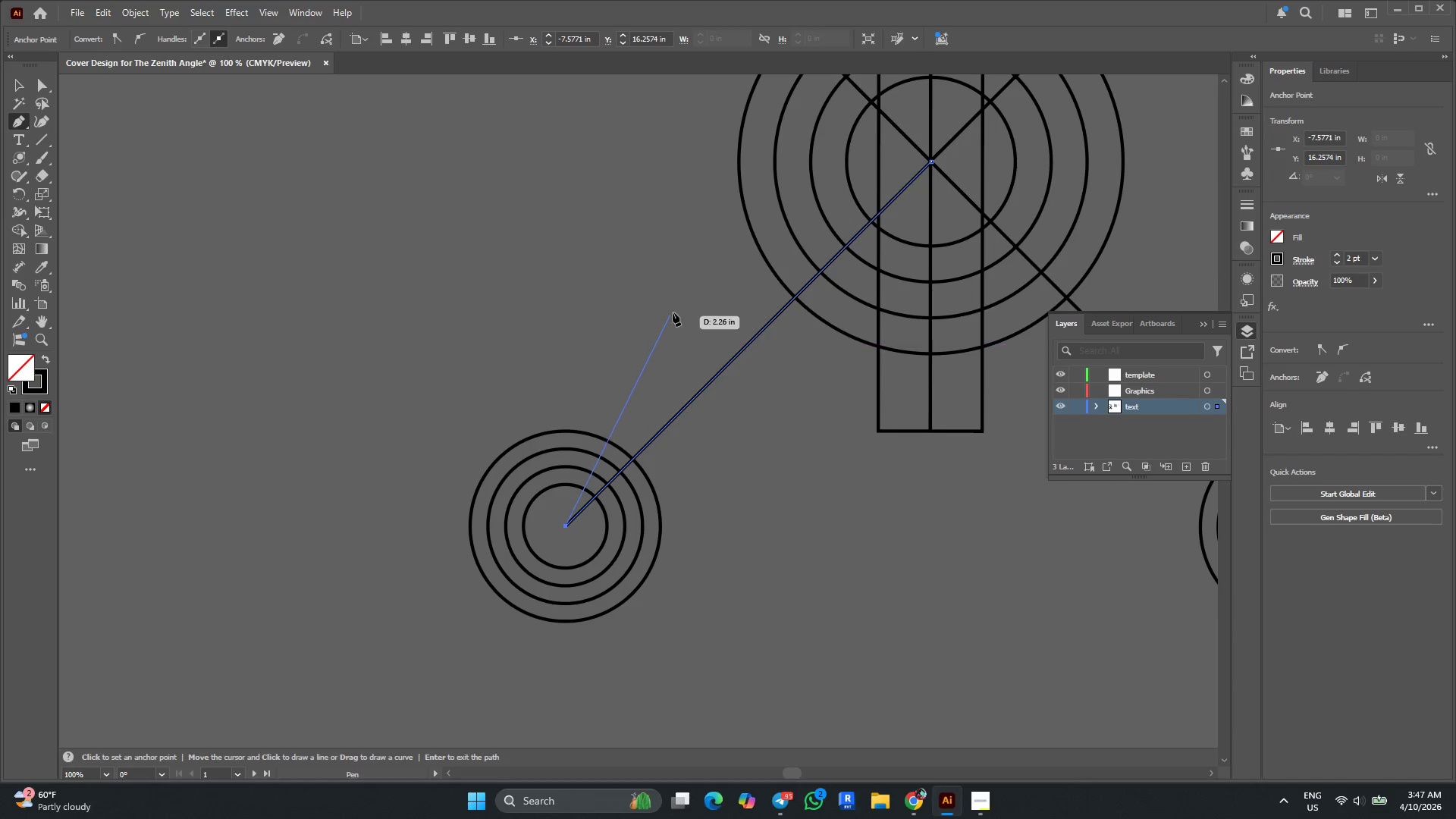 
left_click([641, 308])
 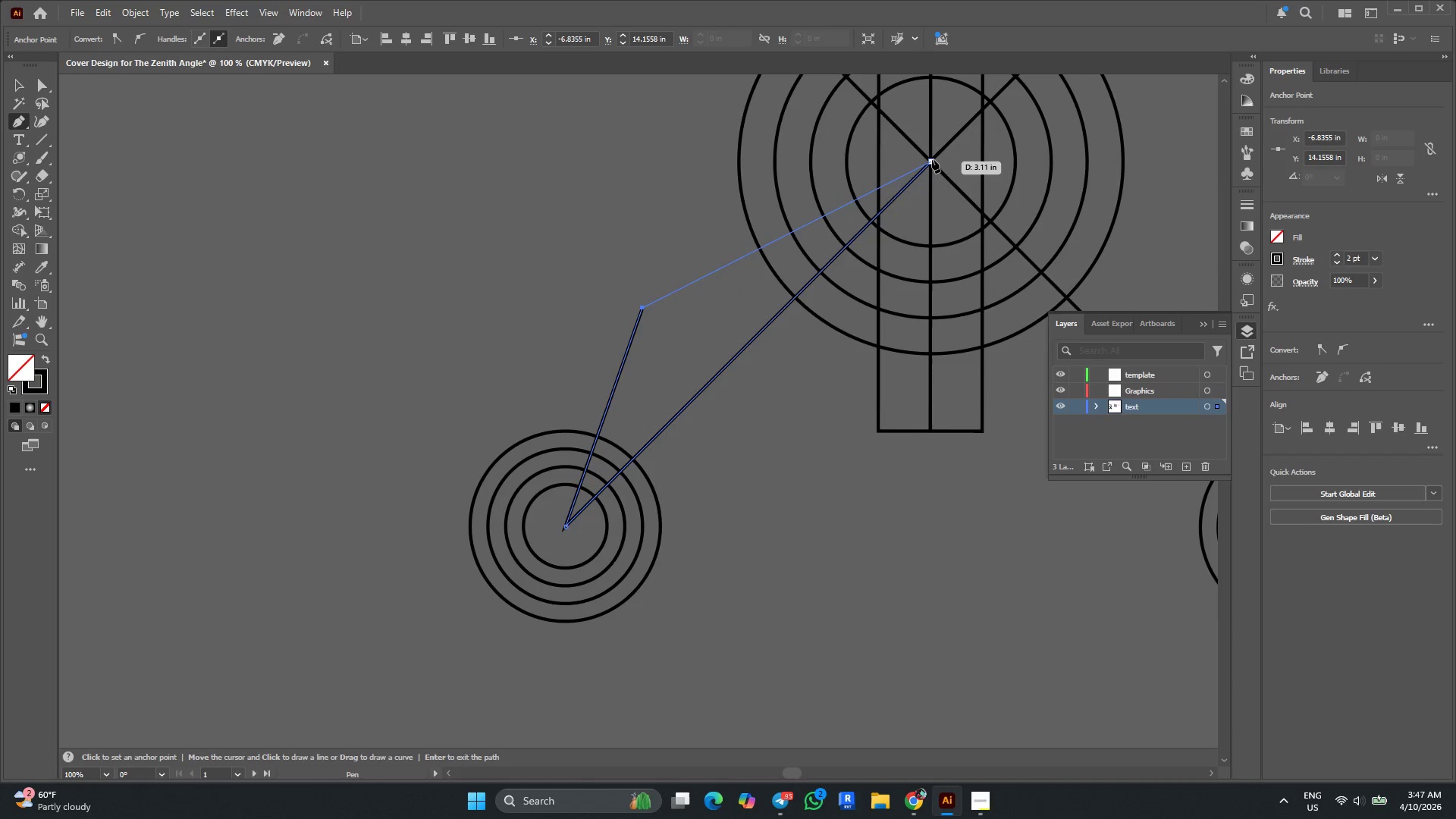 
left_click([931, 162])
 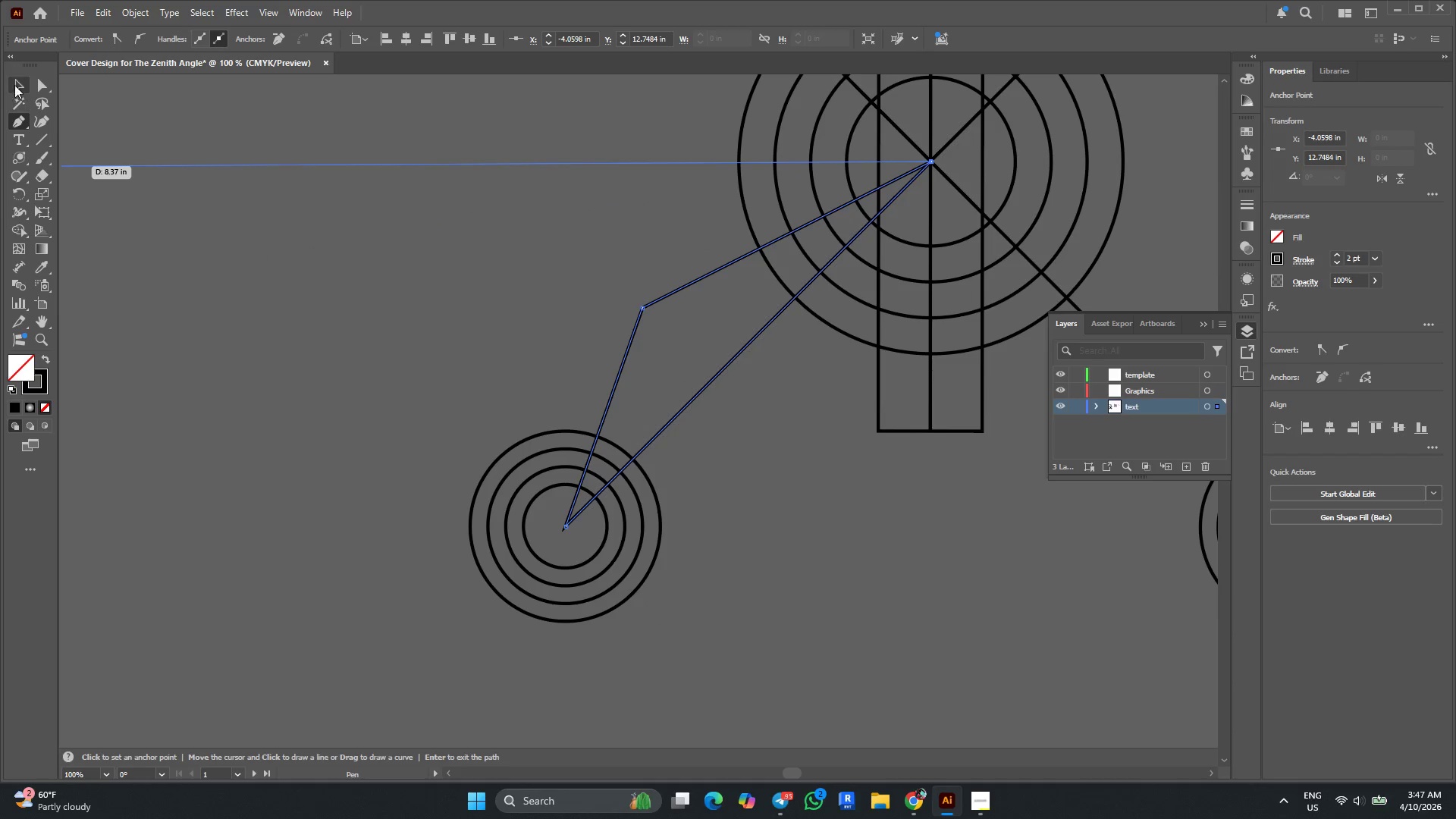 
double_click([338, 292])
 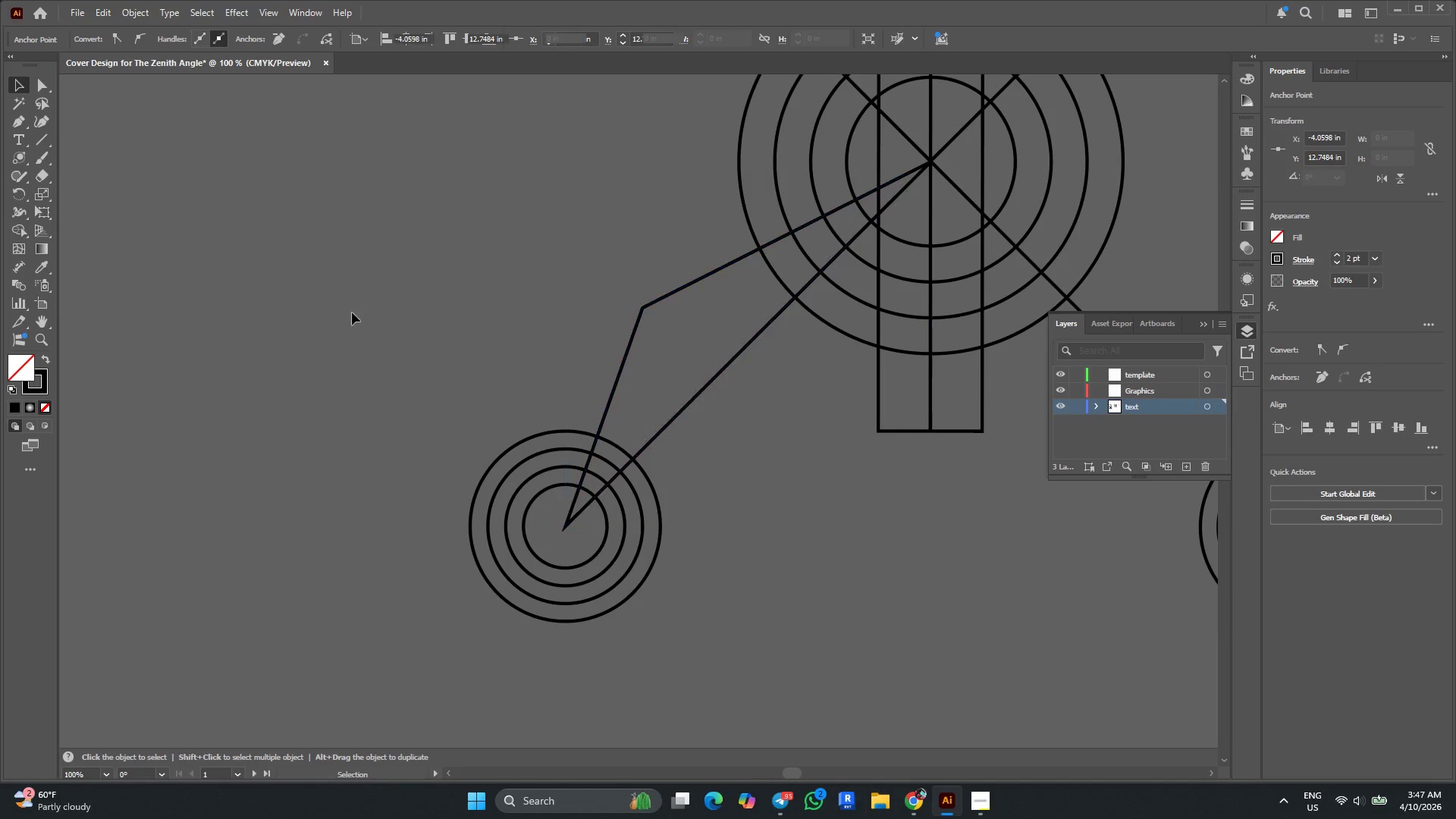 
key(Alt+AltLeft)
 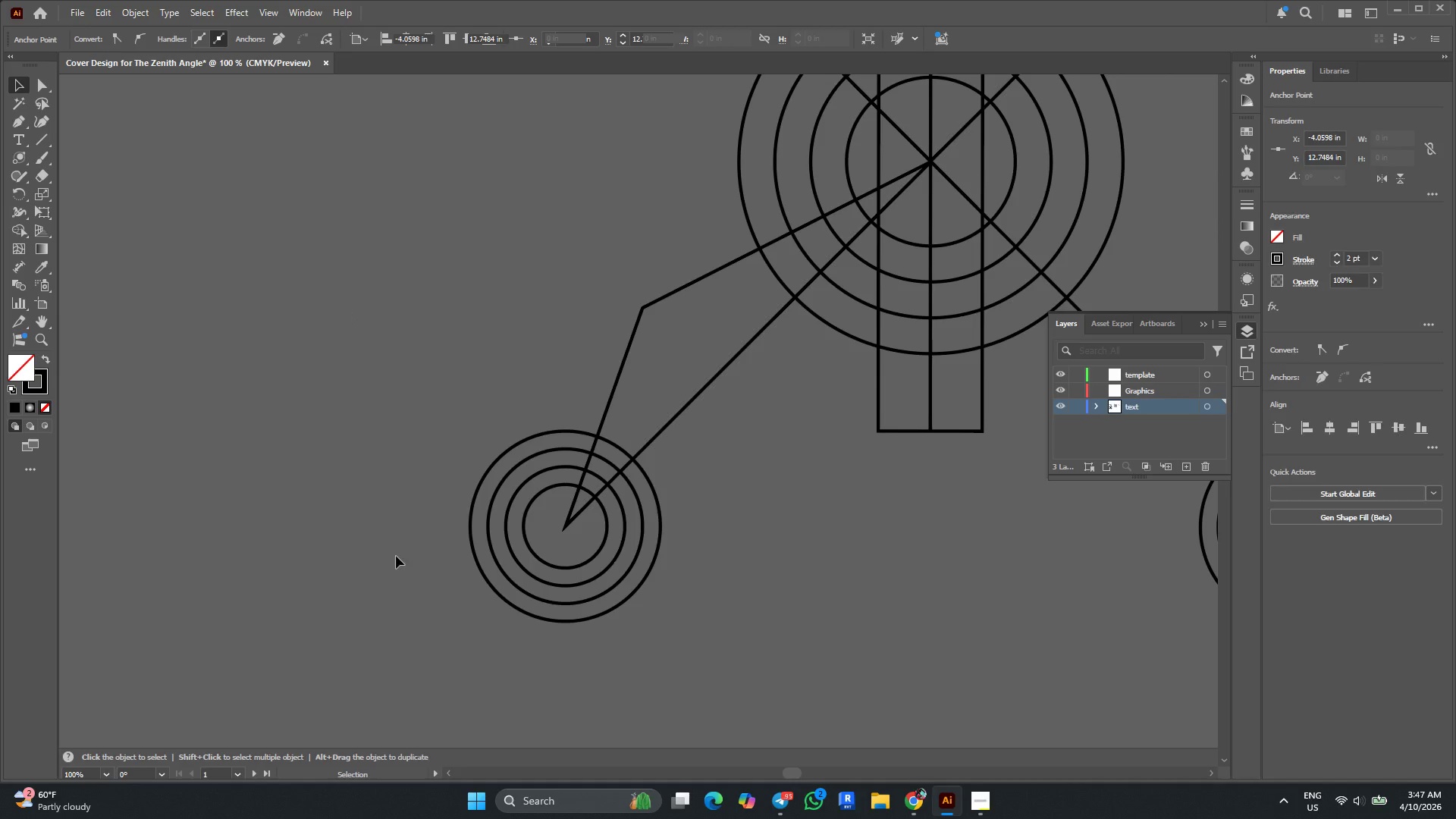 
scroll: coordinate [400, 551], scroll_direction: down, amount: 4.0
 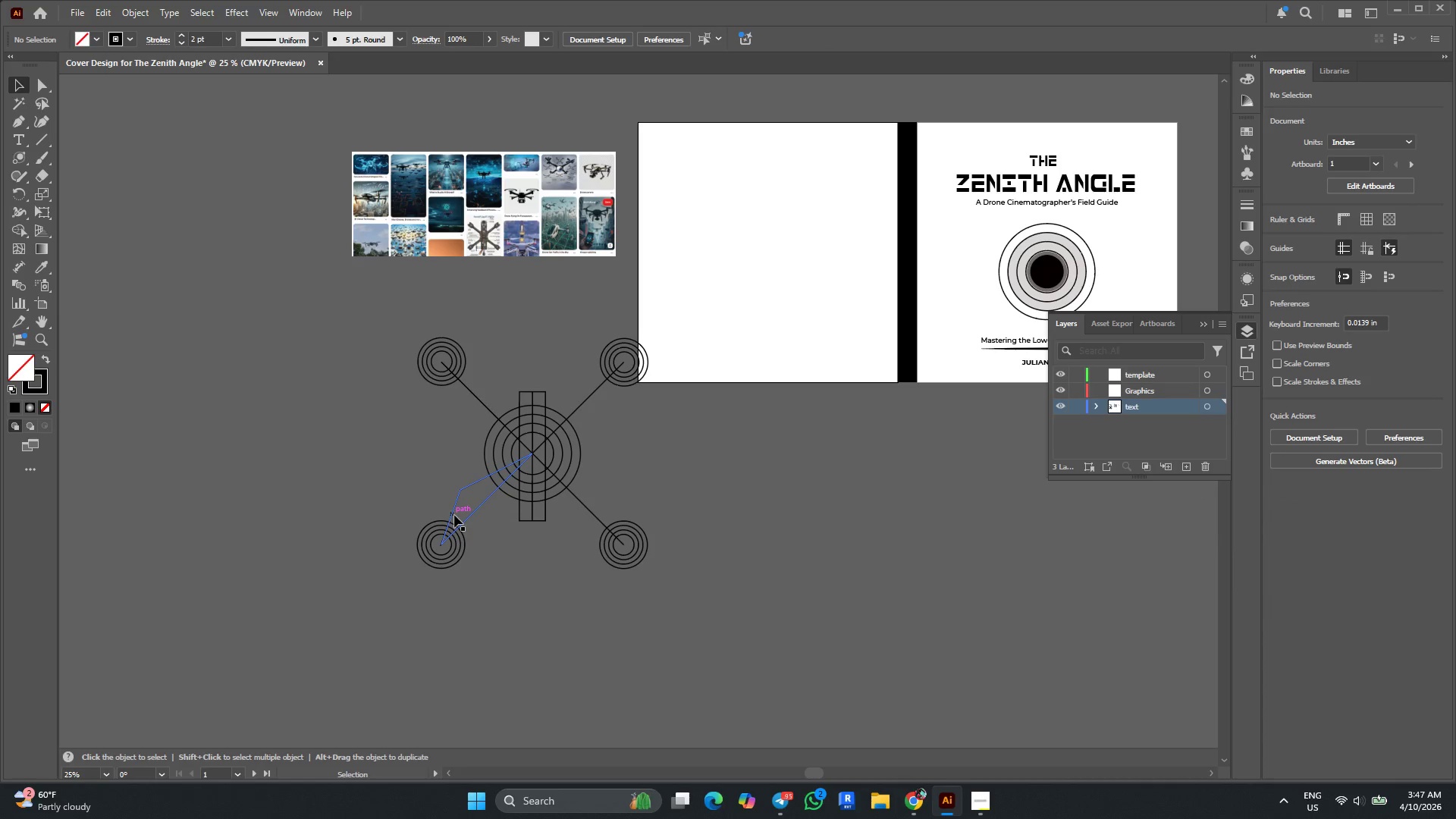 
hold_key(key=AltLeft, duration=0.31)
scroll: coordinate [454, 515], scroll_direction: up, amount: 1.0
 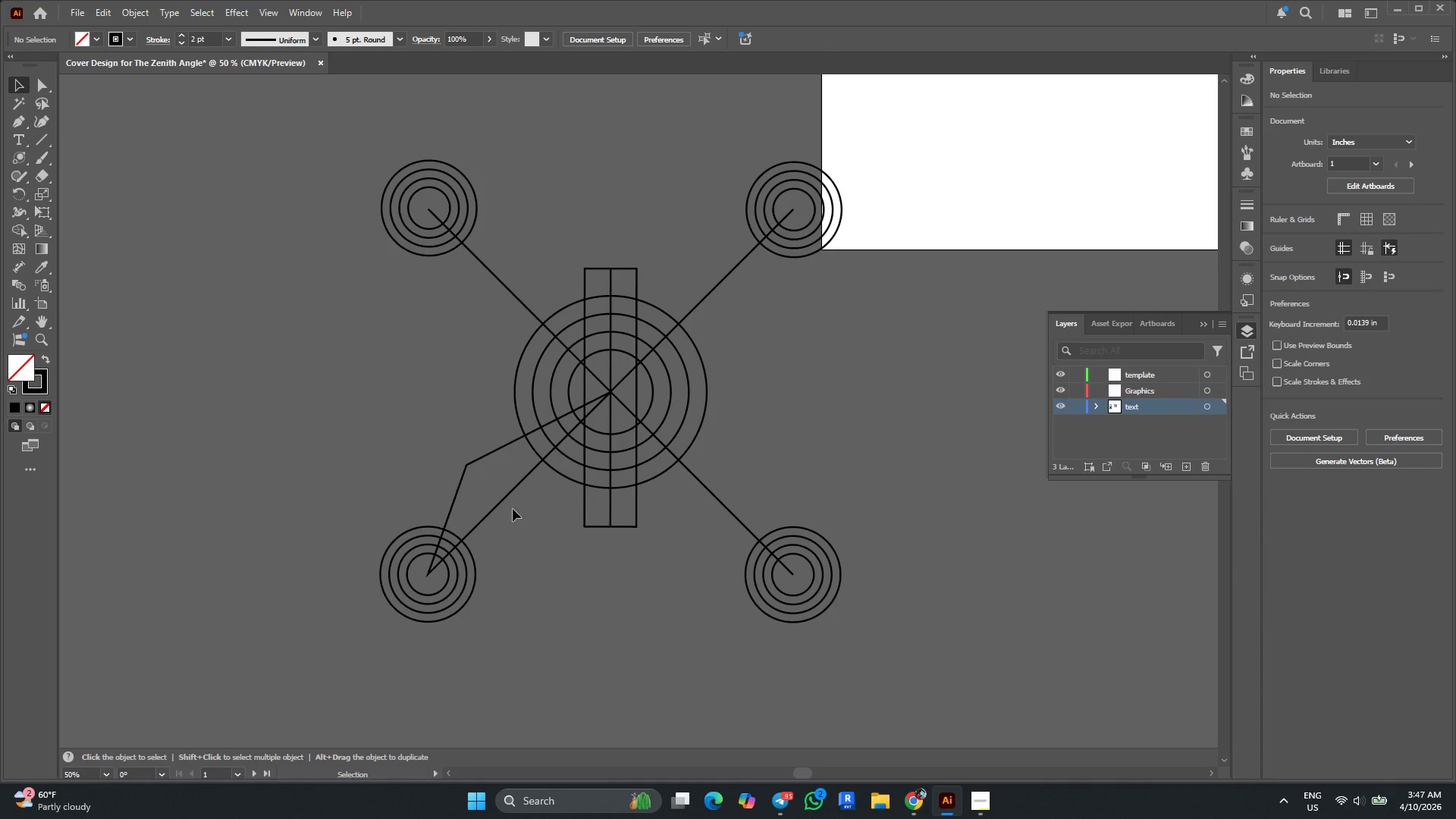 
left_click_drag(start_coordinate=[531, 519], to_coordinate=[484, 485])
 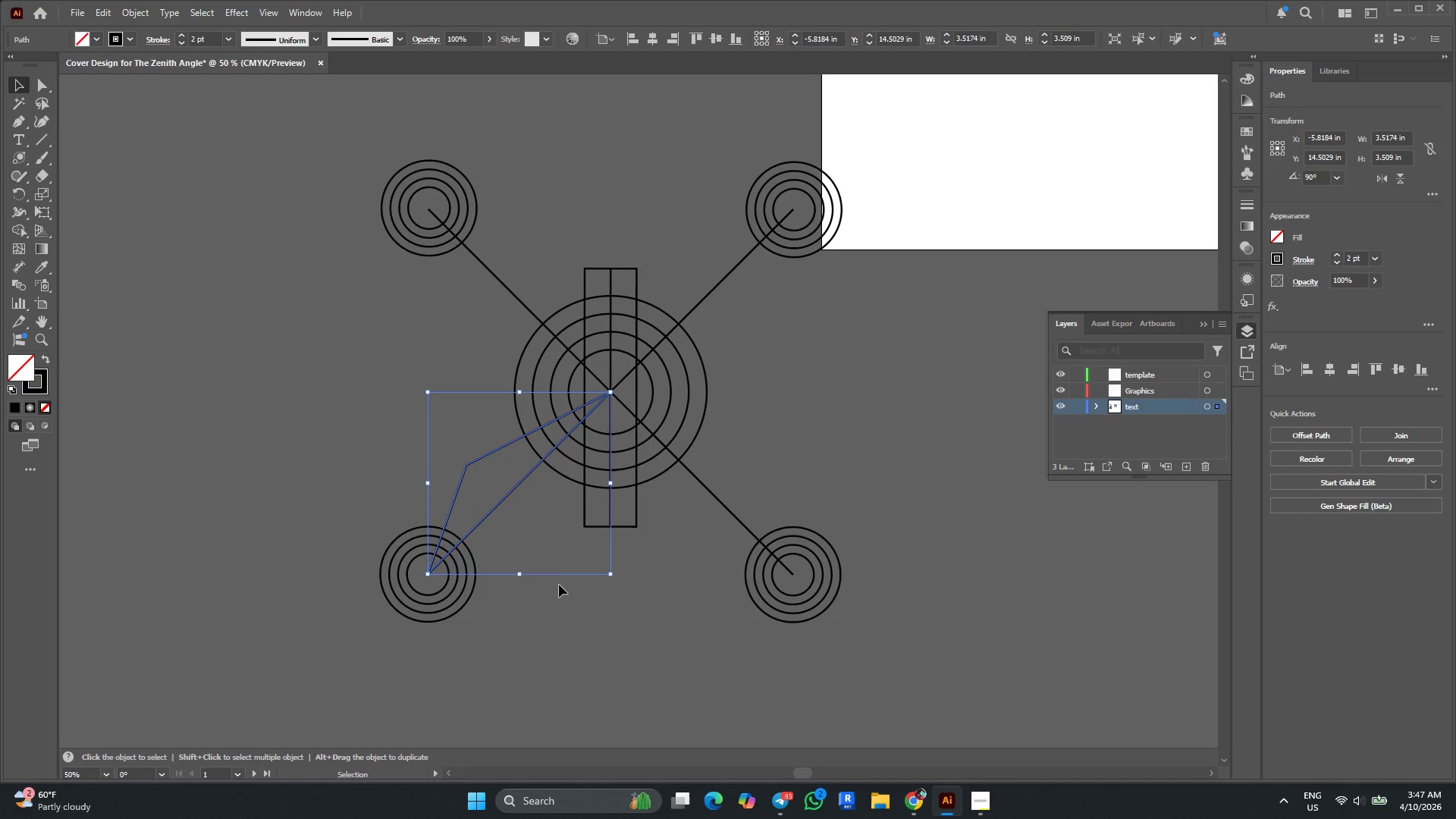 
key(Control+Z)
 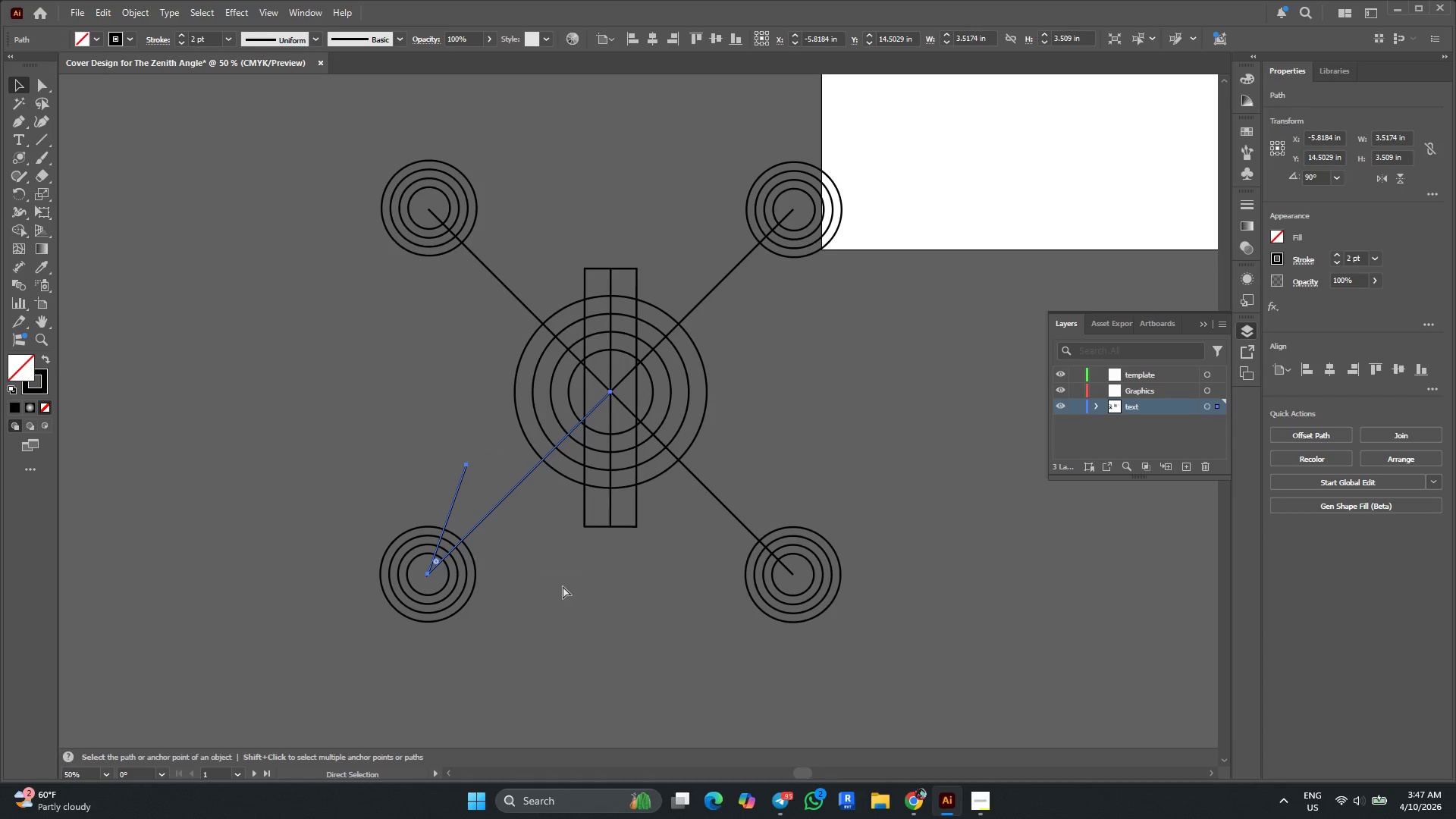 
key(Control+Z)
 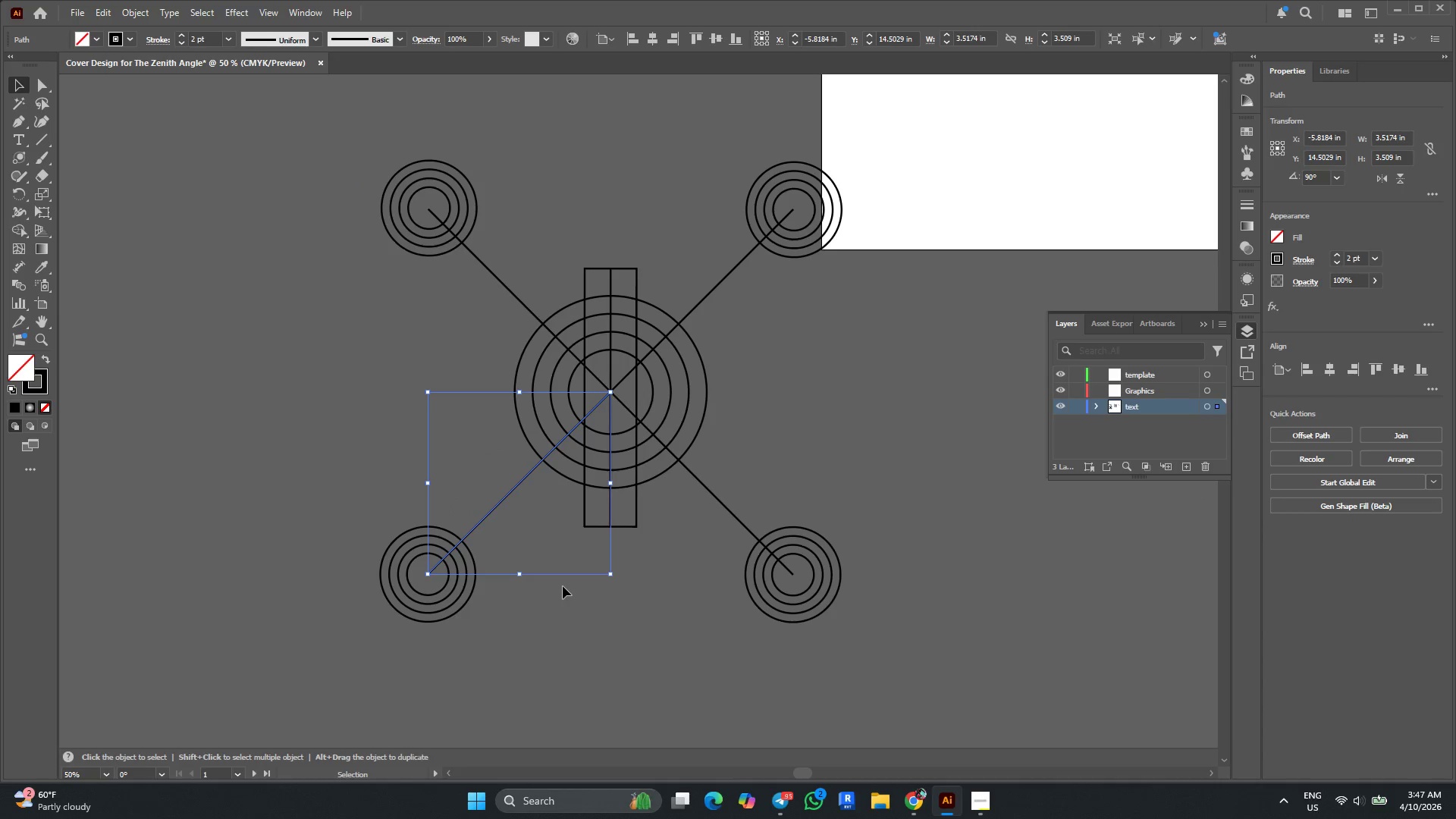 
left_click([563, 586])
 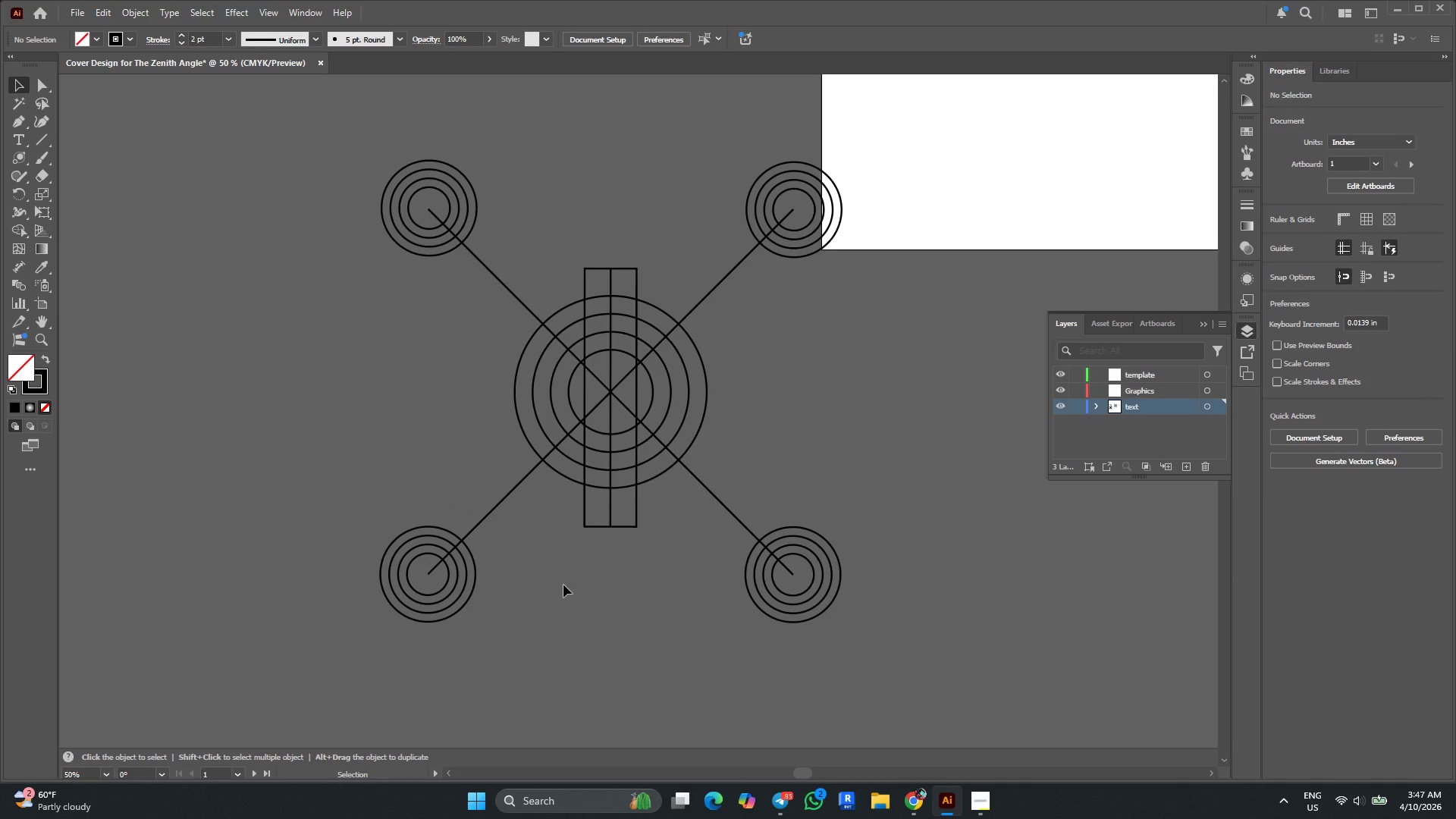 
key(Alt+AltLeft)
 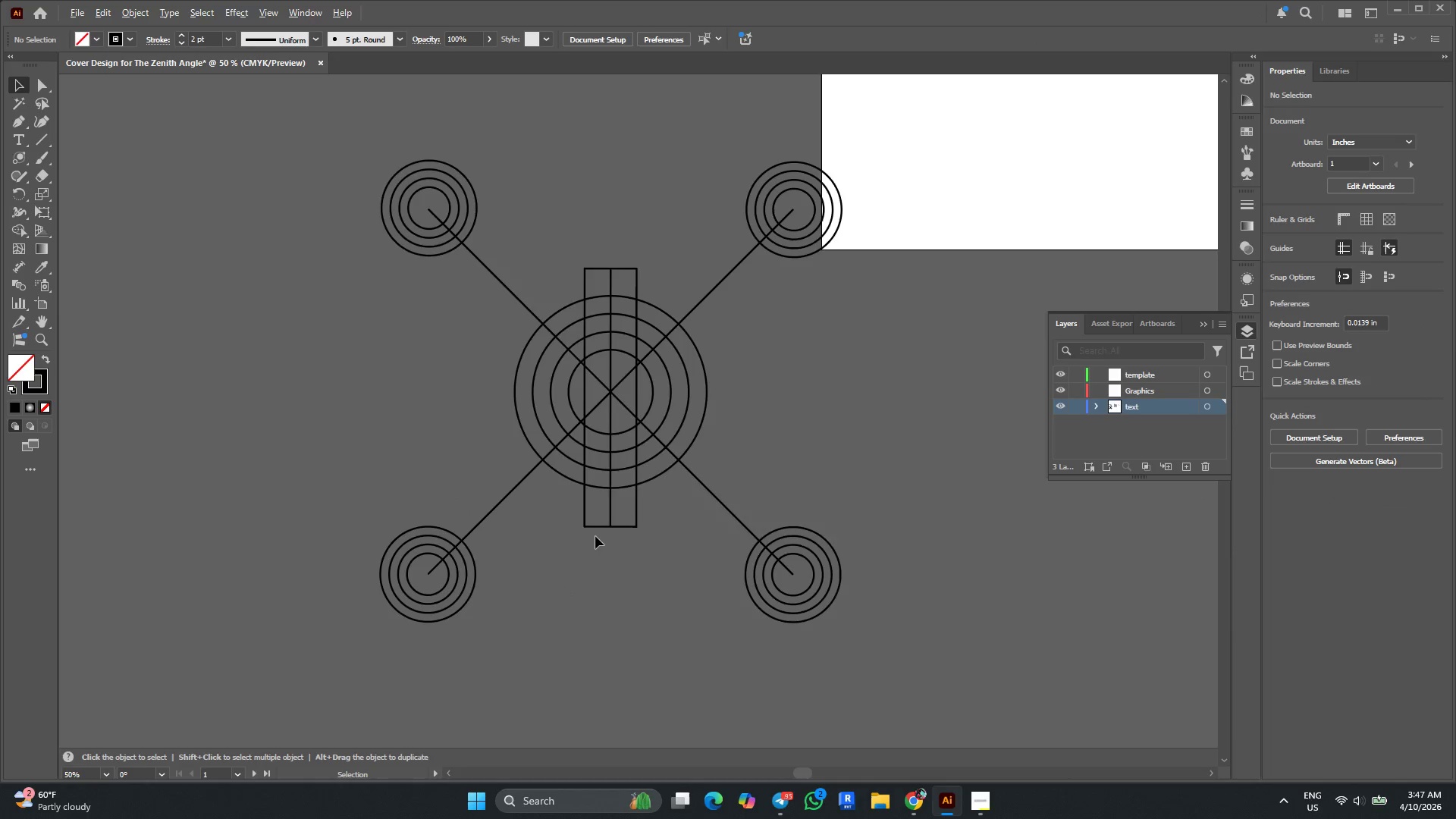 
scroll: coordinate [595, 536], scroll_direction: down, amount: 1.0
 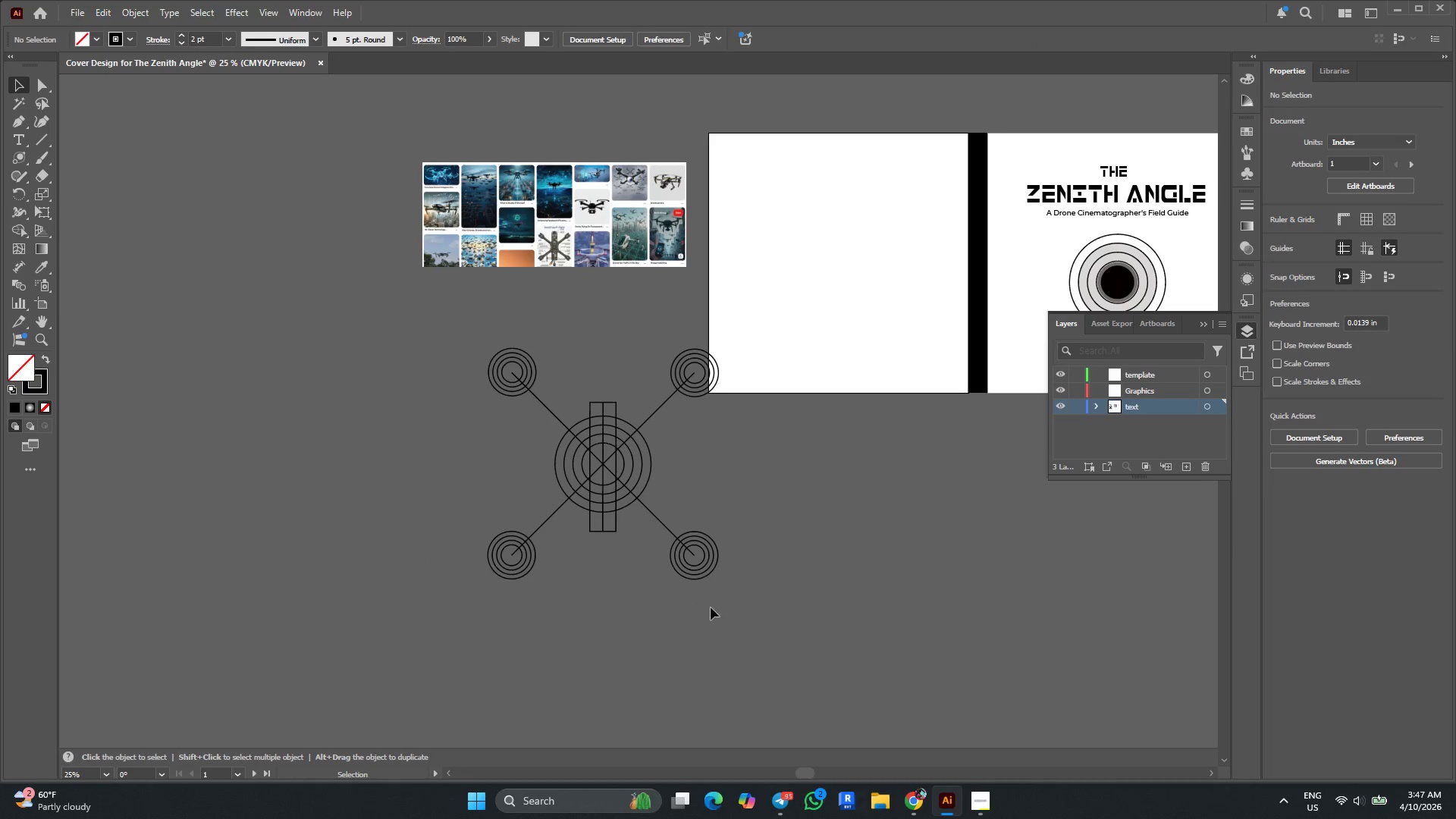 
left_click_drag(start_coordinate=[737, 618], to_coordinate=[400, 326])
 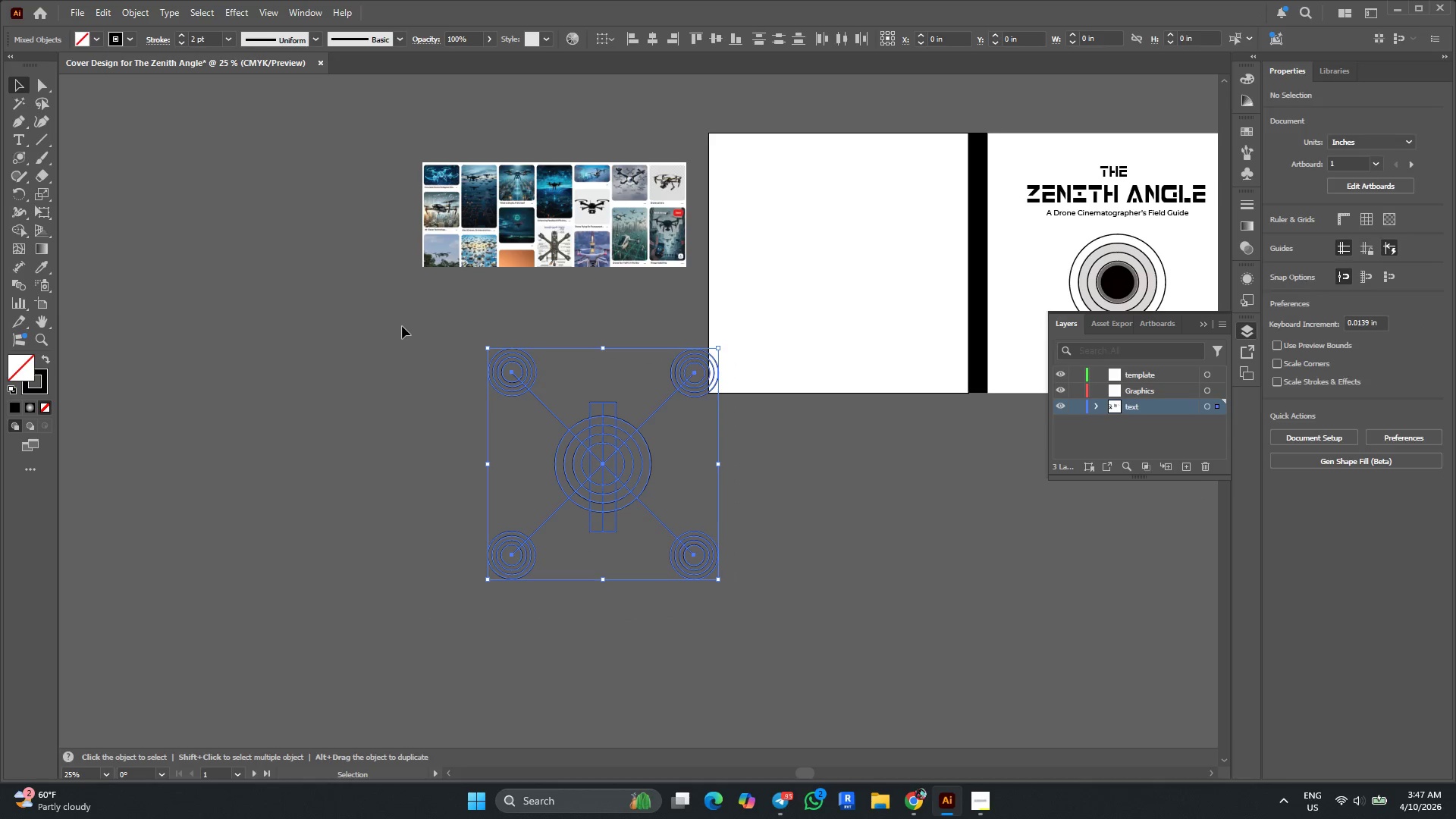 
key(Alt+AltLeft)
 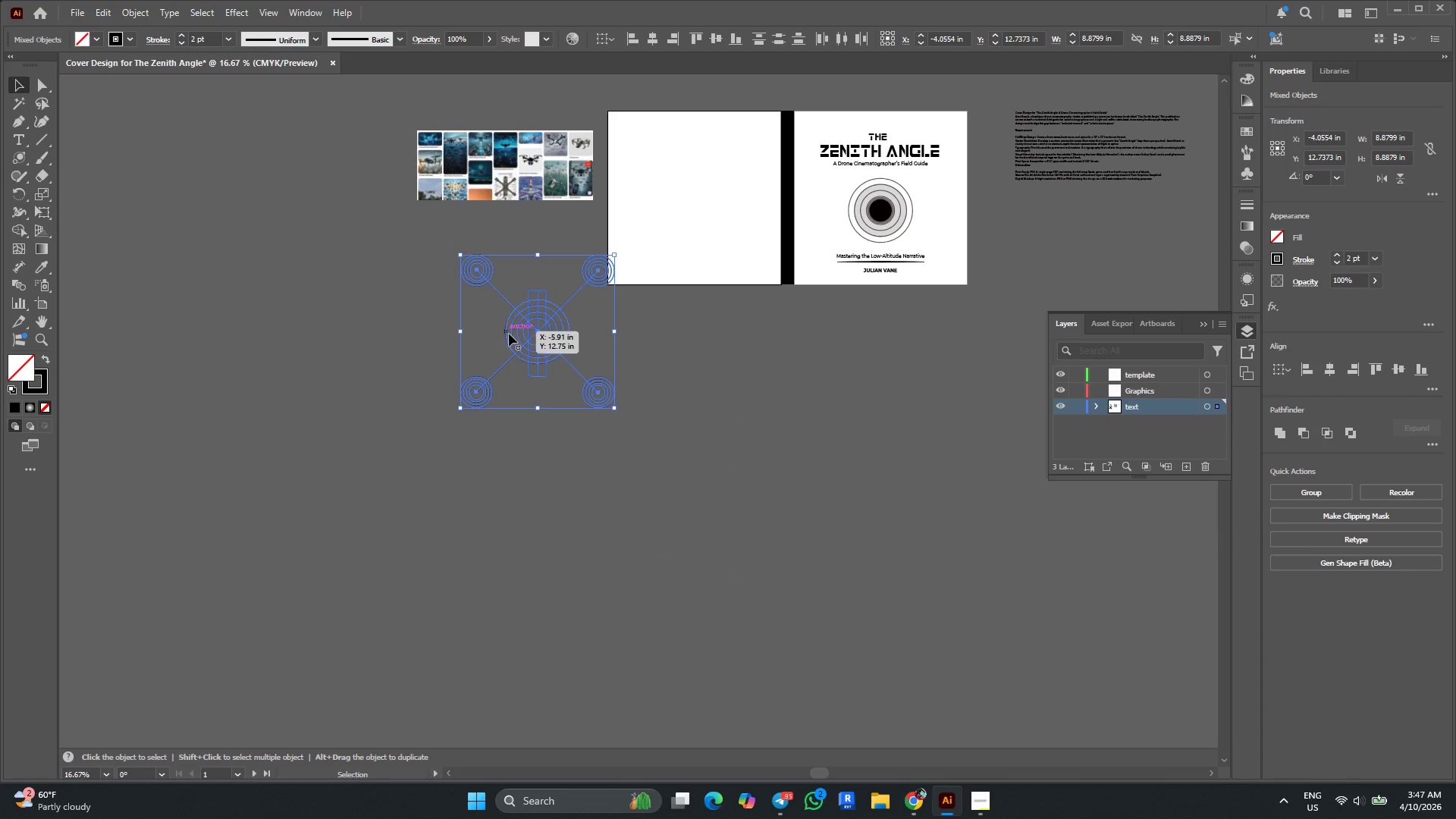 
scroll: coordinate [406, 322], scroll_direction: down, amount: 8.0
 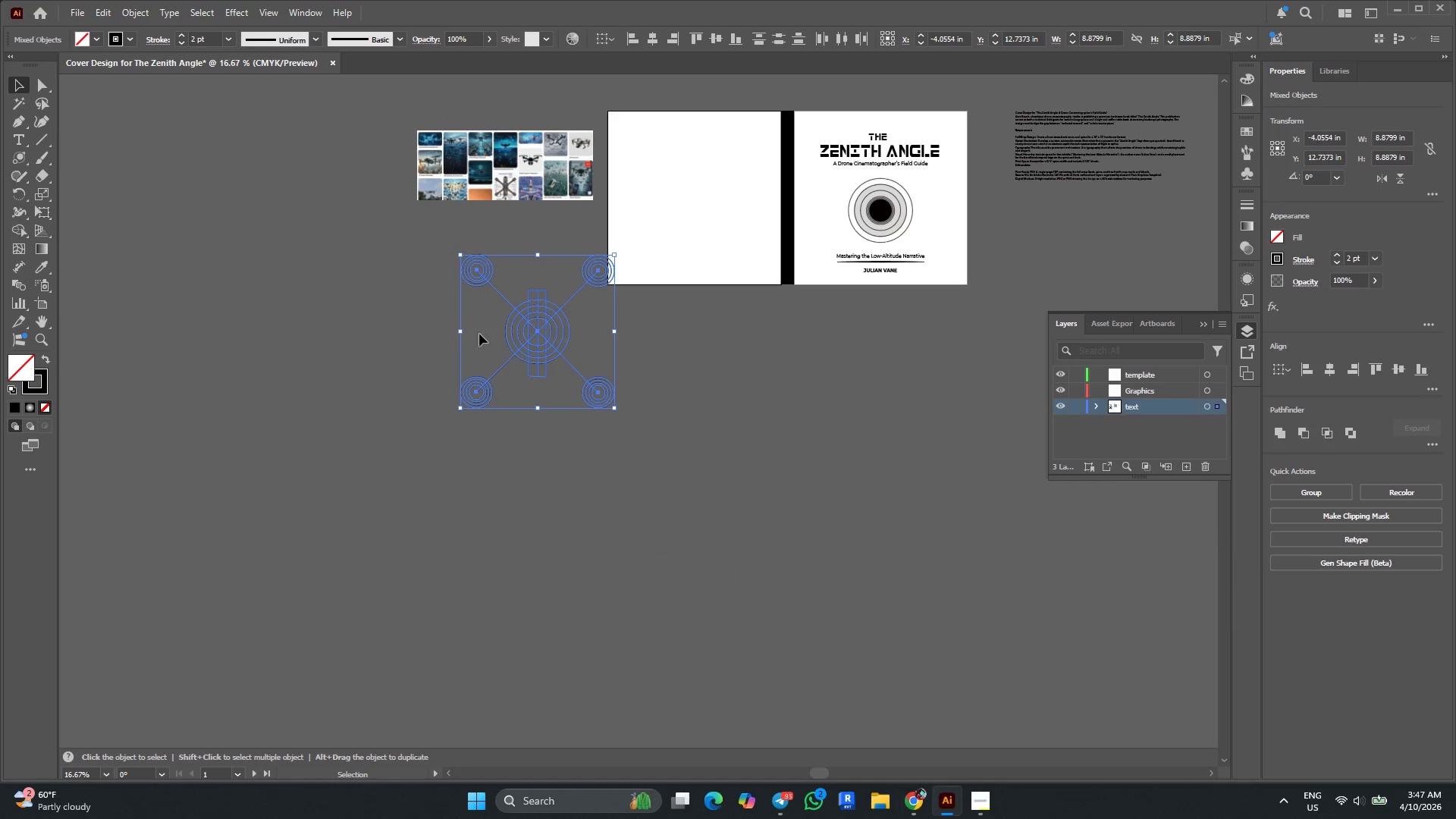 
hold_key(key=AltLeft, duration=1.11)
left_click_drag(start_coordinate=[522, 334], to_coordinate=[742, 554])
 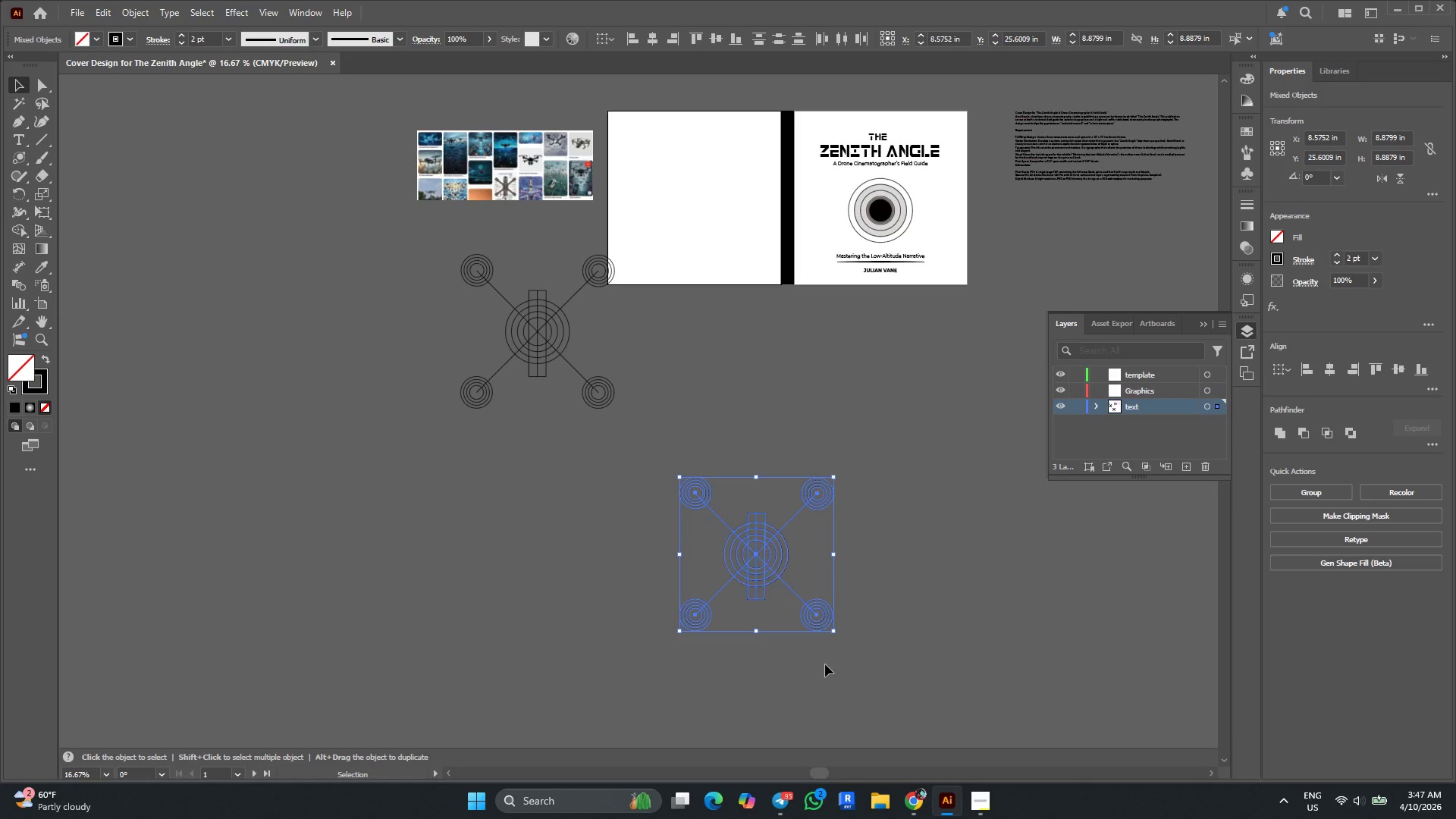 
hold_key(key=AltLeft, duration=0.47)
scroll: coordinate [825, 664], scroll_direction: up, amount: 1.0
 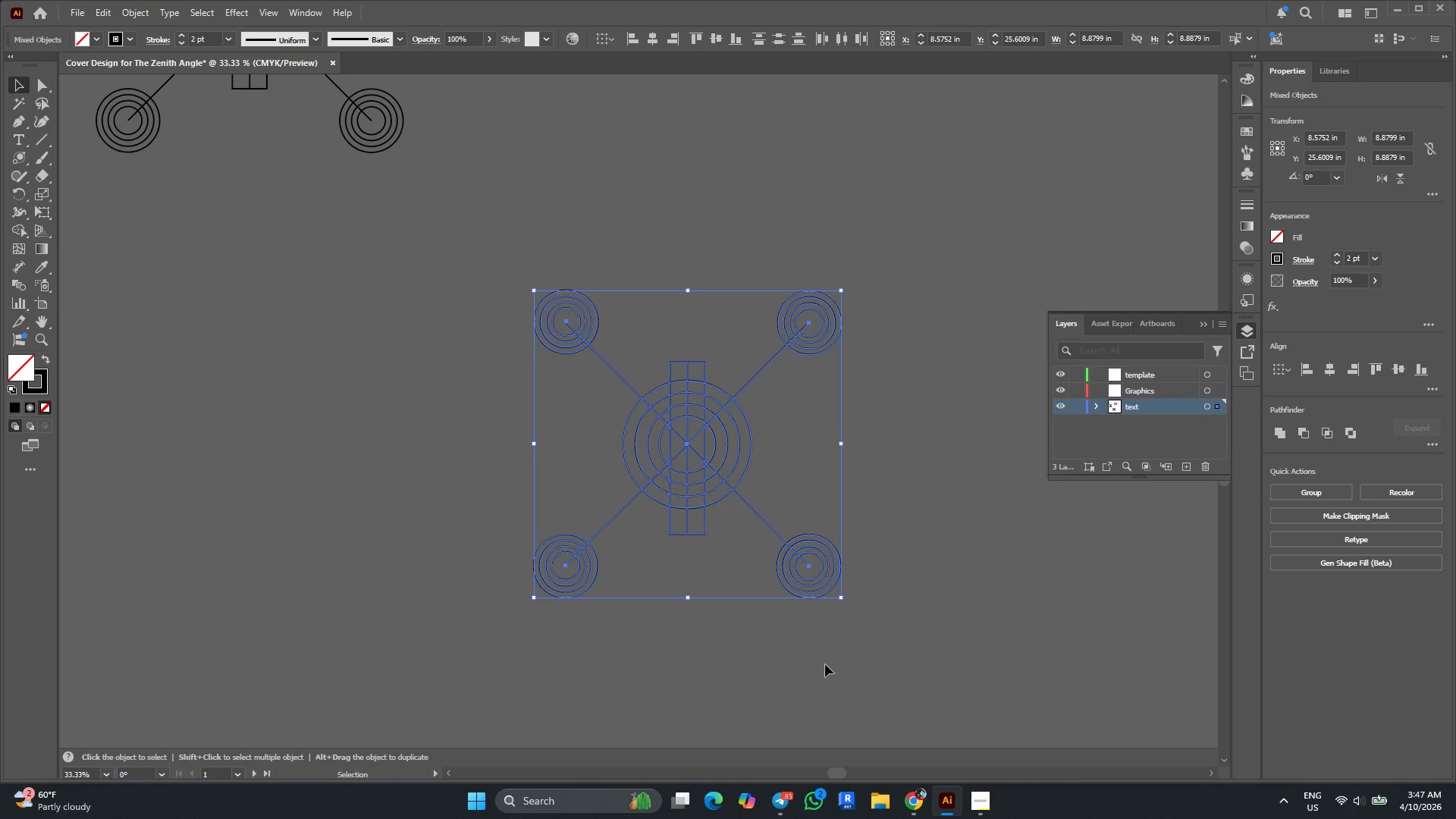 
key(Shift+M)
 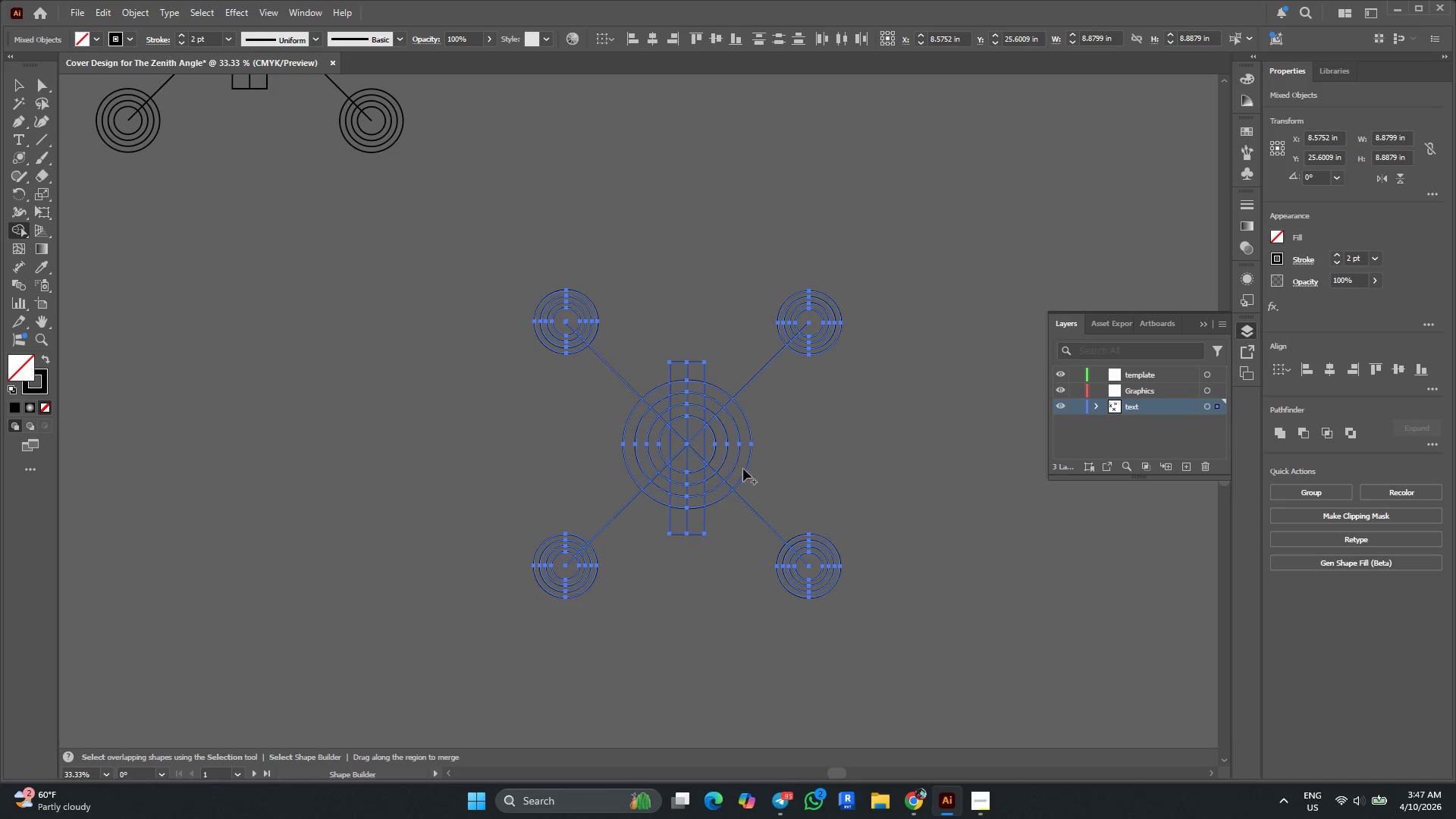 
hold_key(key=AltLeft, duration=0.34)
scroll: coordinate [686, 413], scroll_direction: up, amount: 3.0
 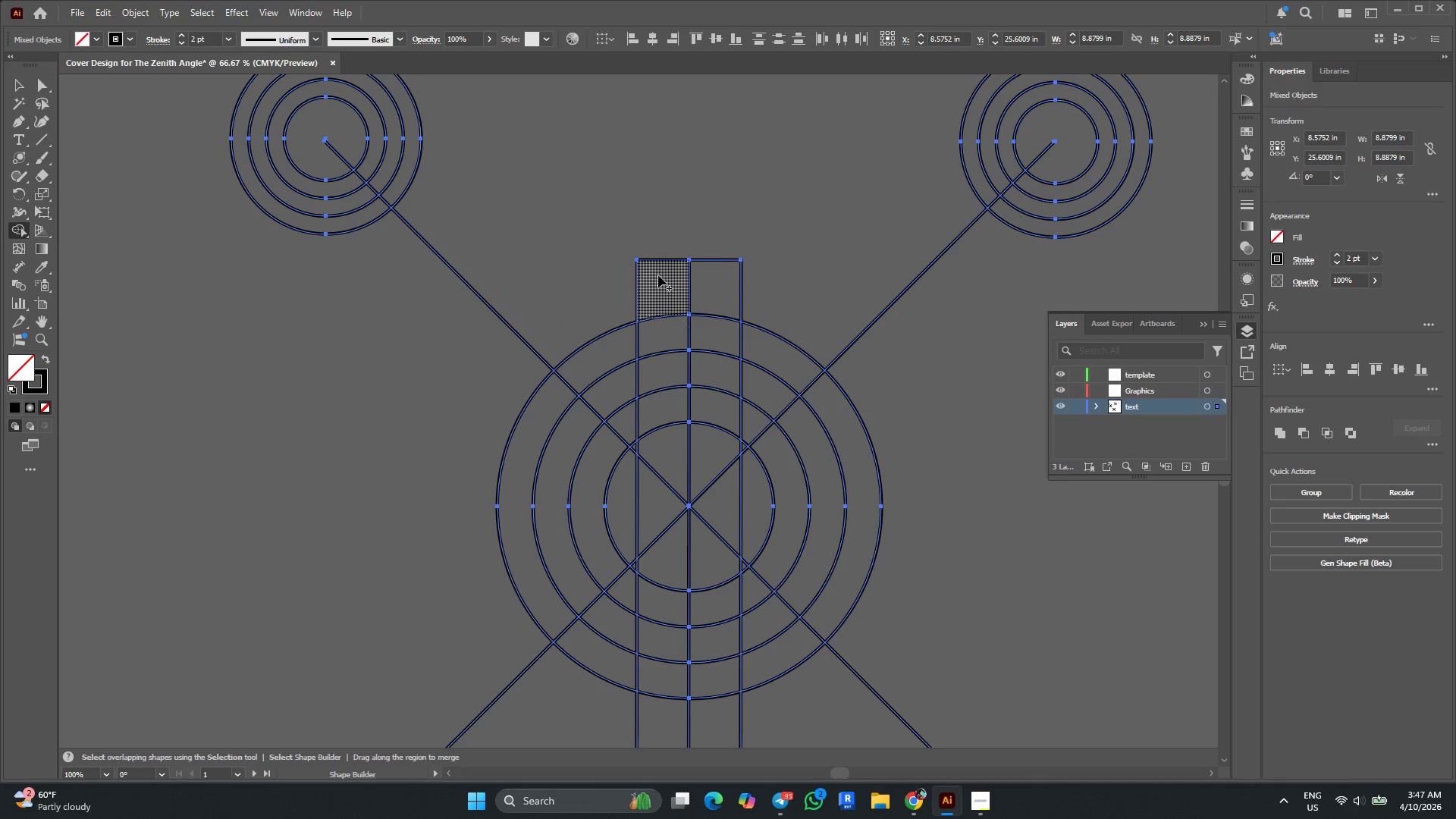 
hold_key(key=AltLeft, duration=1.19)
left_click_drag(start_coordinate=[613, 278], to_coordinate=[771, 282])
 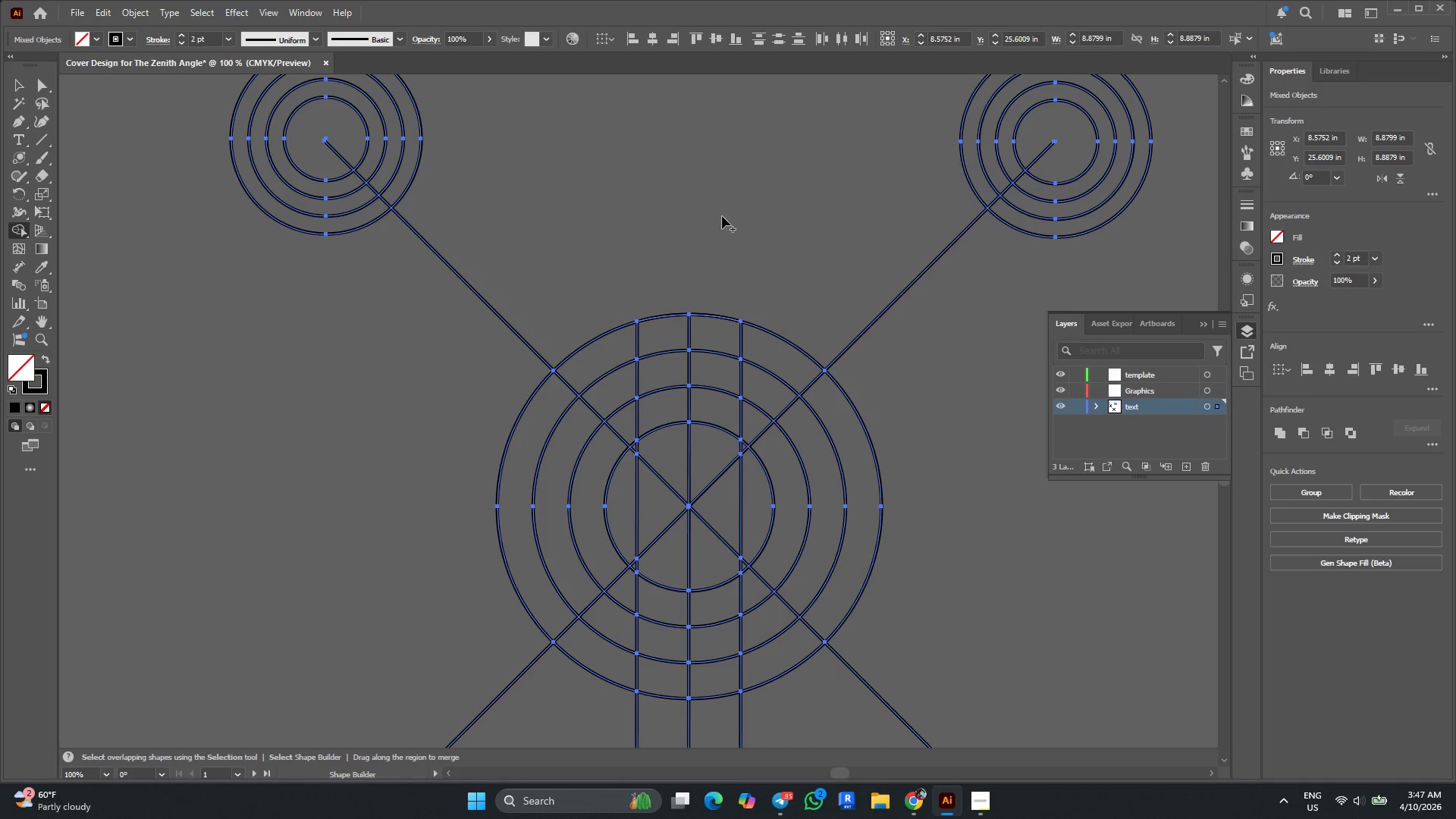 
hold_key(key=AltLeft, duration=0.83)
 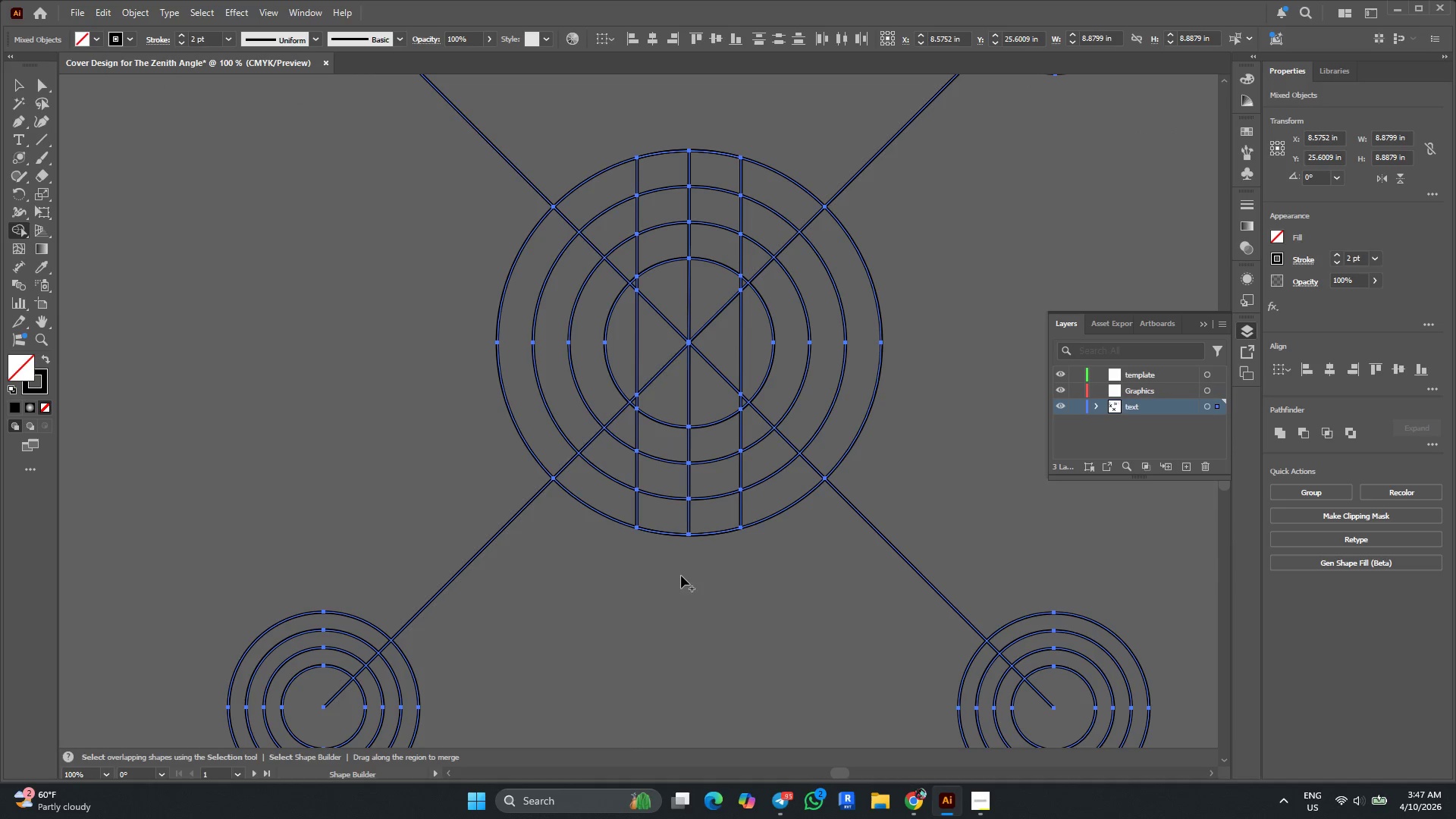 
scroll: coordinate [713, 190], scroll_direction: down, amount: 8.0
 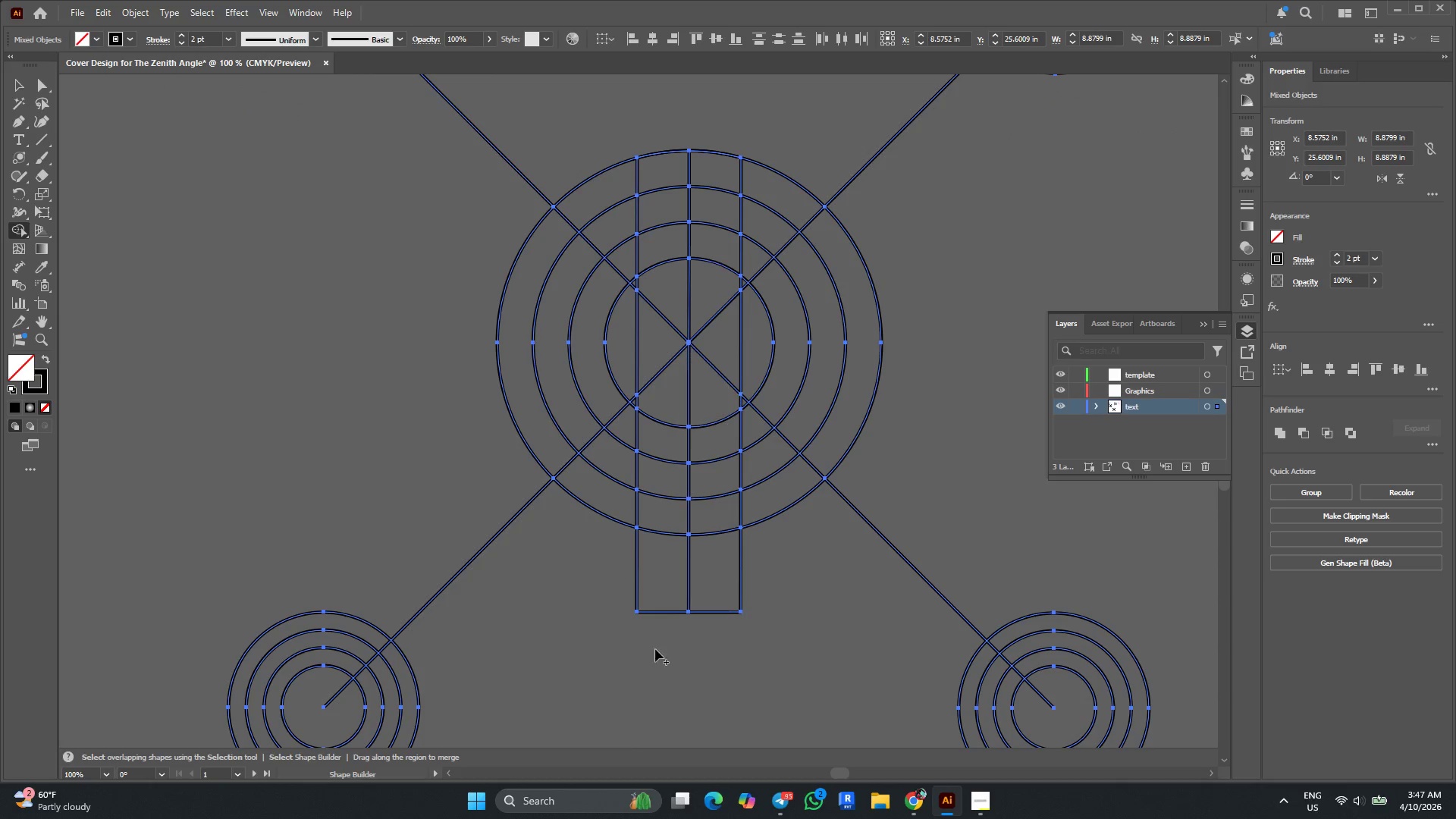 
left_click_drag(start_coordinate=[601, 582], to_coordinate=[792, 592])
 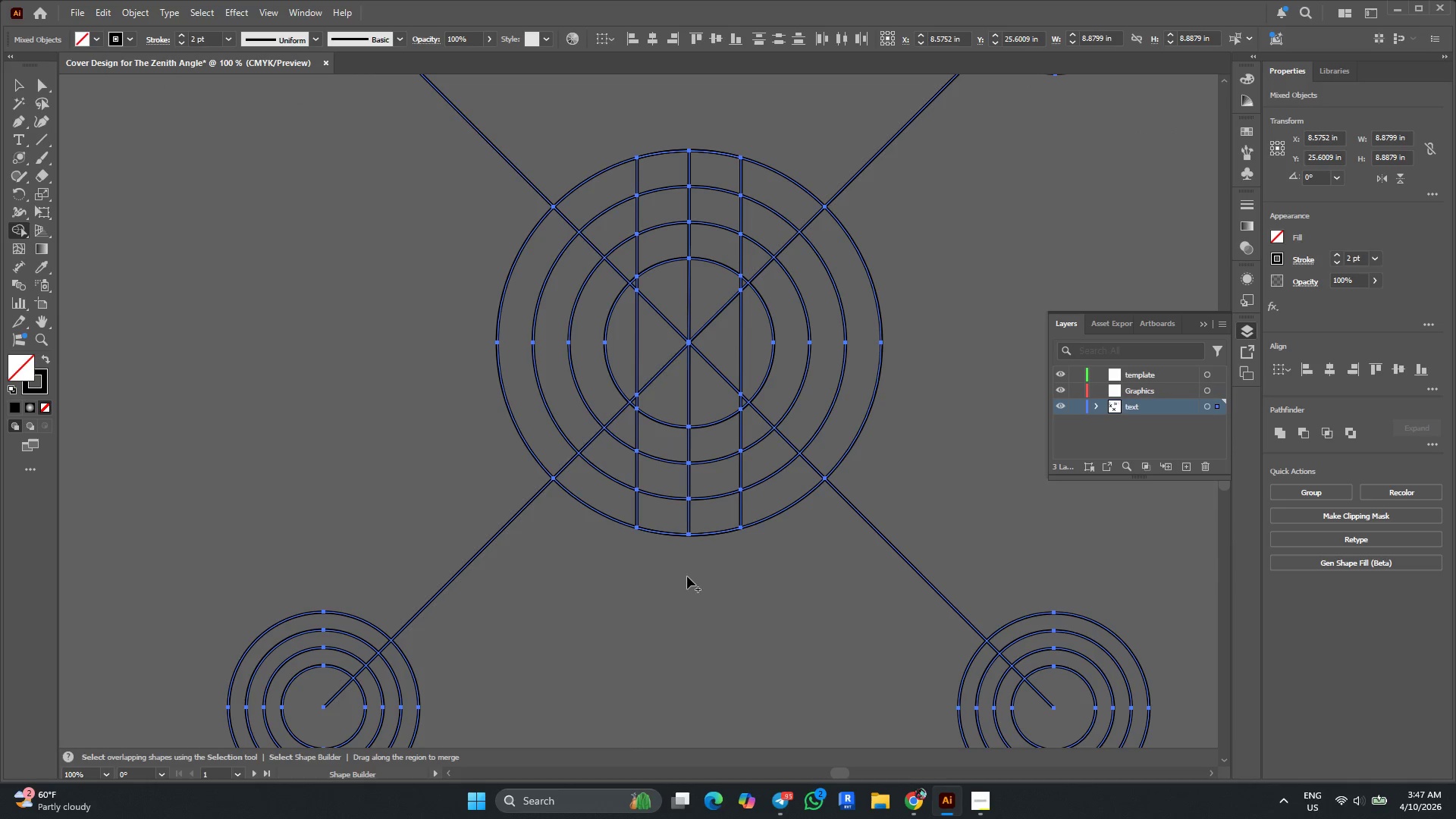 
hold_key(key=AltLeft, duration=1.92)
left_click_drag(start_coordinate=[680, 575], to_coordinate=[668, 136])
 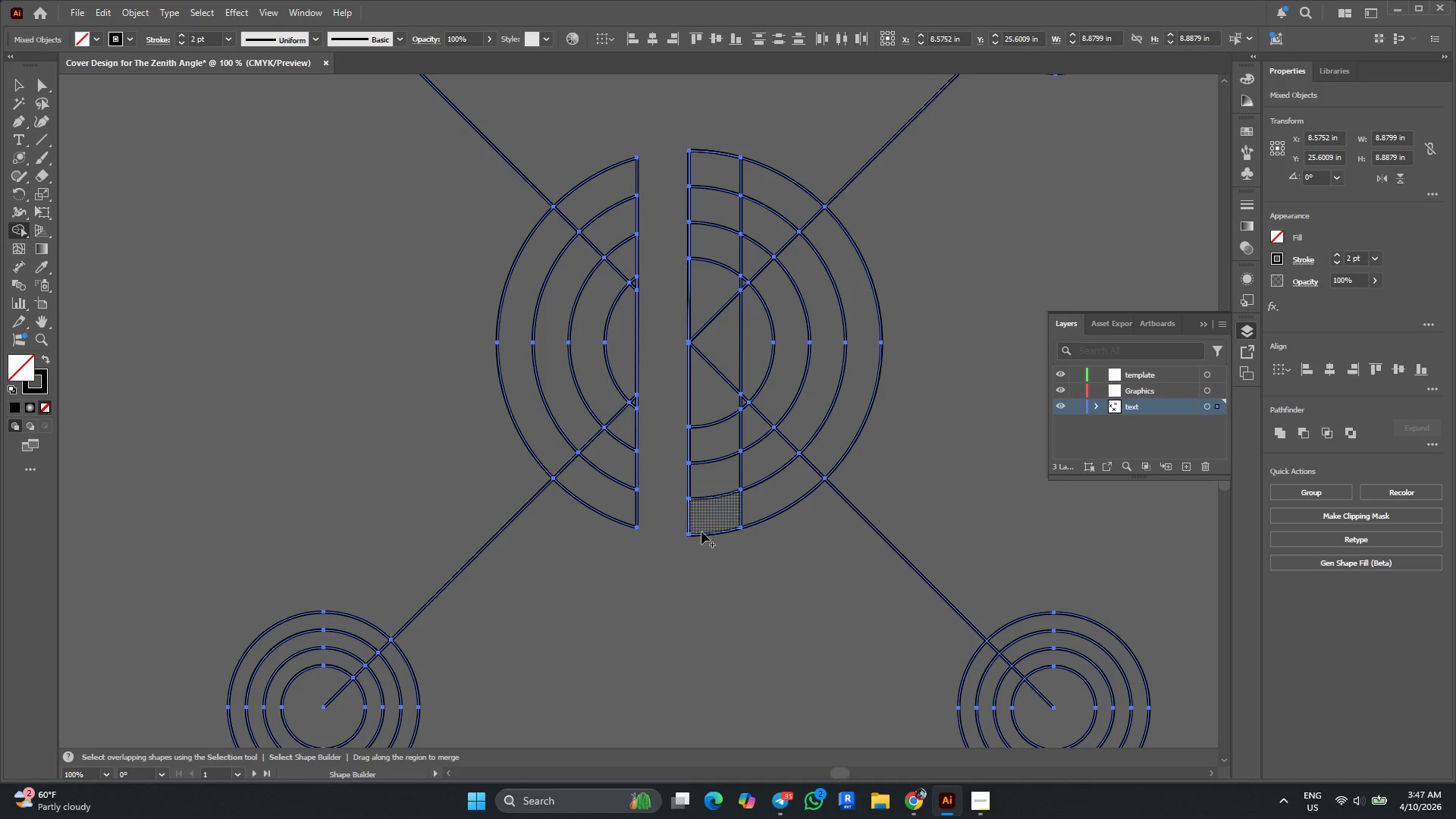 
hold_key(key=AltLeft, duration=2.12)
left_click_drag(start_coordinate=[704, 579], to_coordinate=[708, 129])
 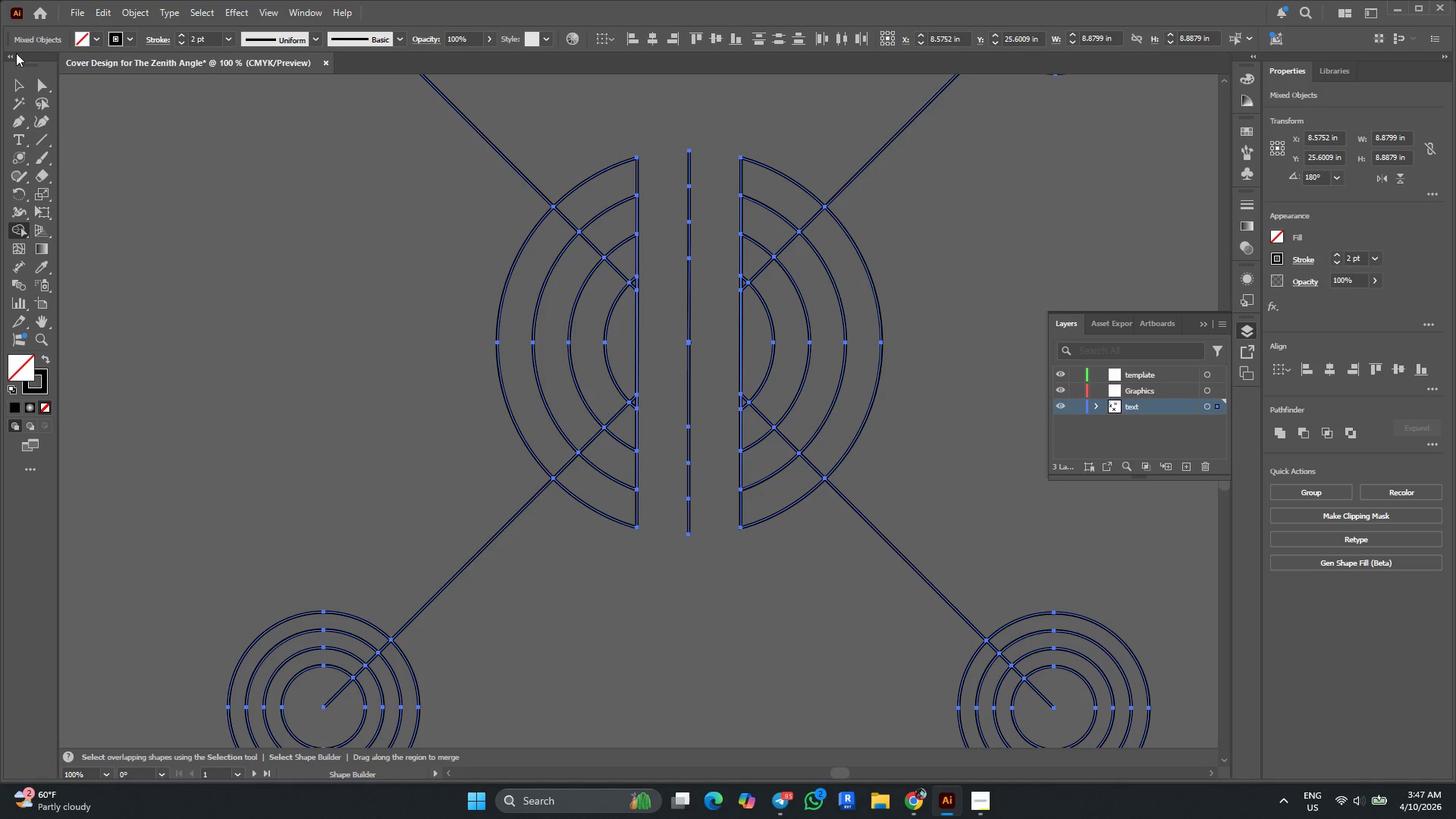 
left_click([17, 83])
 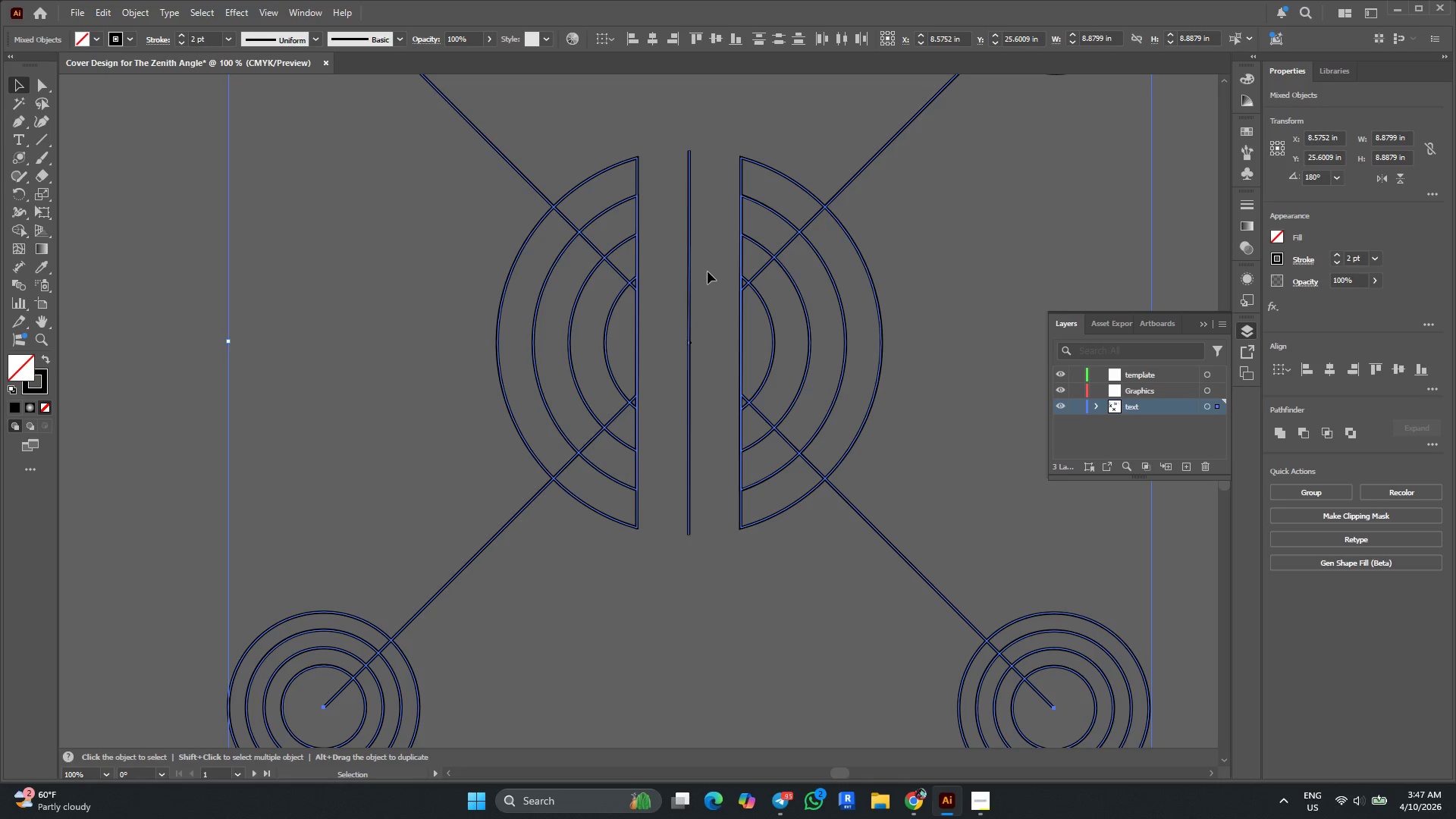 
left_click_drag(start_coordinate=[706, 271], to_coordinate=[670, 231])
 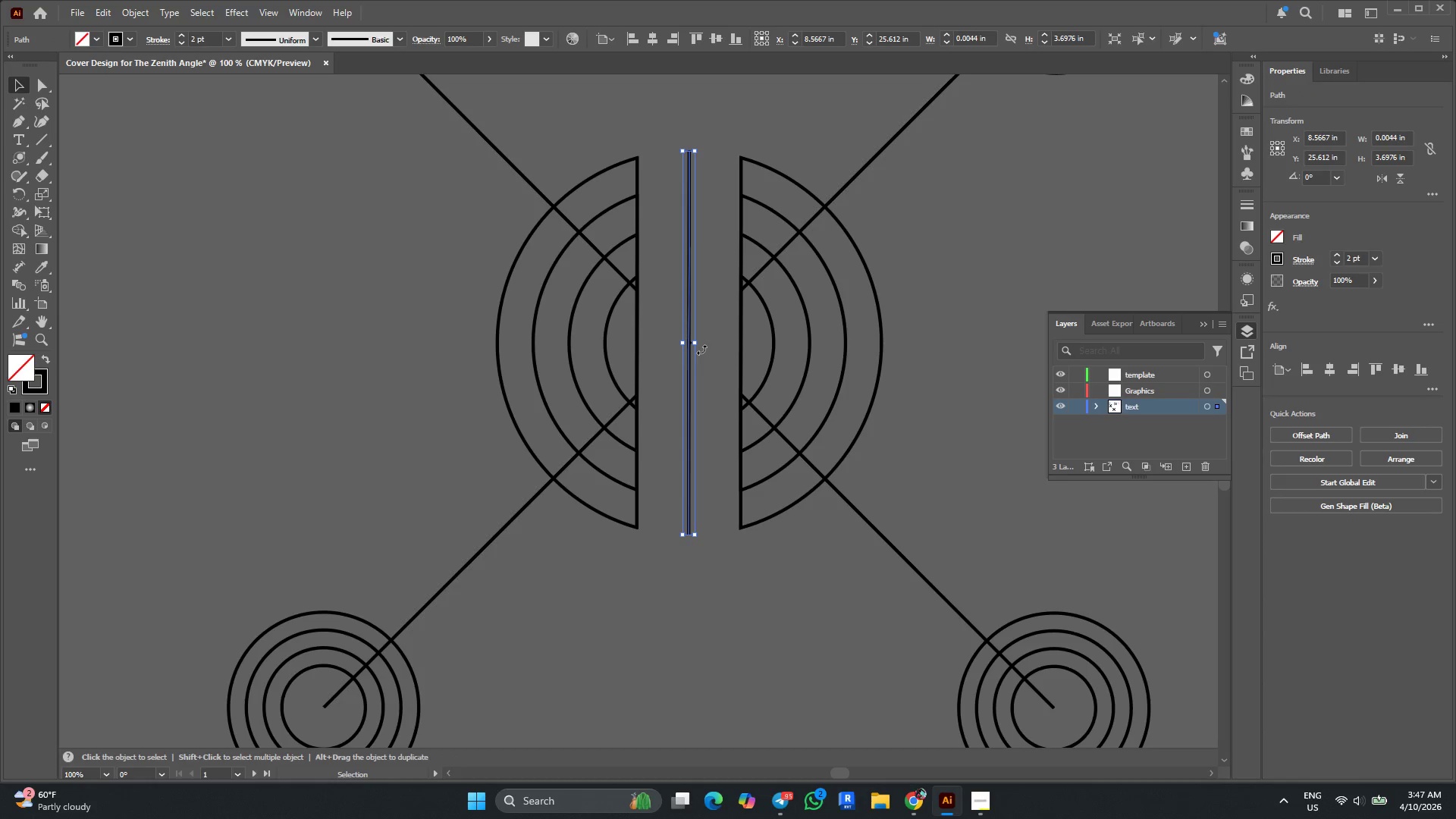 
key(Delete)
 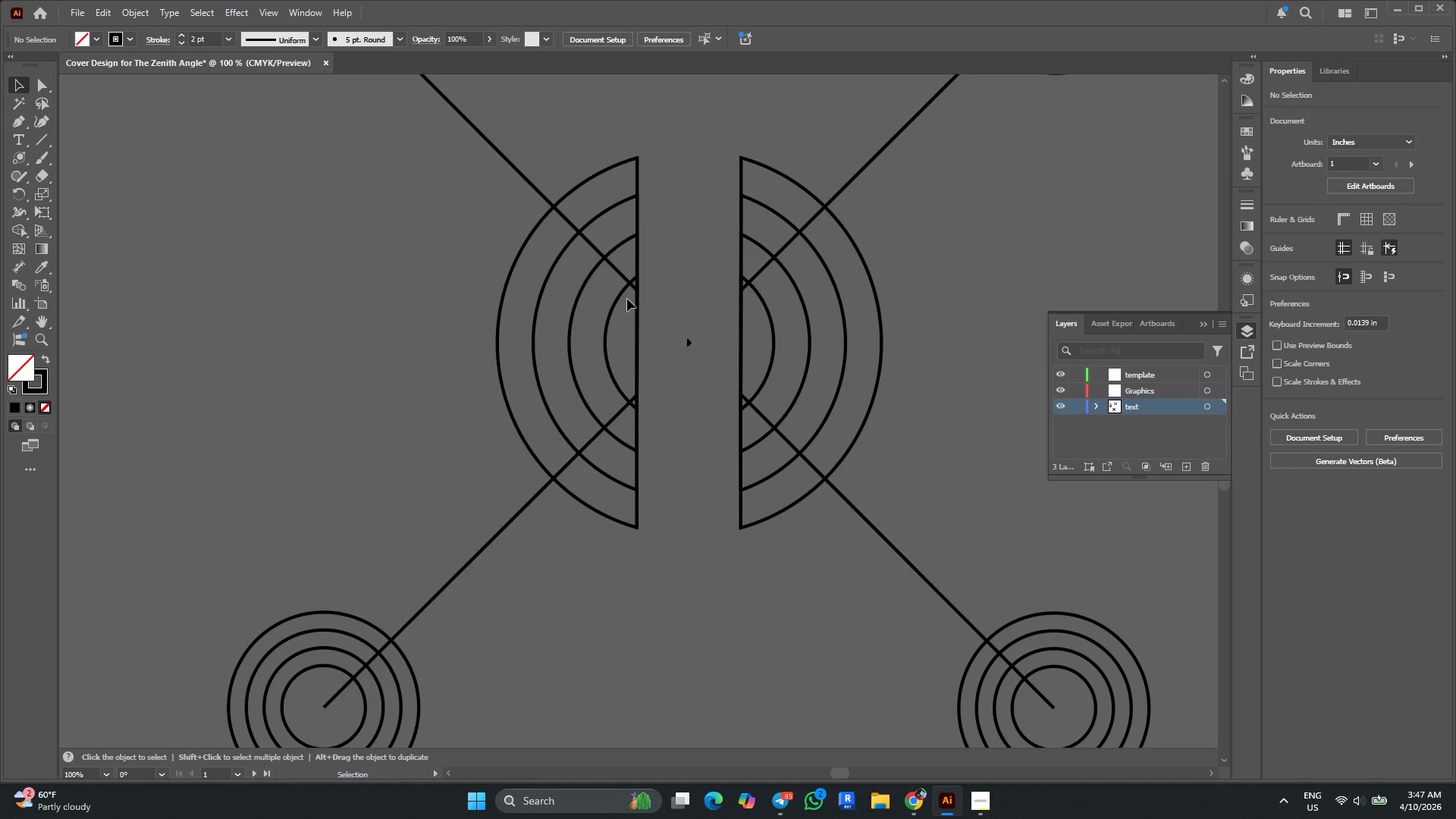 
left_click([620, 277])
 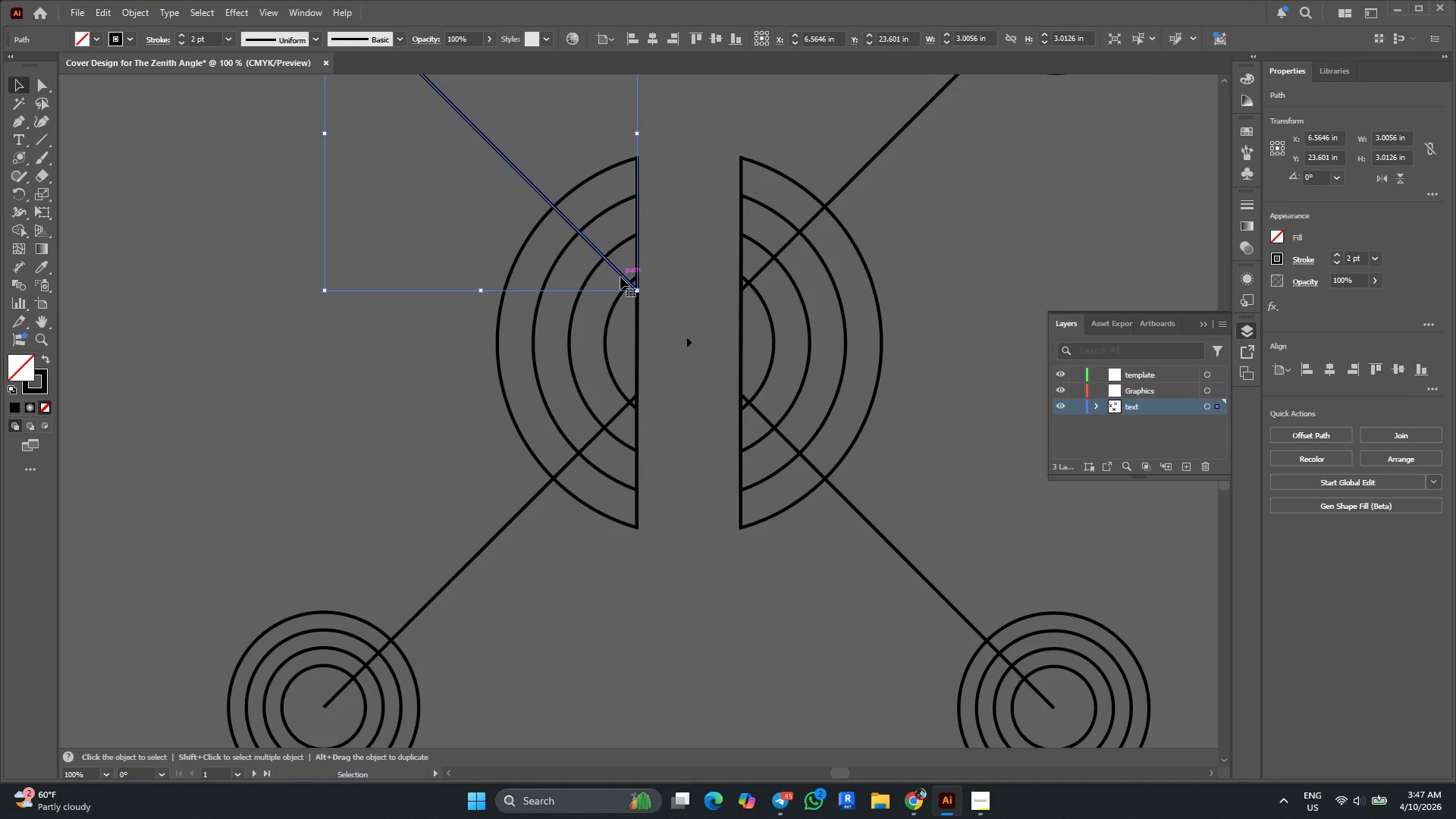 
key(Delete)
 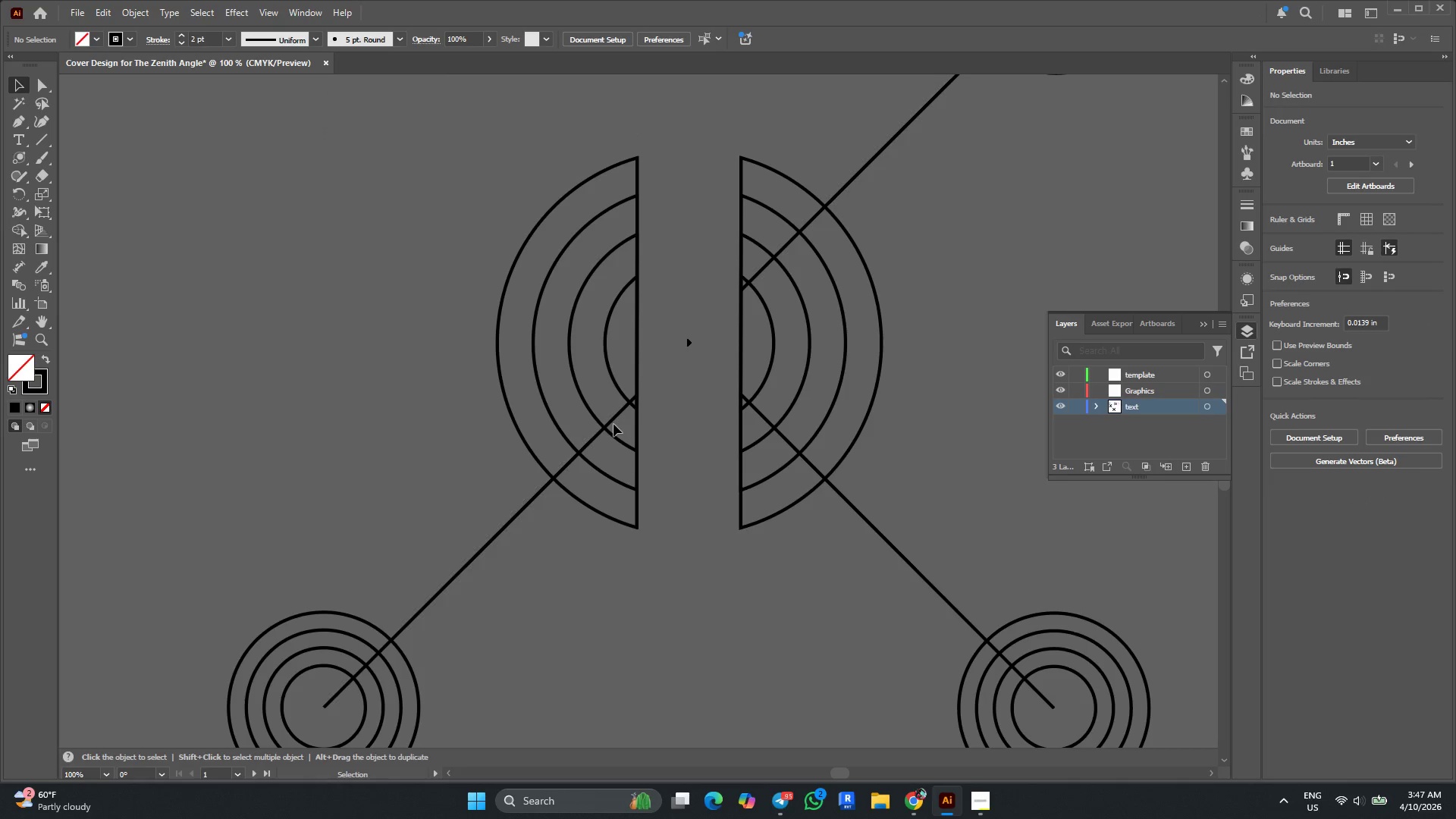 
left_click([614, 415])
 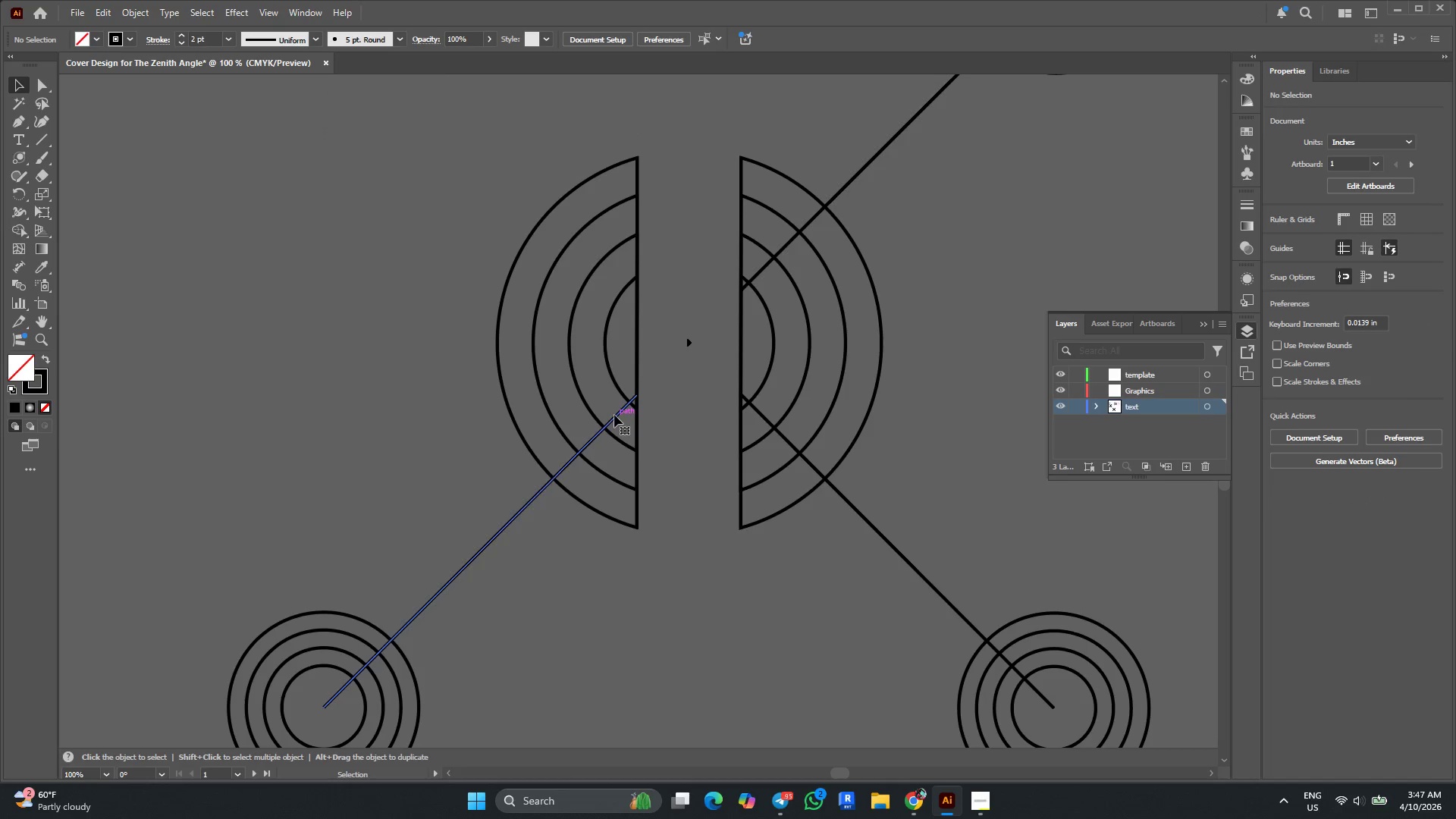 
key(Delete)
 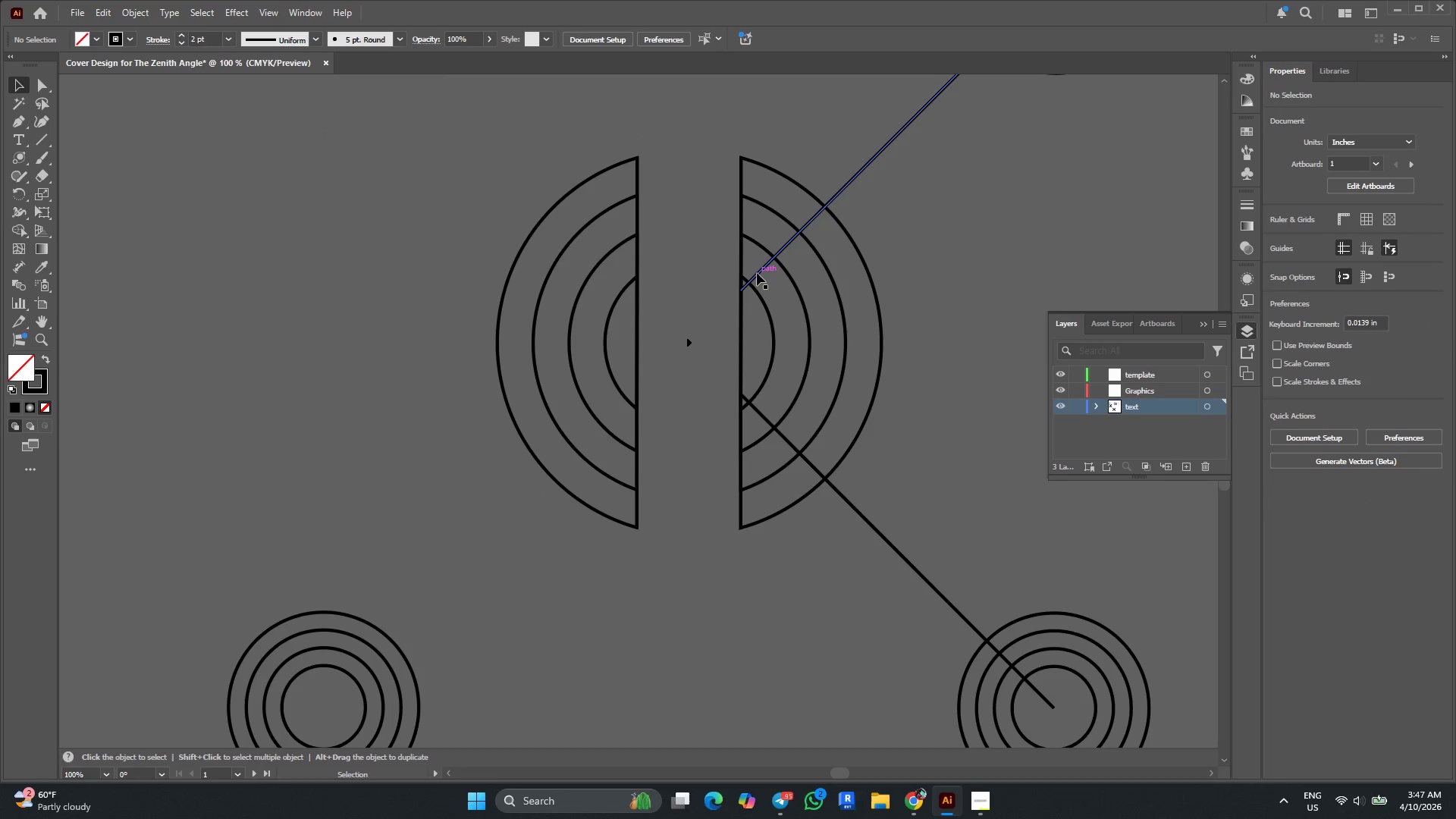 
left_click([758, 272])
 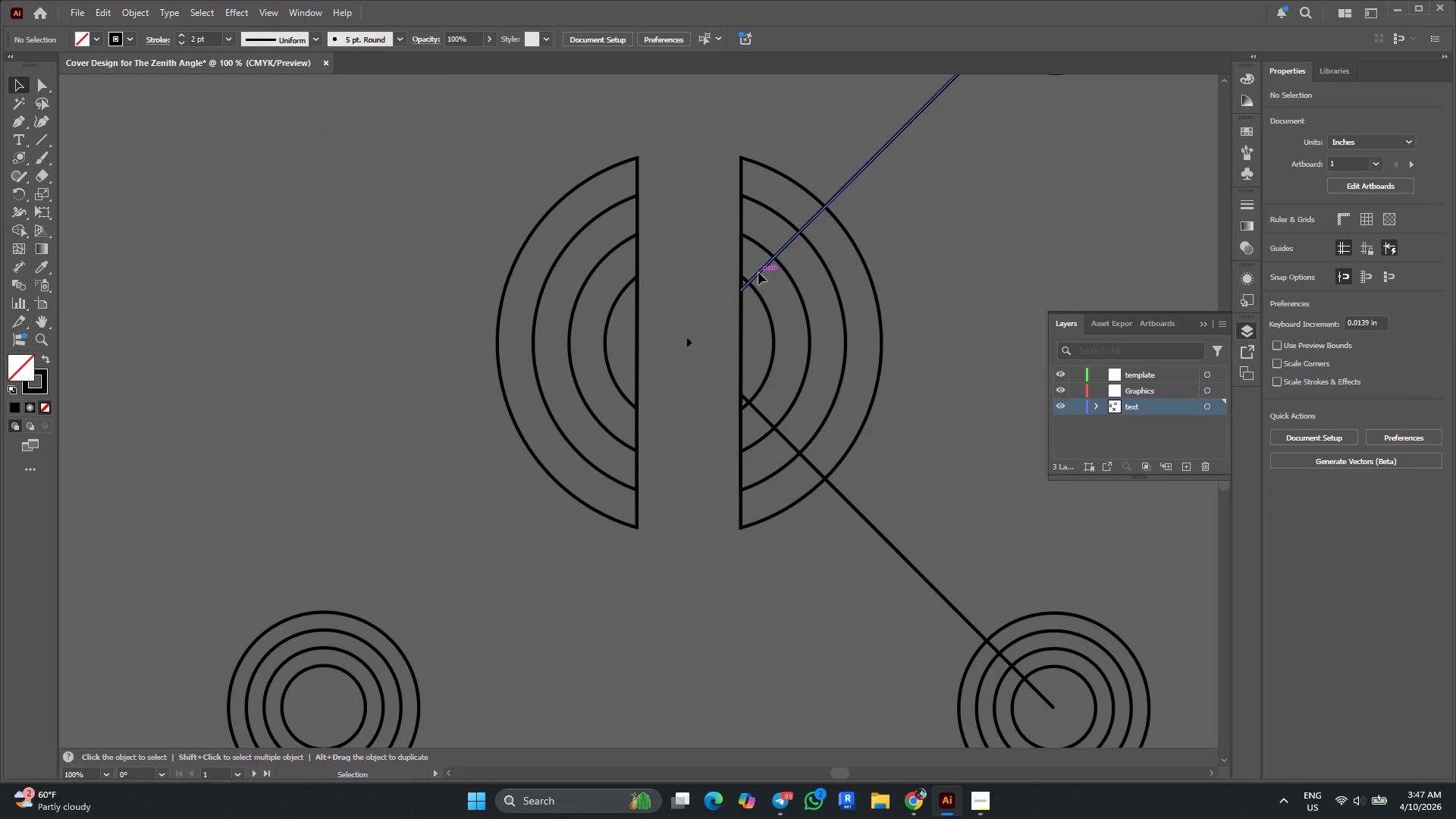 
key(Delete)
 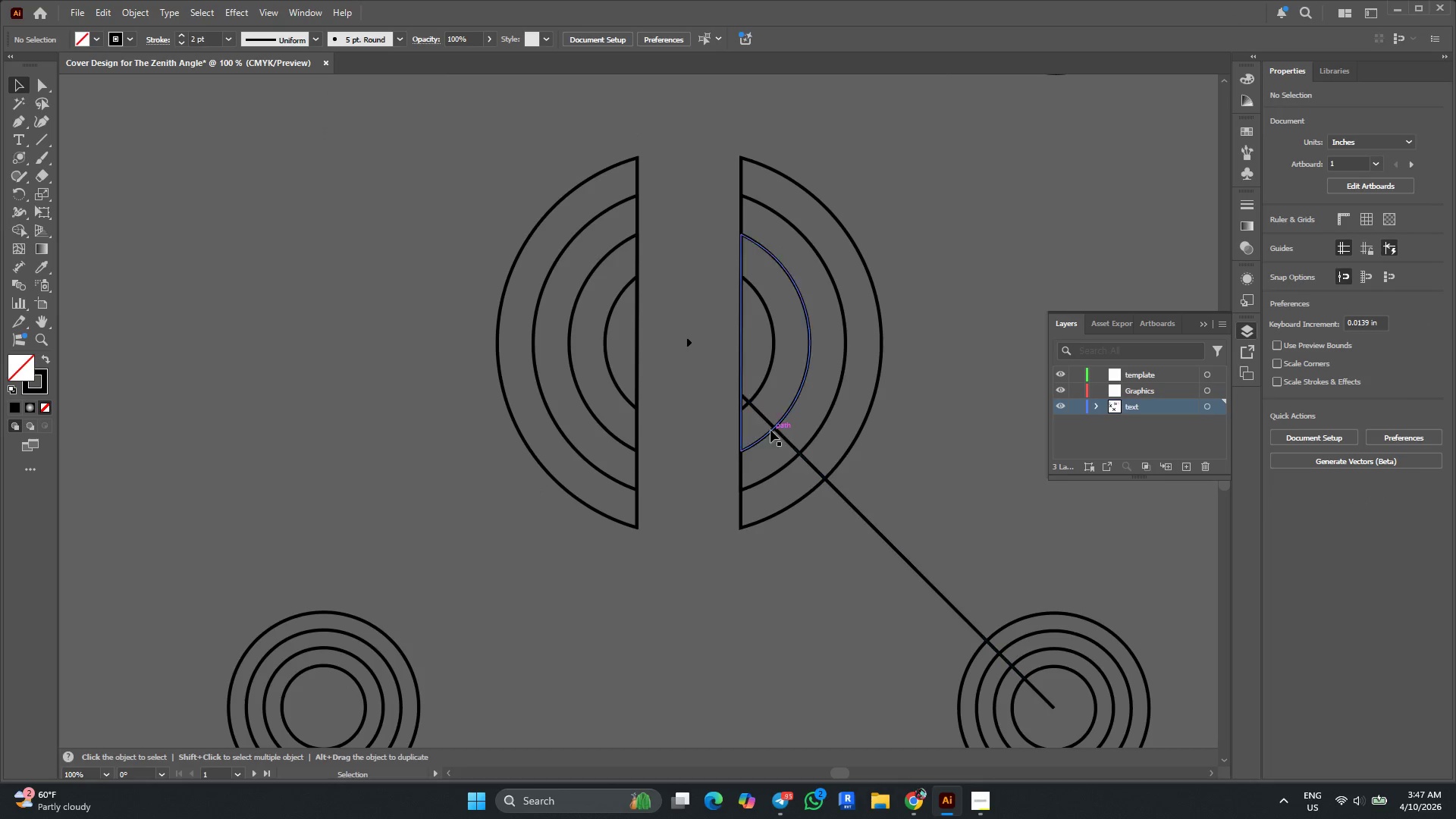 
left_click([767, 426])
 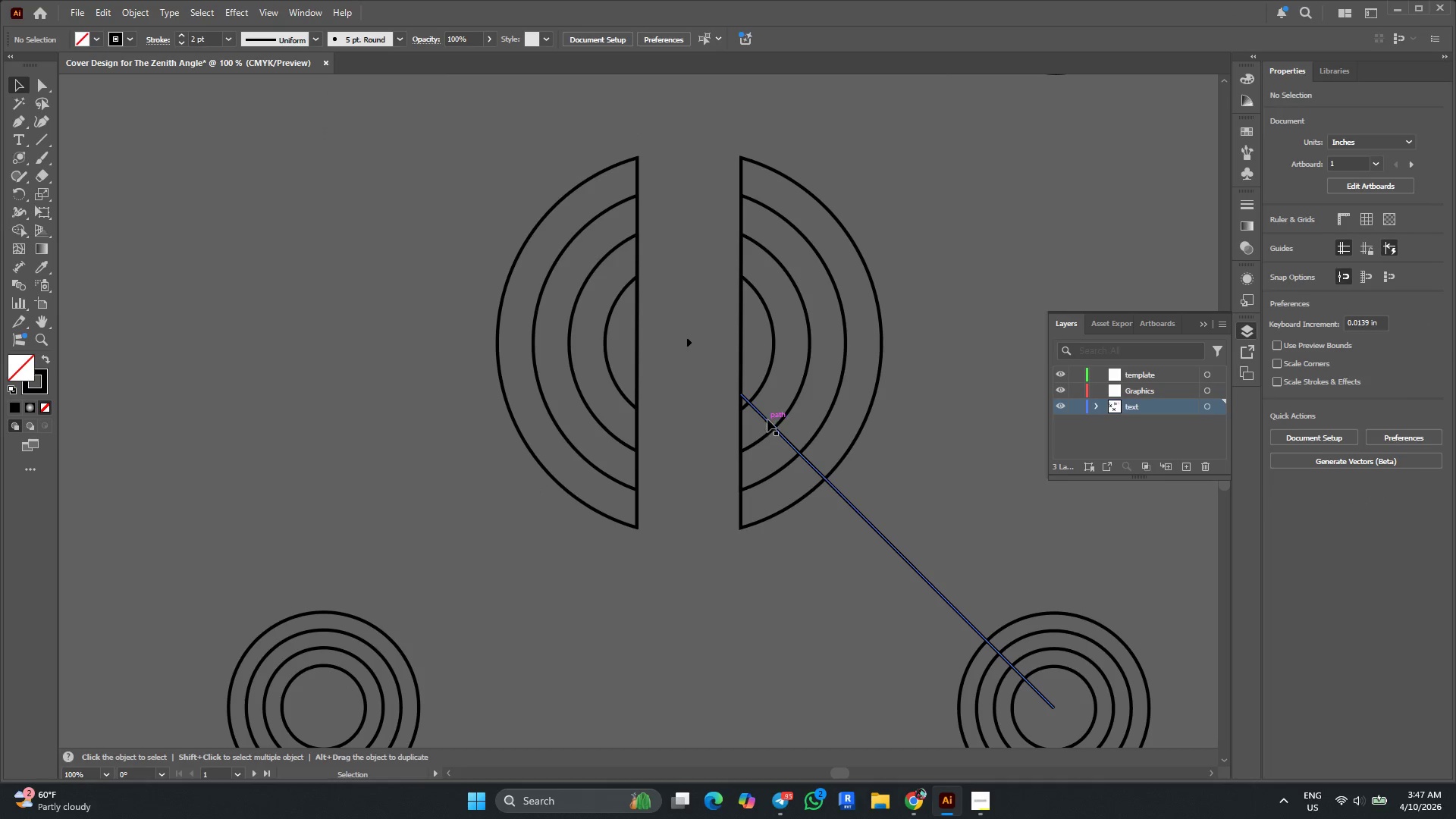 
left_click([767, 419])
 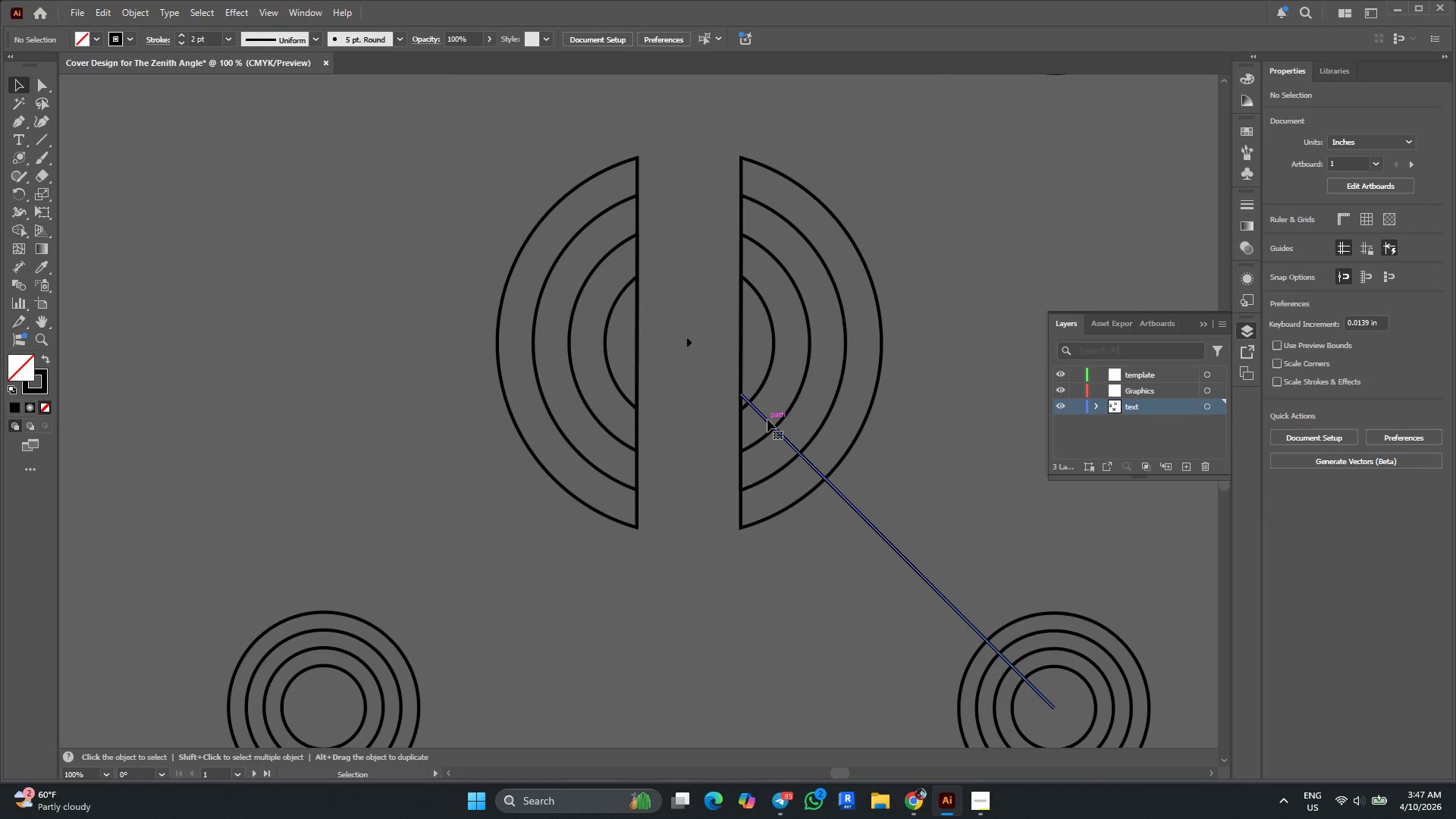 
key(Delete)
 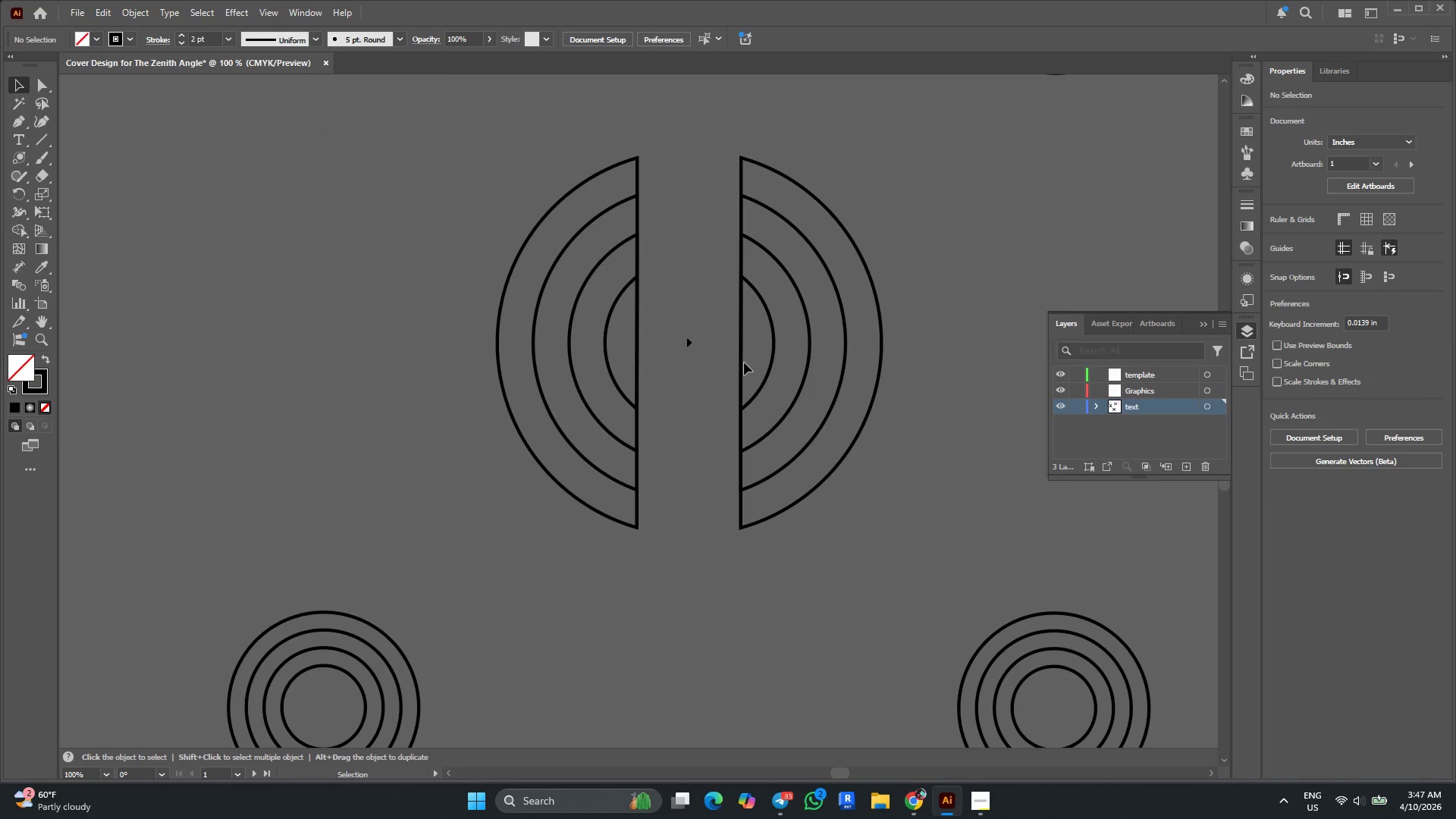 
left_click([741, 358])
 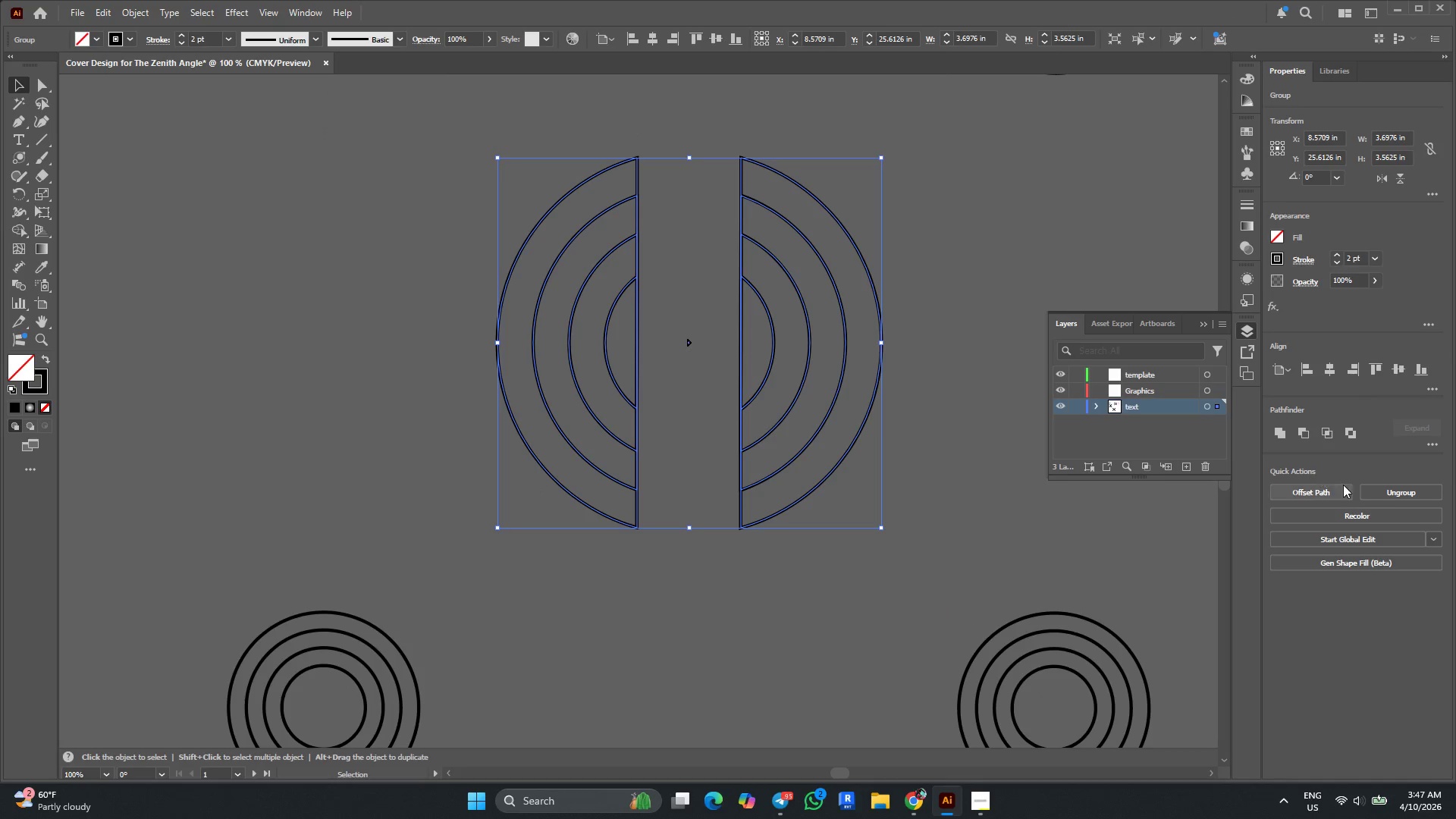 
left_click([1395, 492])
 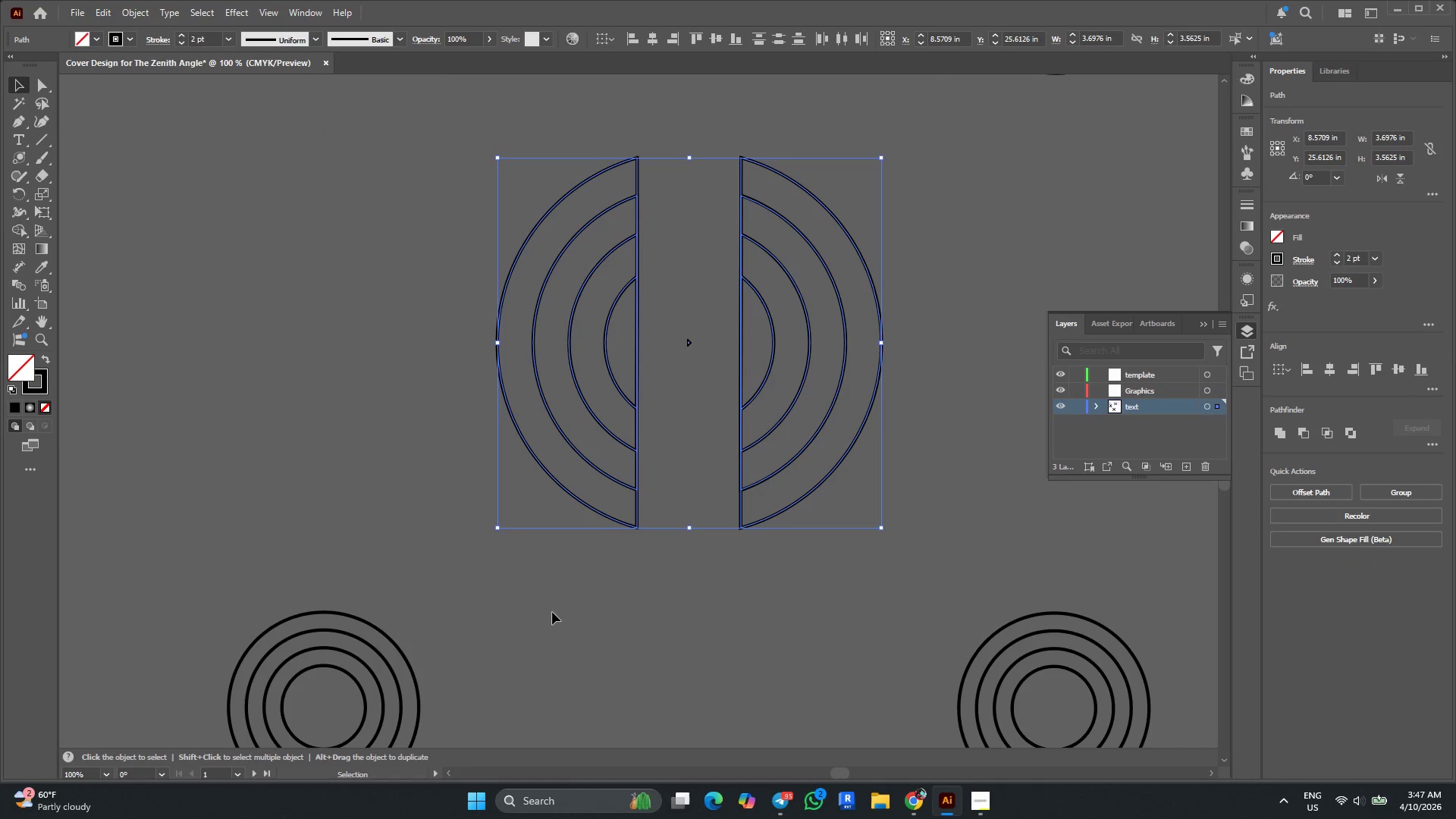 
left_click_drag(start_coordinate=[553, 613], to_coordinate=[569, 590])
 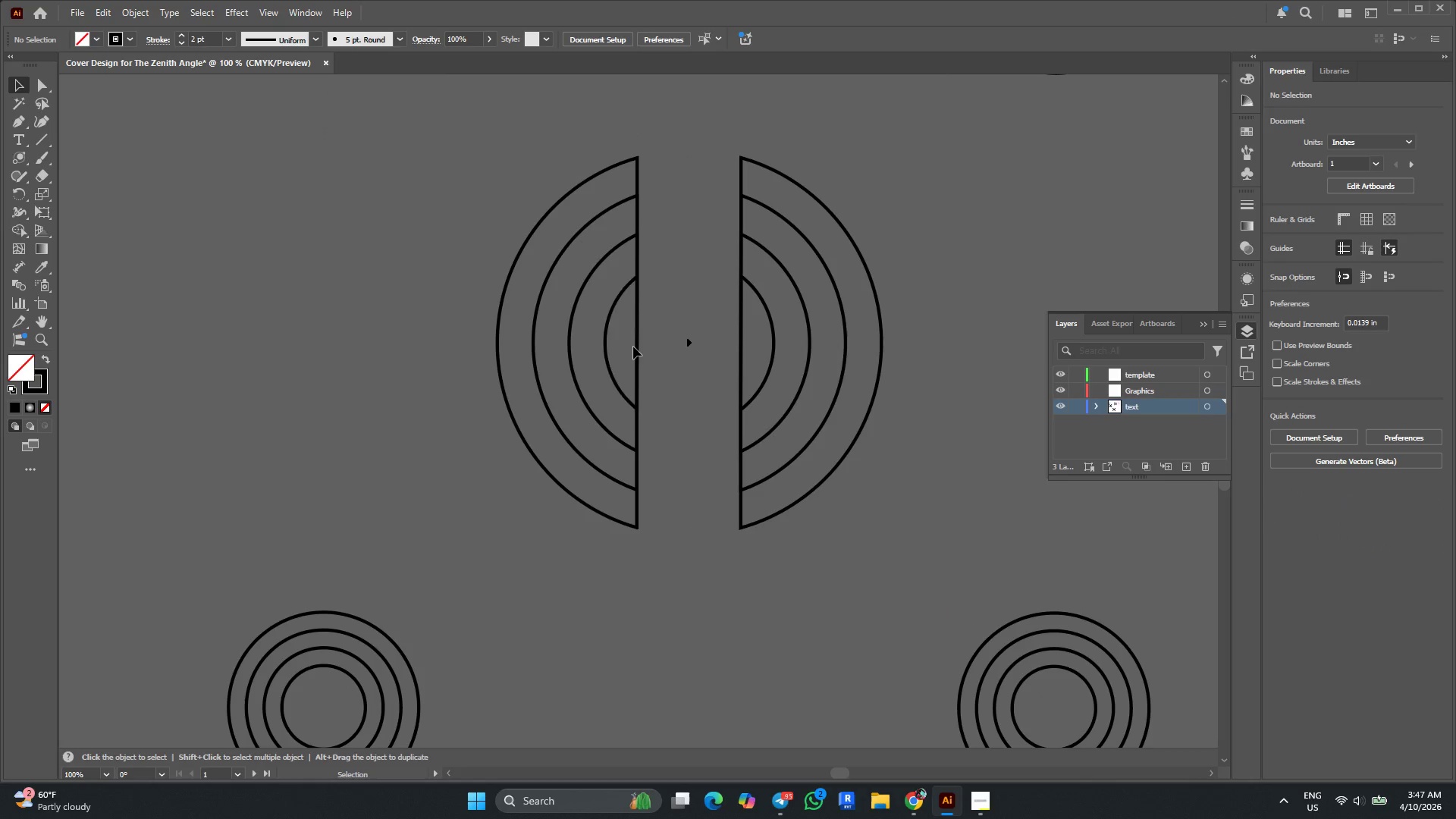 
left_click([635, 345])
 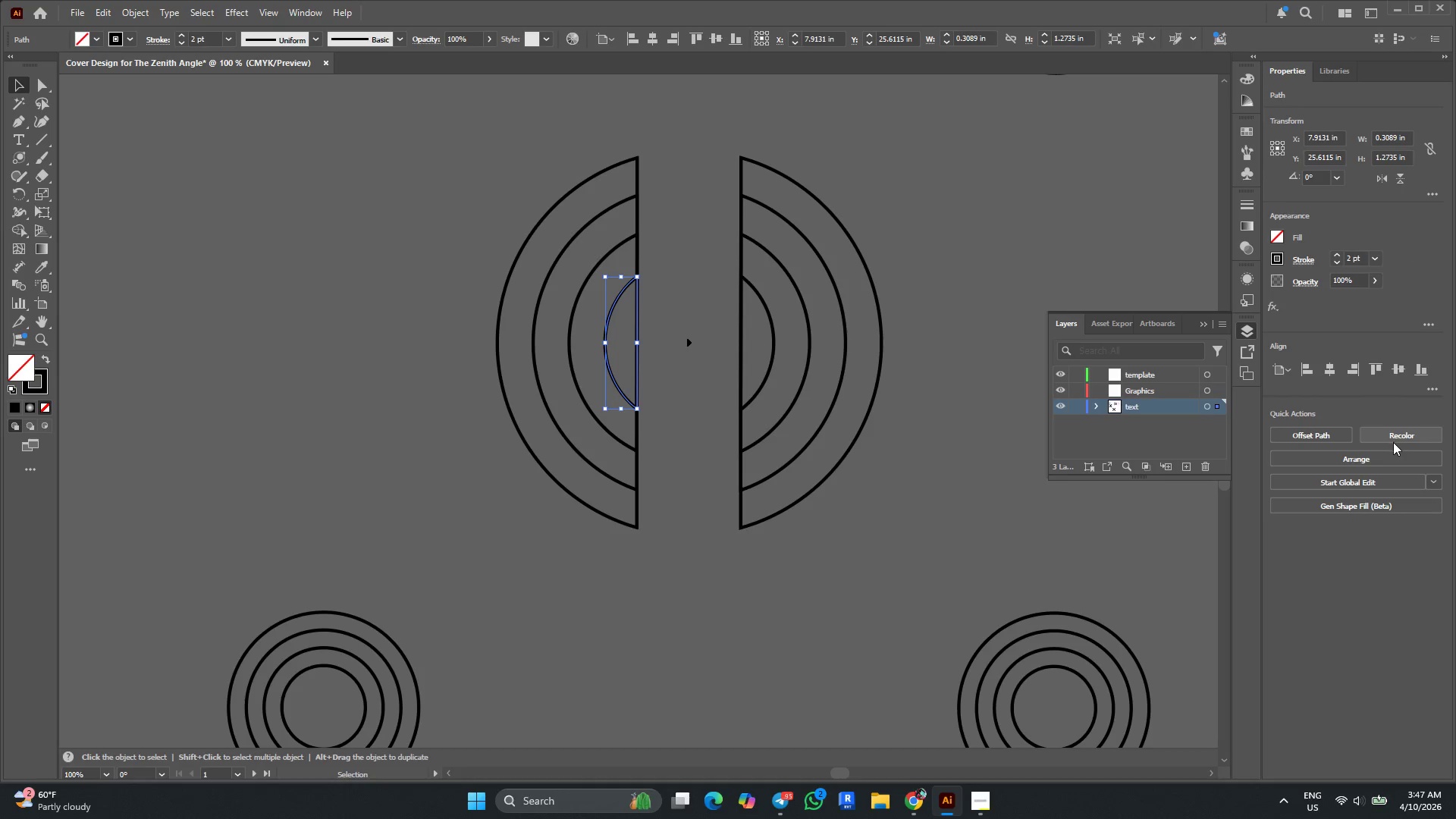 
left_click([741, 635])
 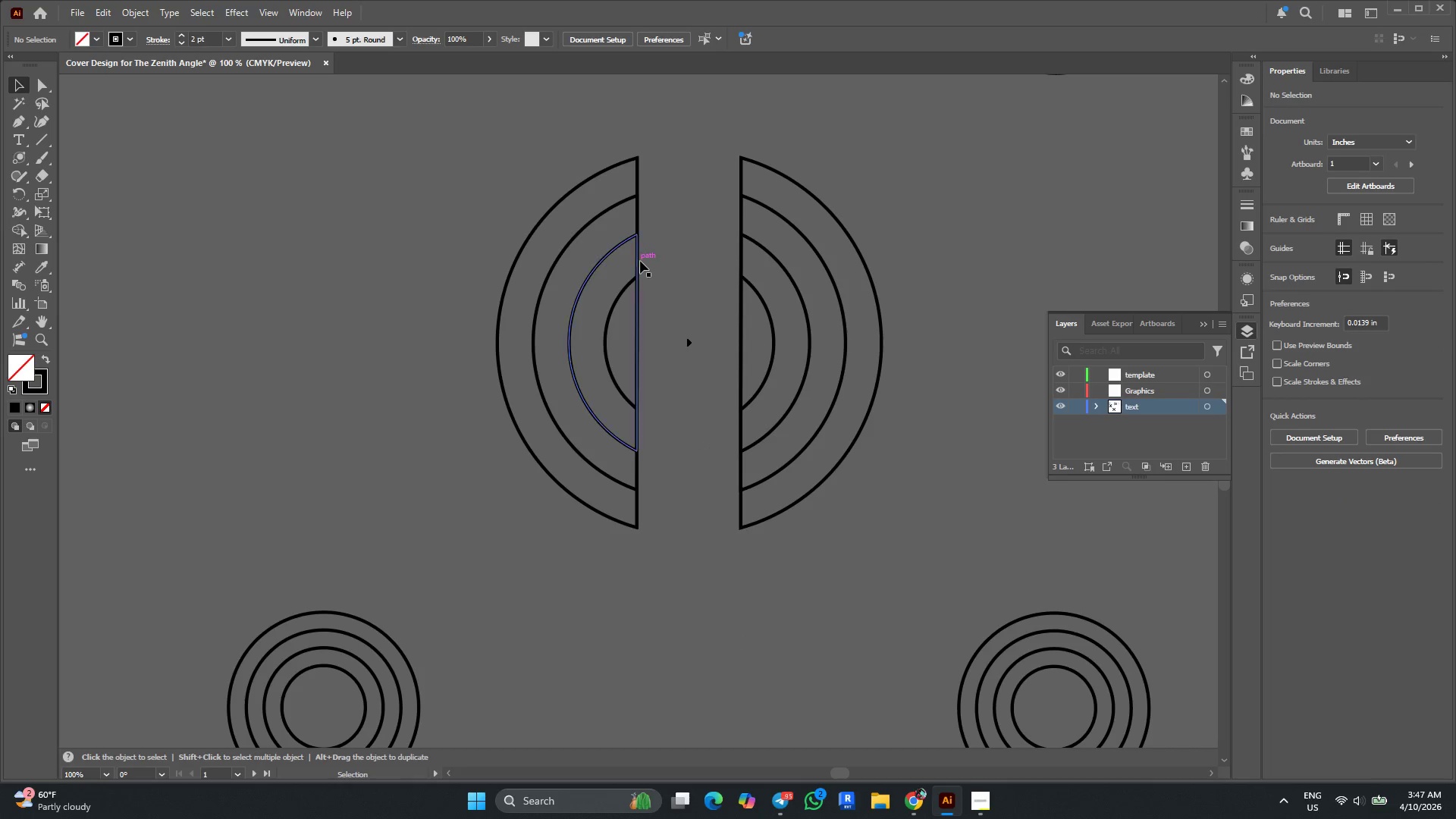 
left_click_drag(start_coordinate=[639, 259], to_coordinate=[679, 263])
 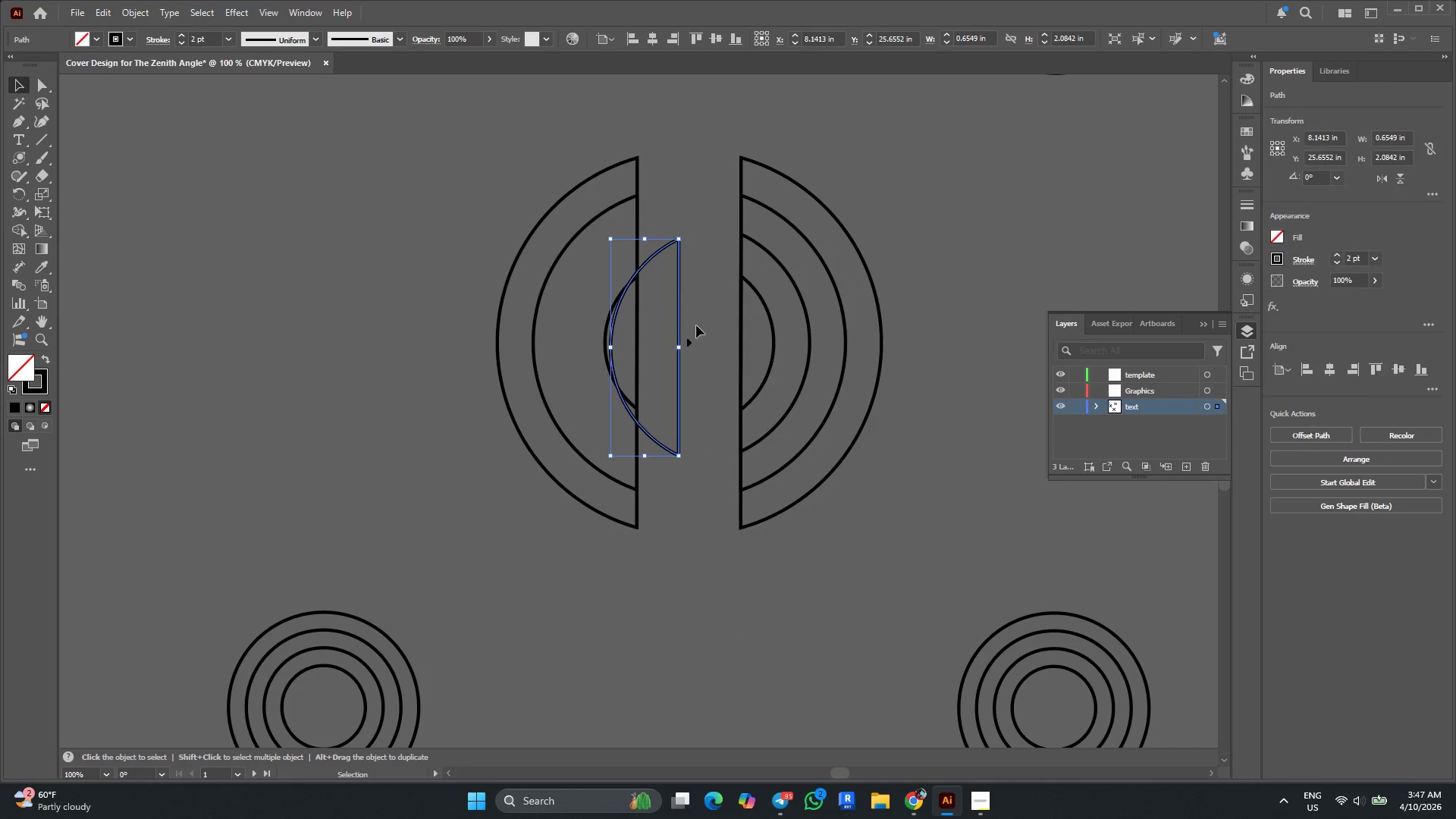 
key(Control+Z)
 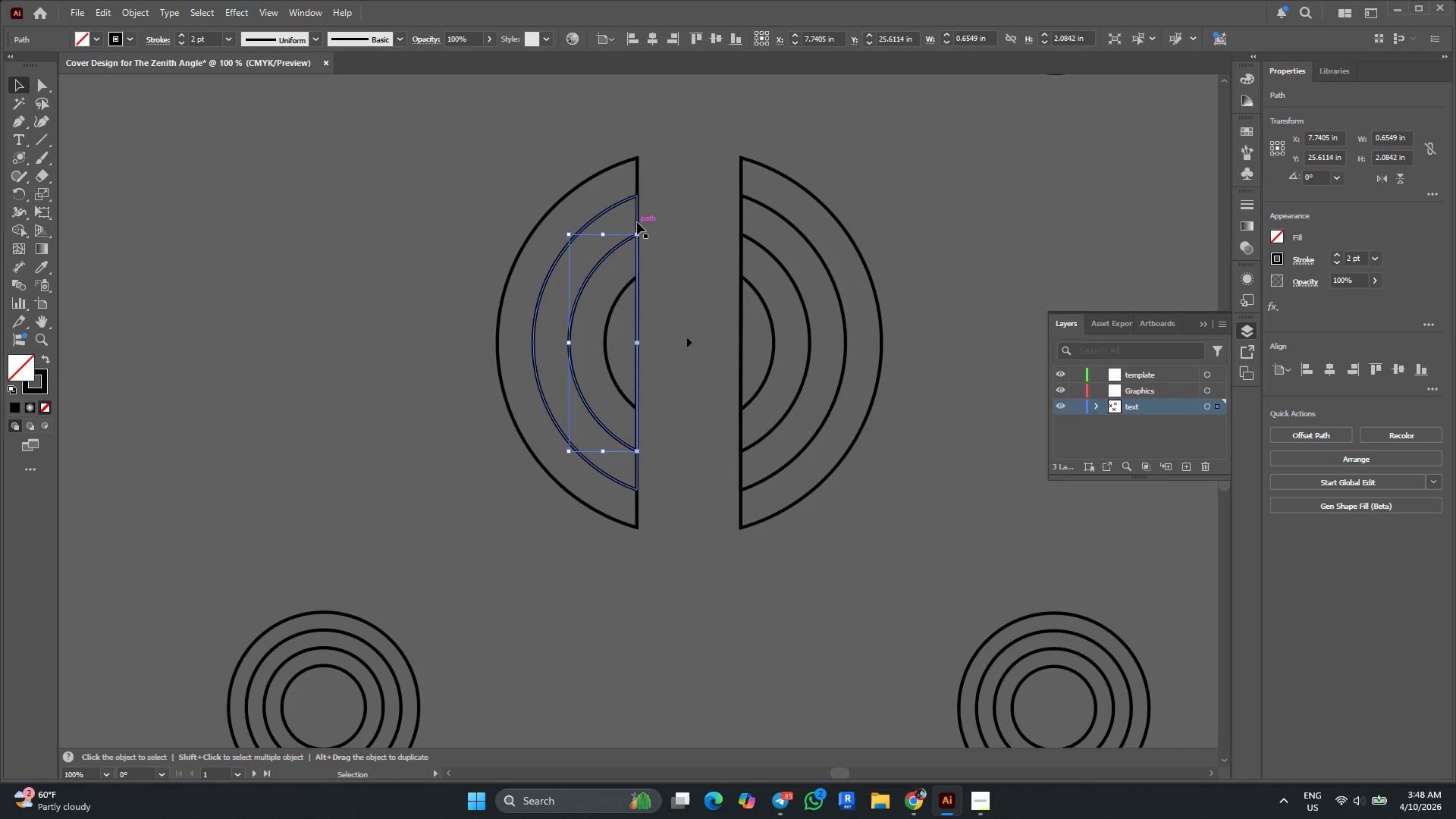 
left_click_drag(start_coordinate=[637, 222], to_coordinate=[665, 228])
 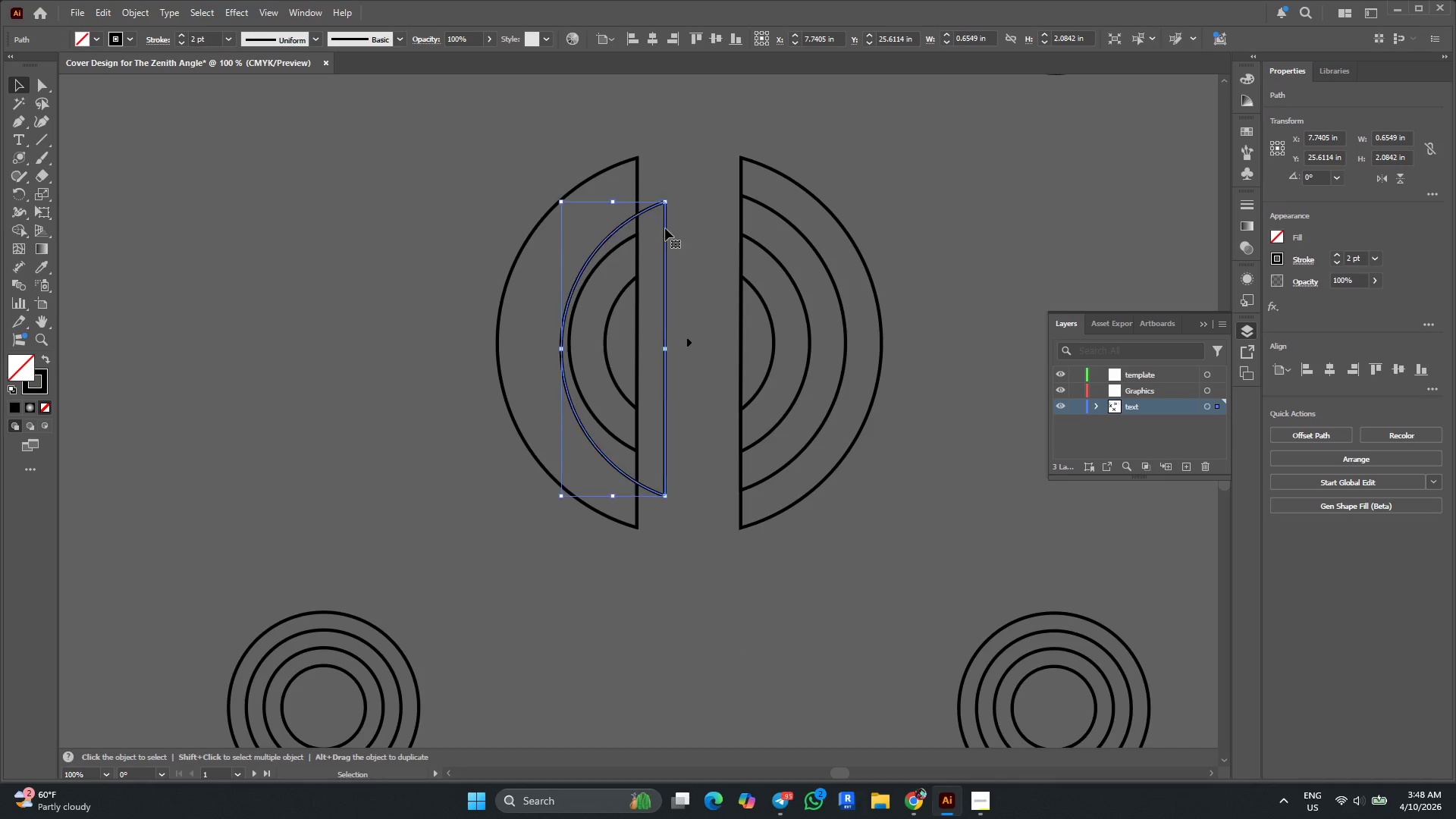 
key(Control+Z)
 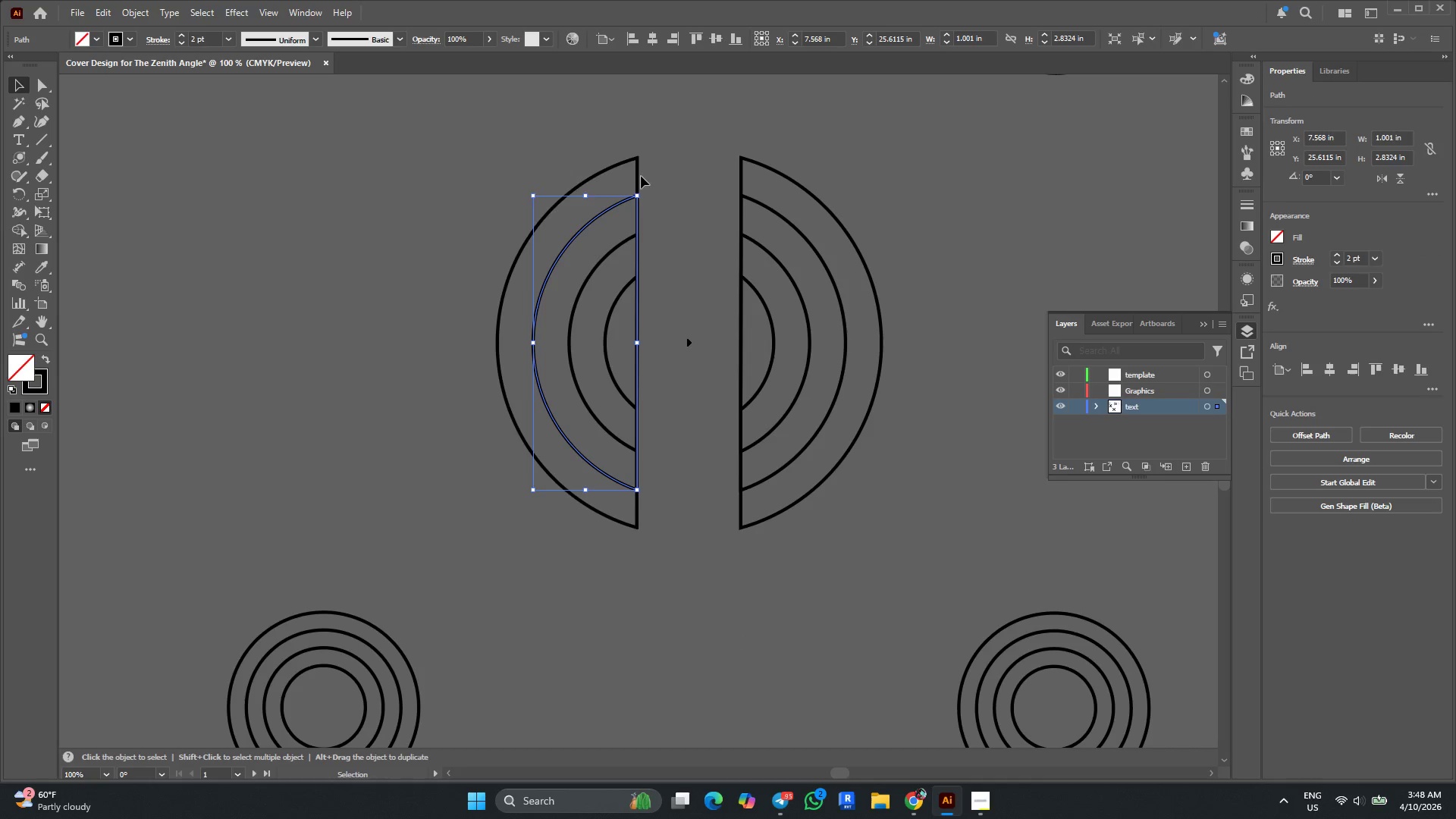 
left_click_drag(start_coordinate=[639, 174], to_coordinate=[659, 175])
 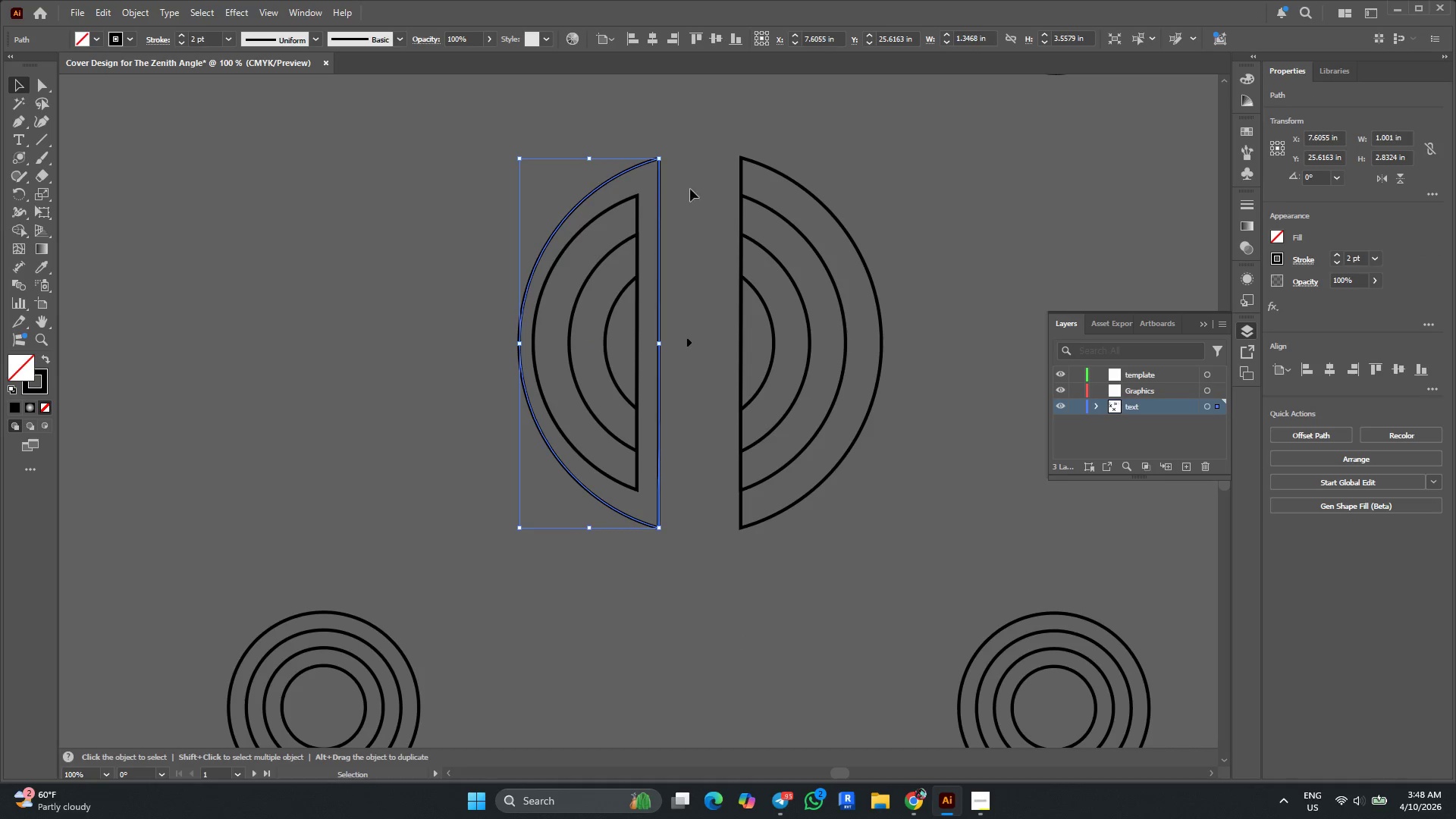 
key(Control+Z)
 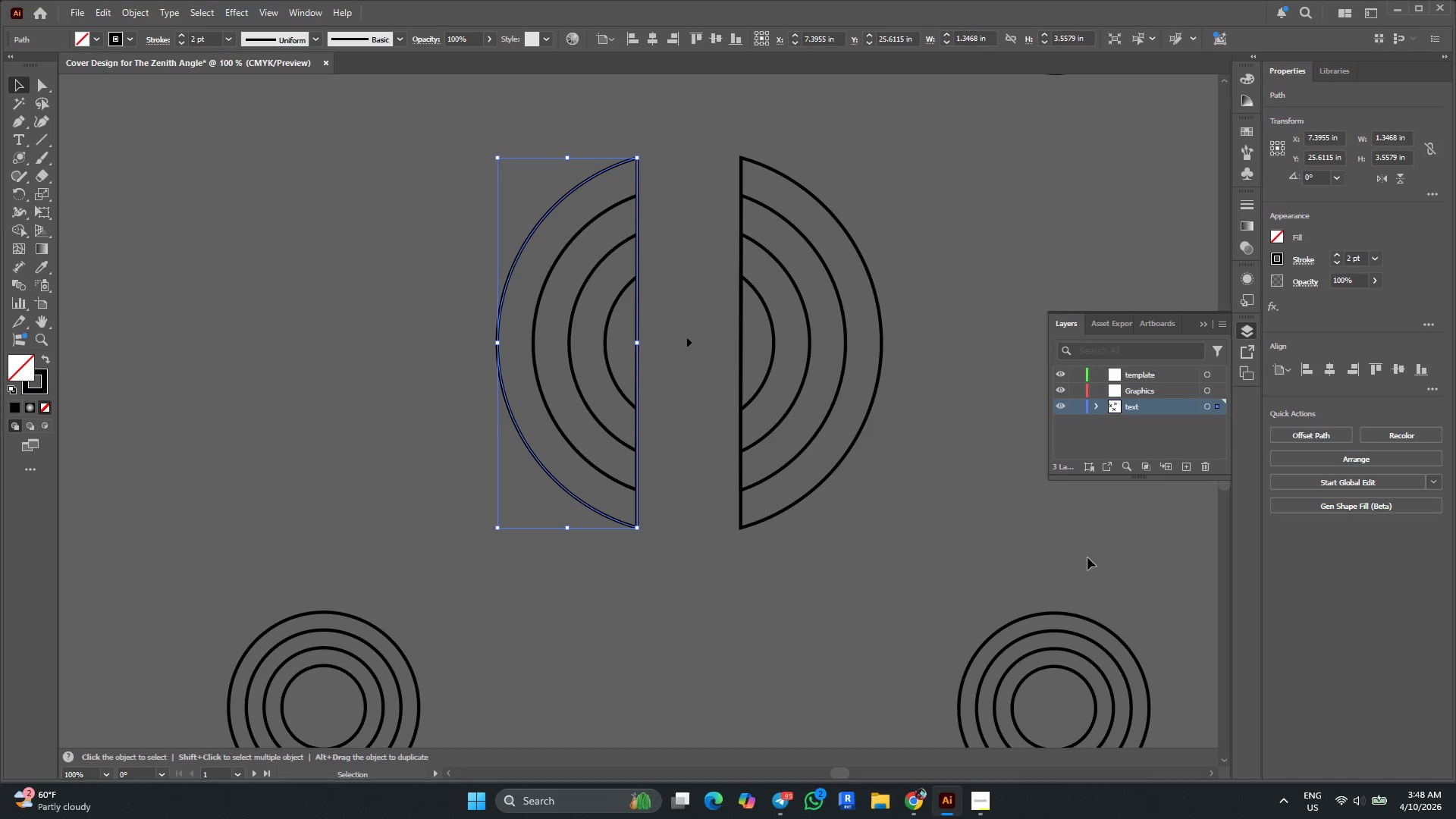 
left_click([805, 612])
 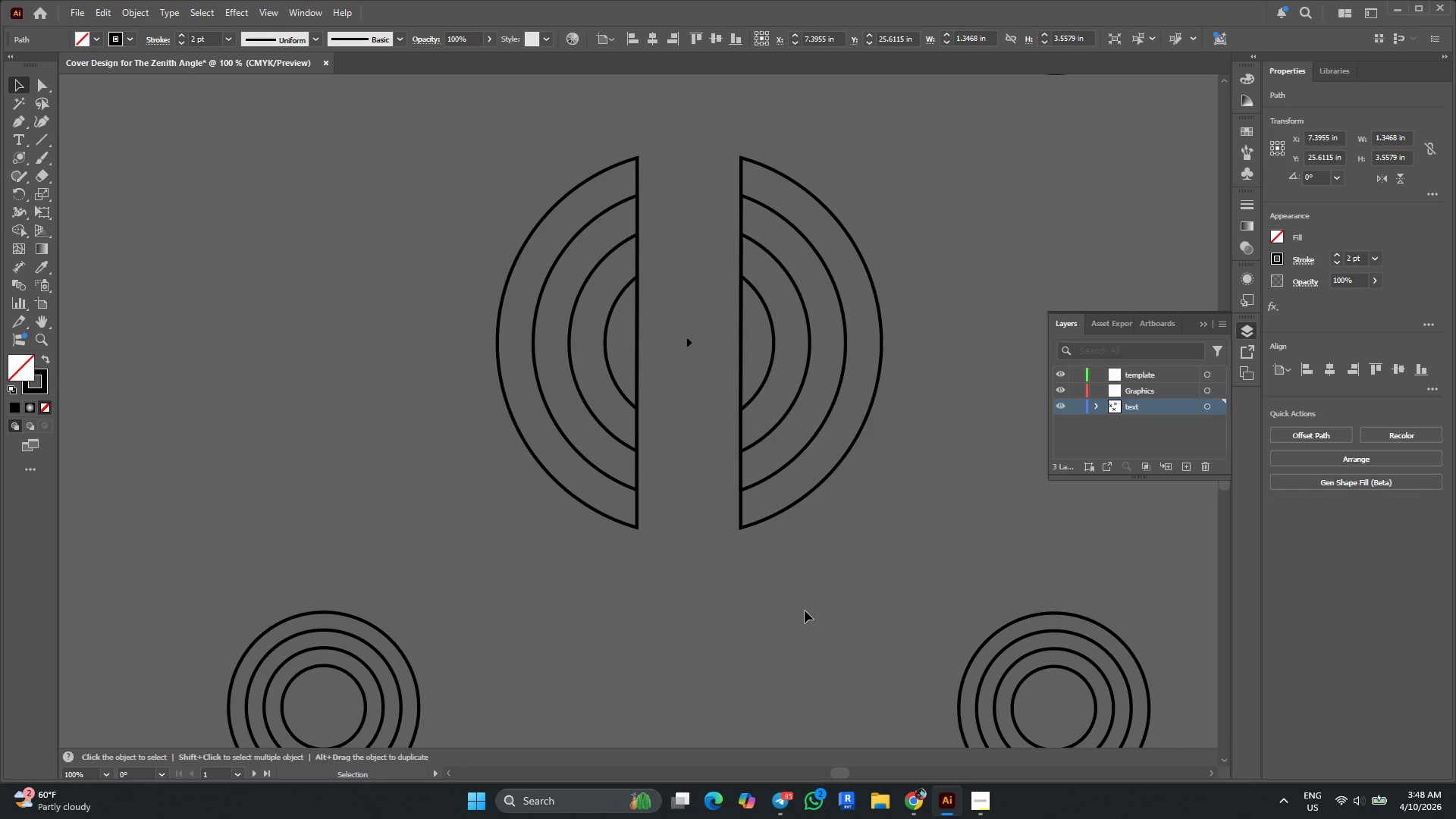 
hold_key(key=AltLeft, duration=0.34)
scroll: coordinate [813, 583], scroll_direction: down, amount: 4.0
 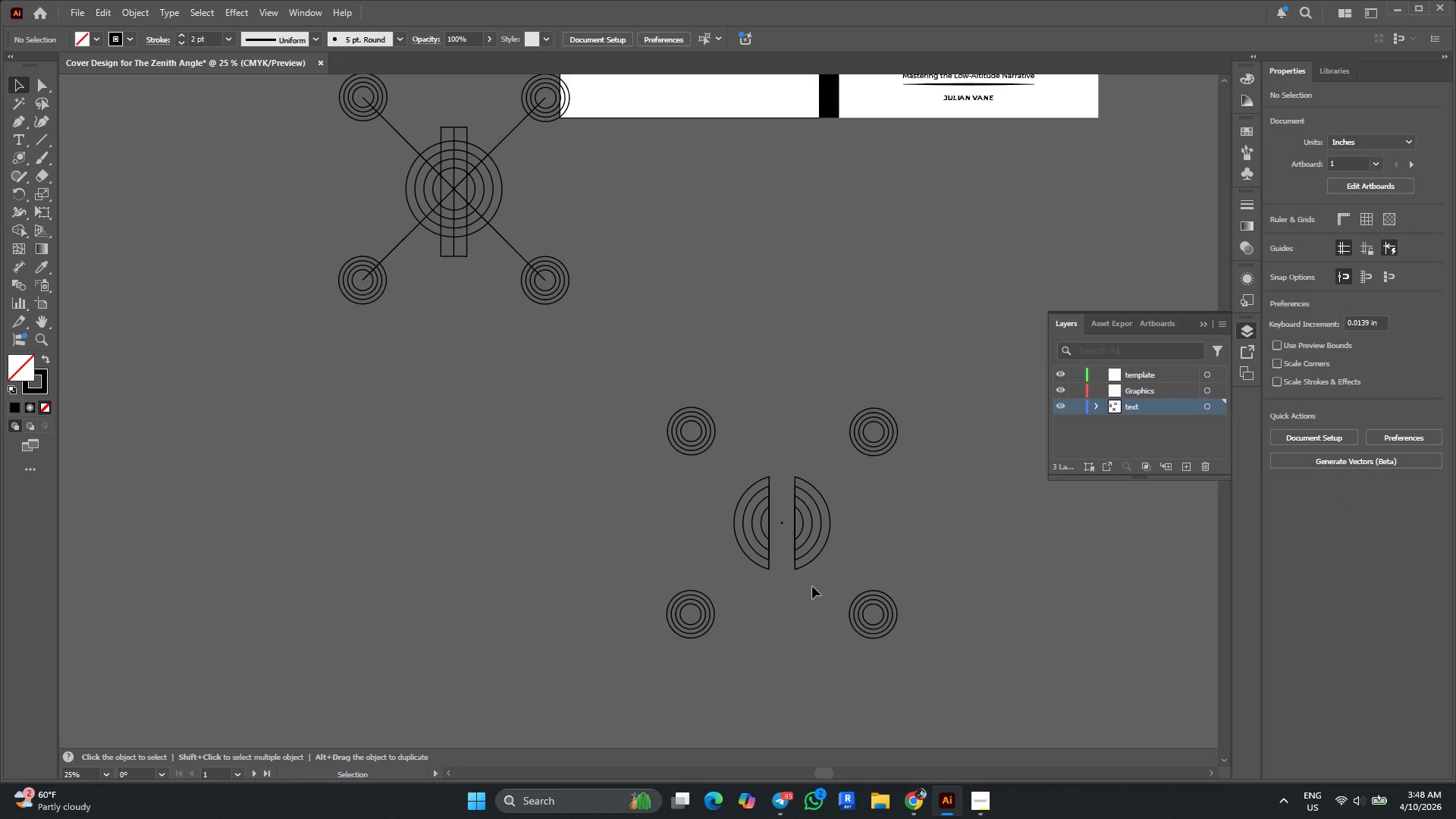 
hold_key(key=AltLeft, duration=0.8)
scroll: coordinate [812, 586], scroll_direction: up, amount: 1.0
 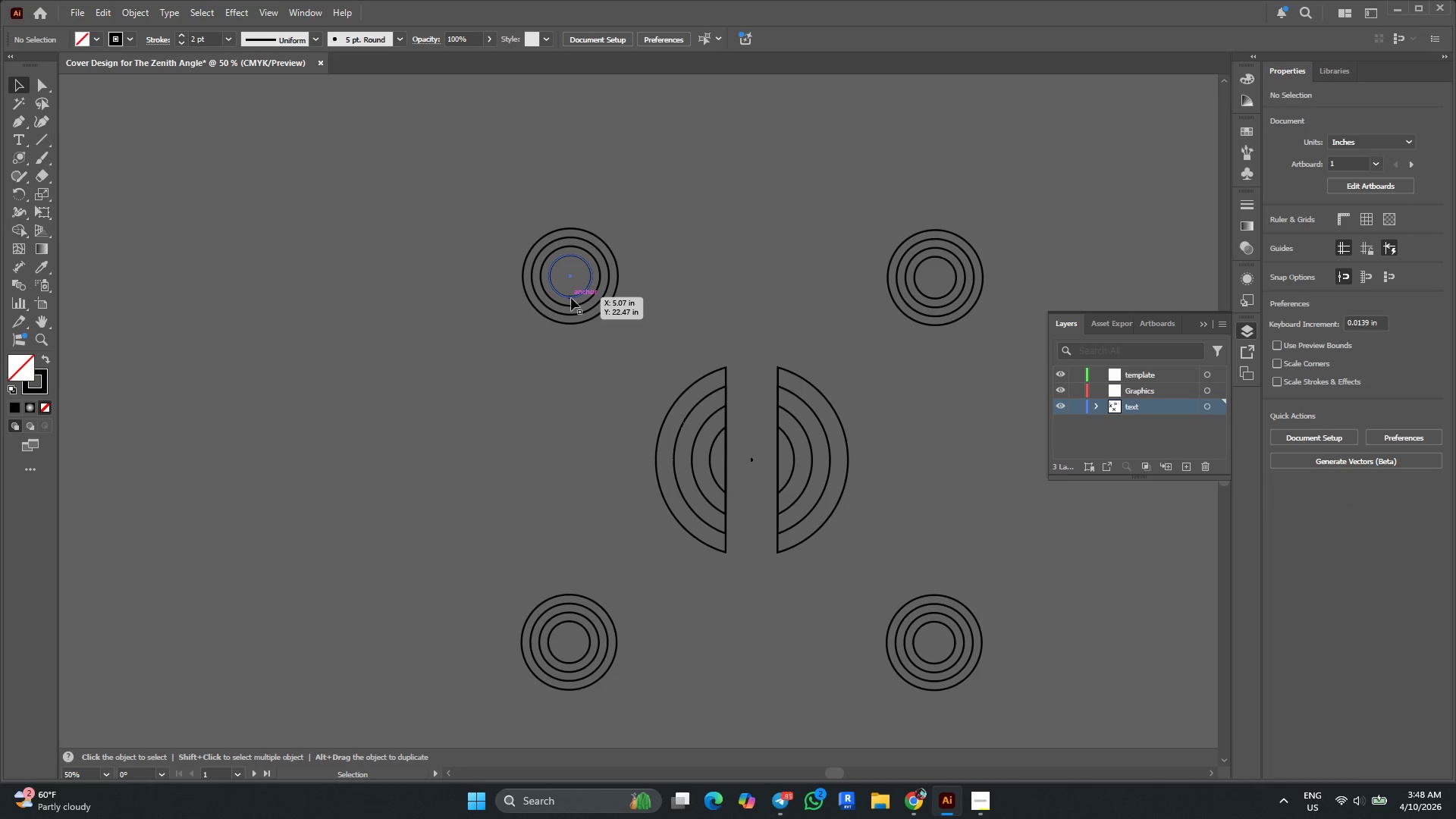 
left_click([20, 120])
 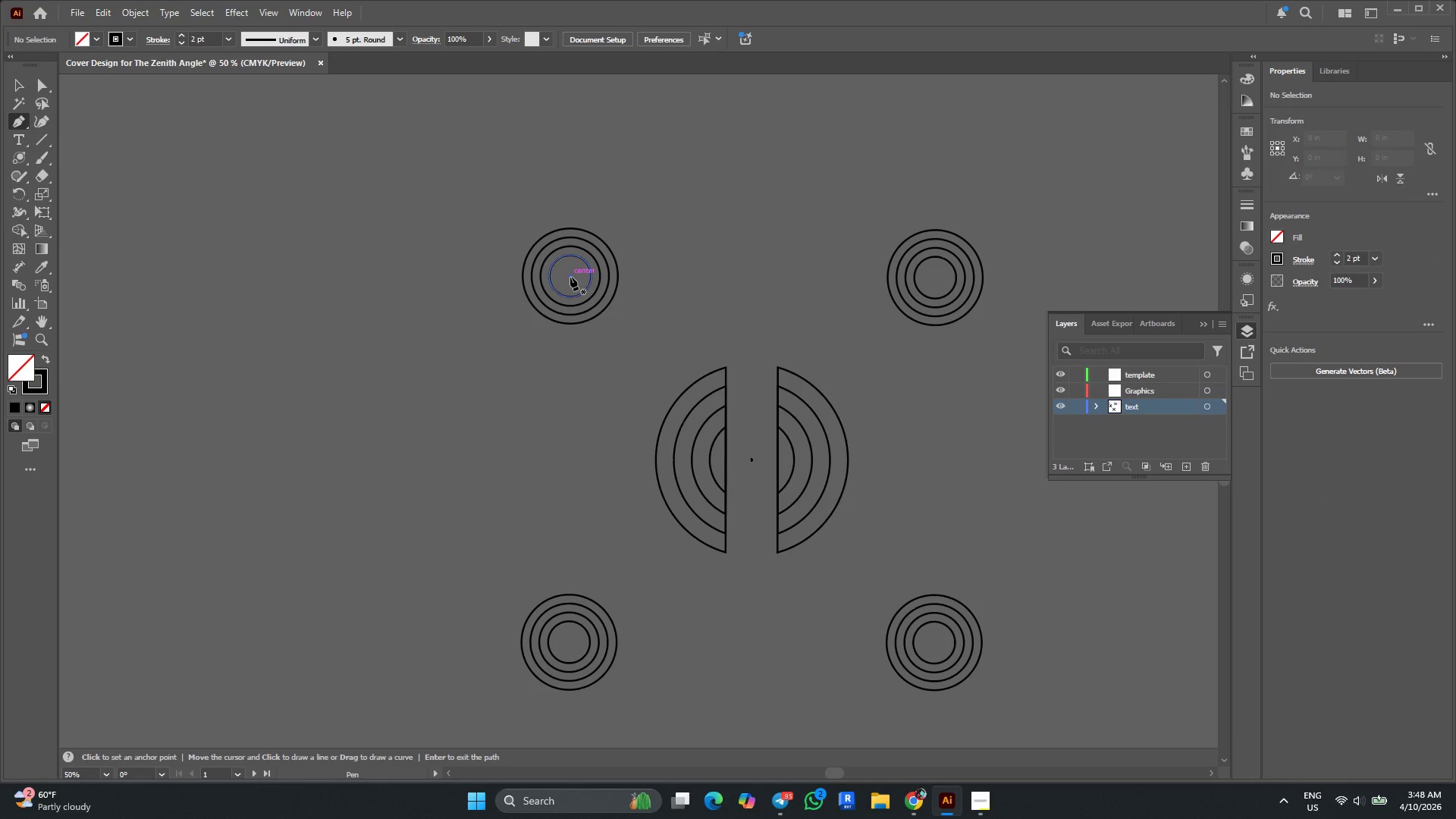 
left_click([570, 277])
 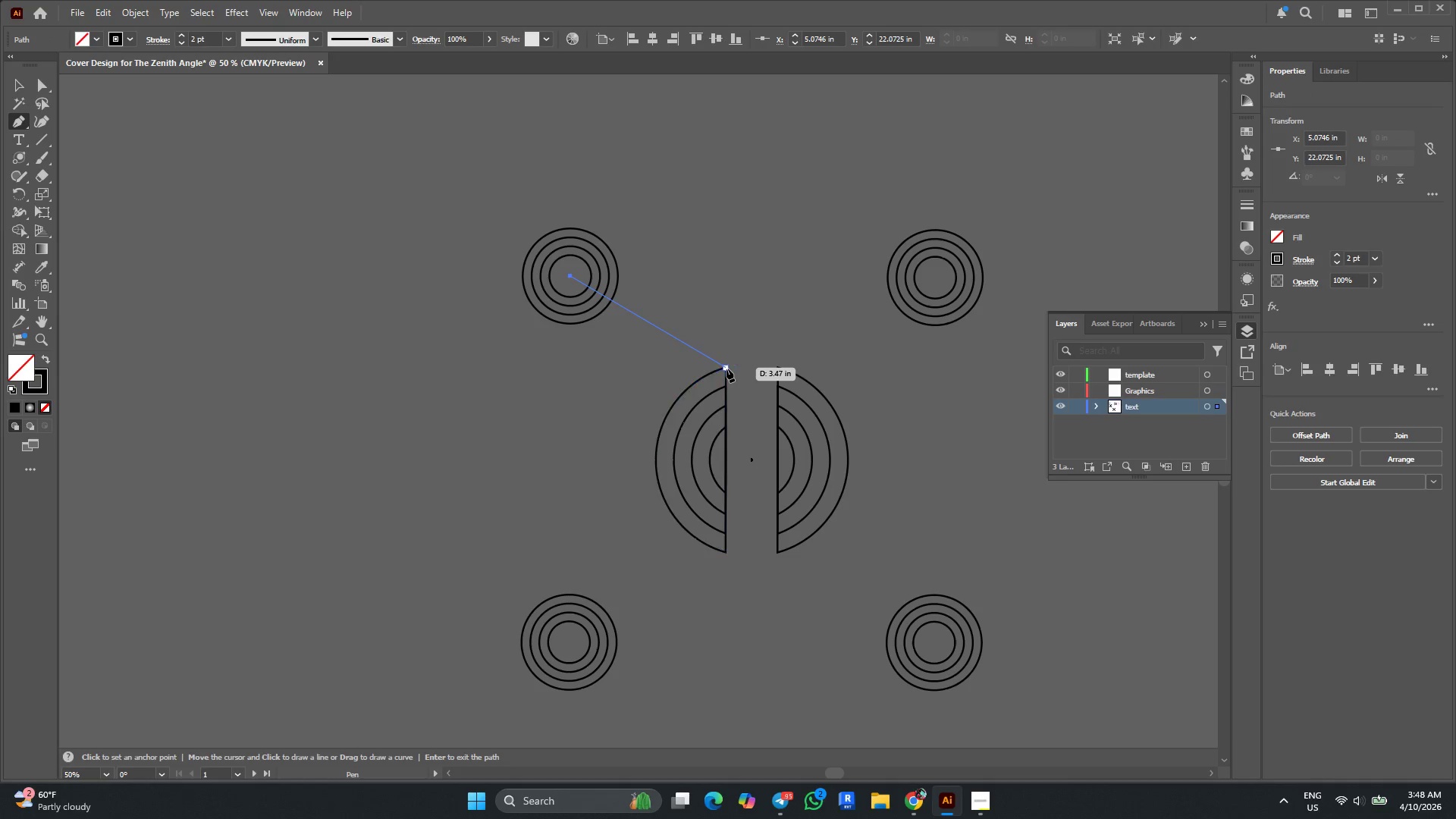 
left_click([726, 369])
 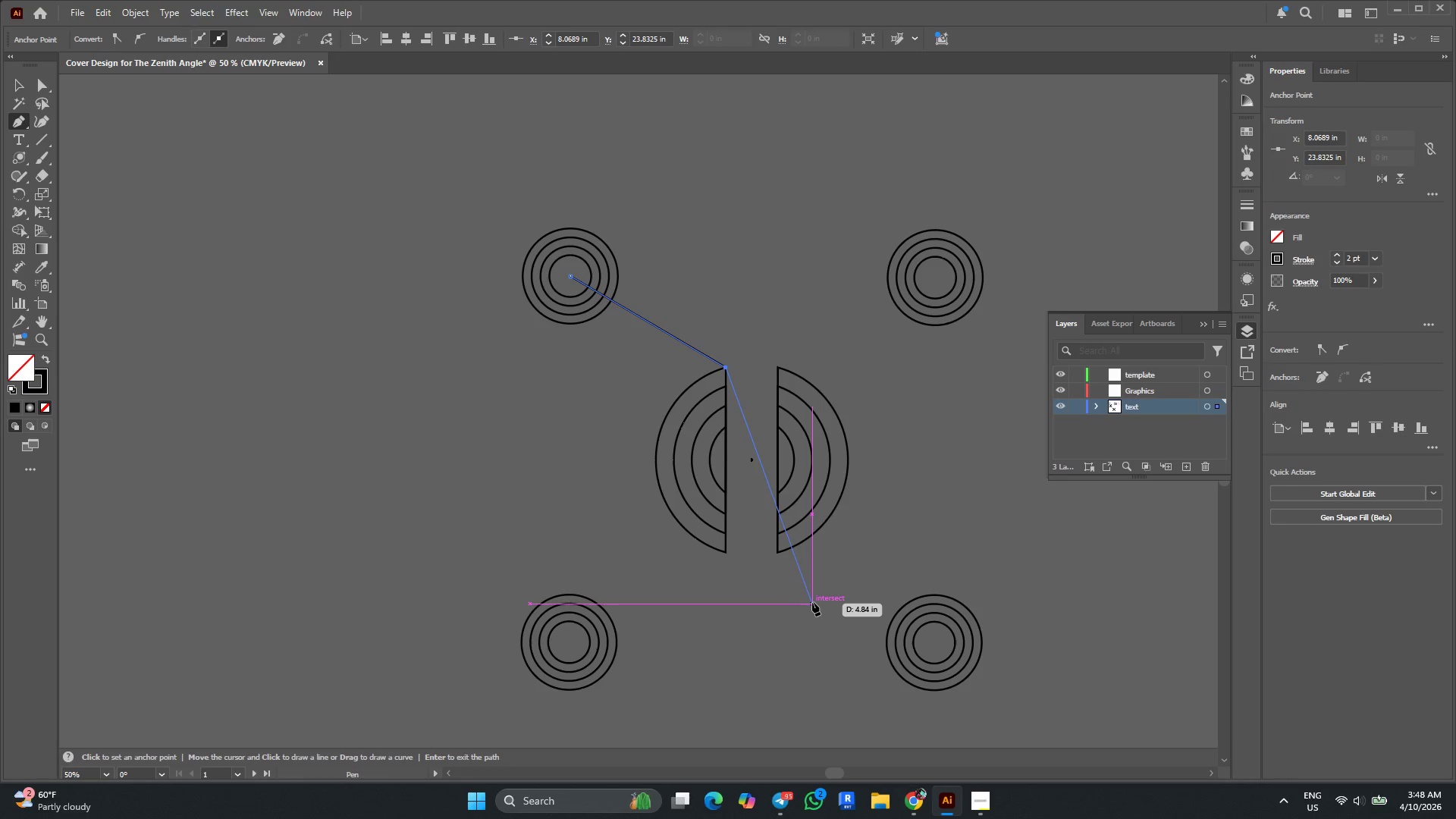 
key(Escape)
 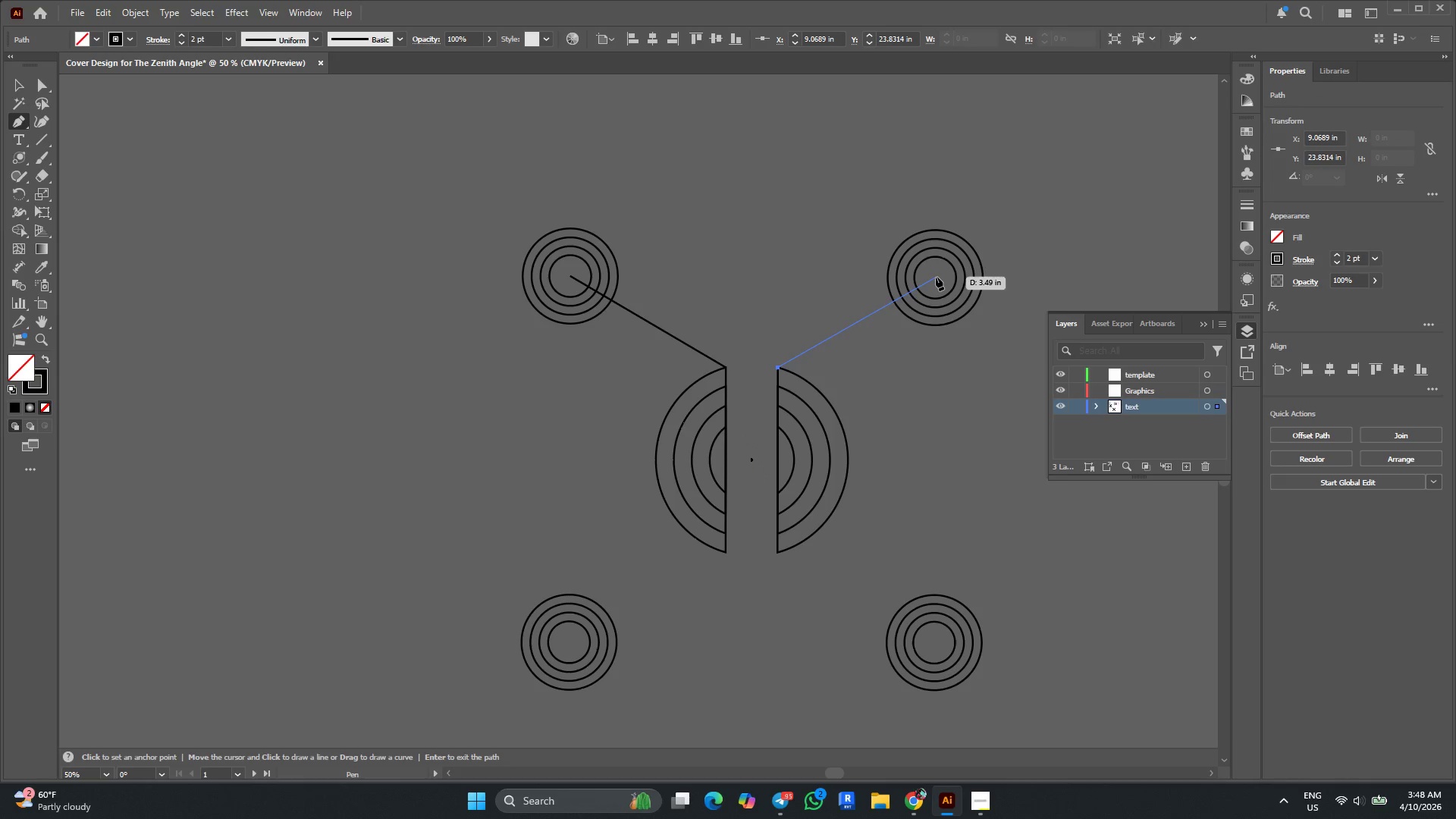 
left_click([934, 278])
 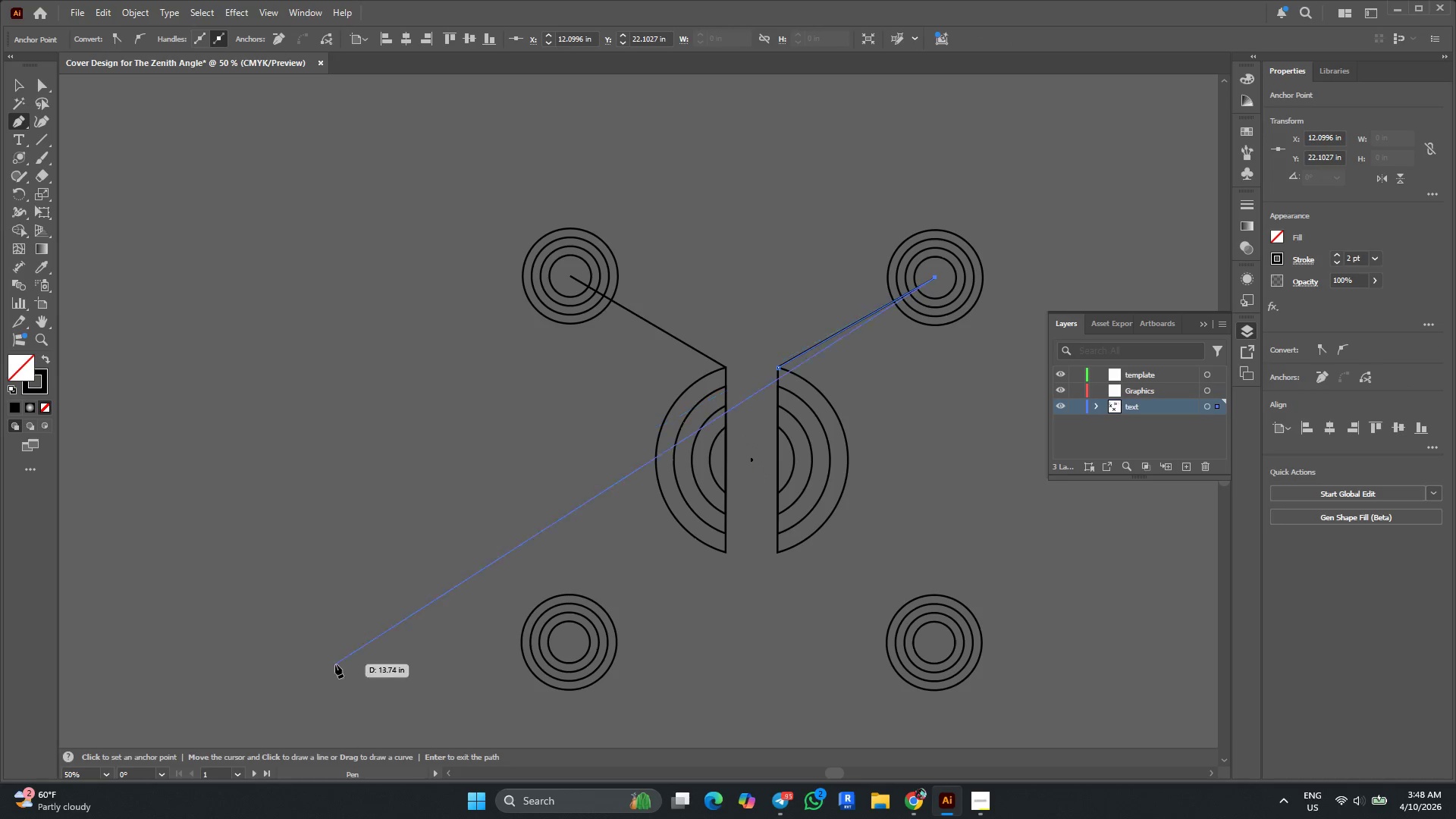 
key(Escape)
 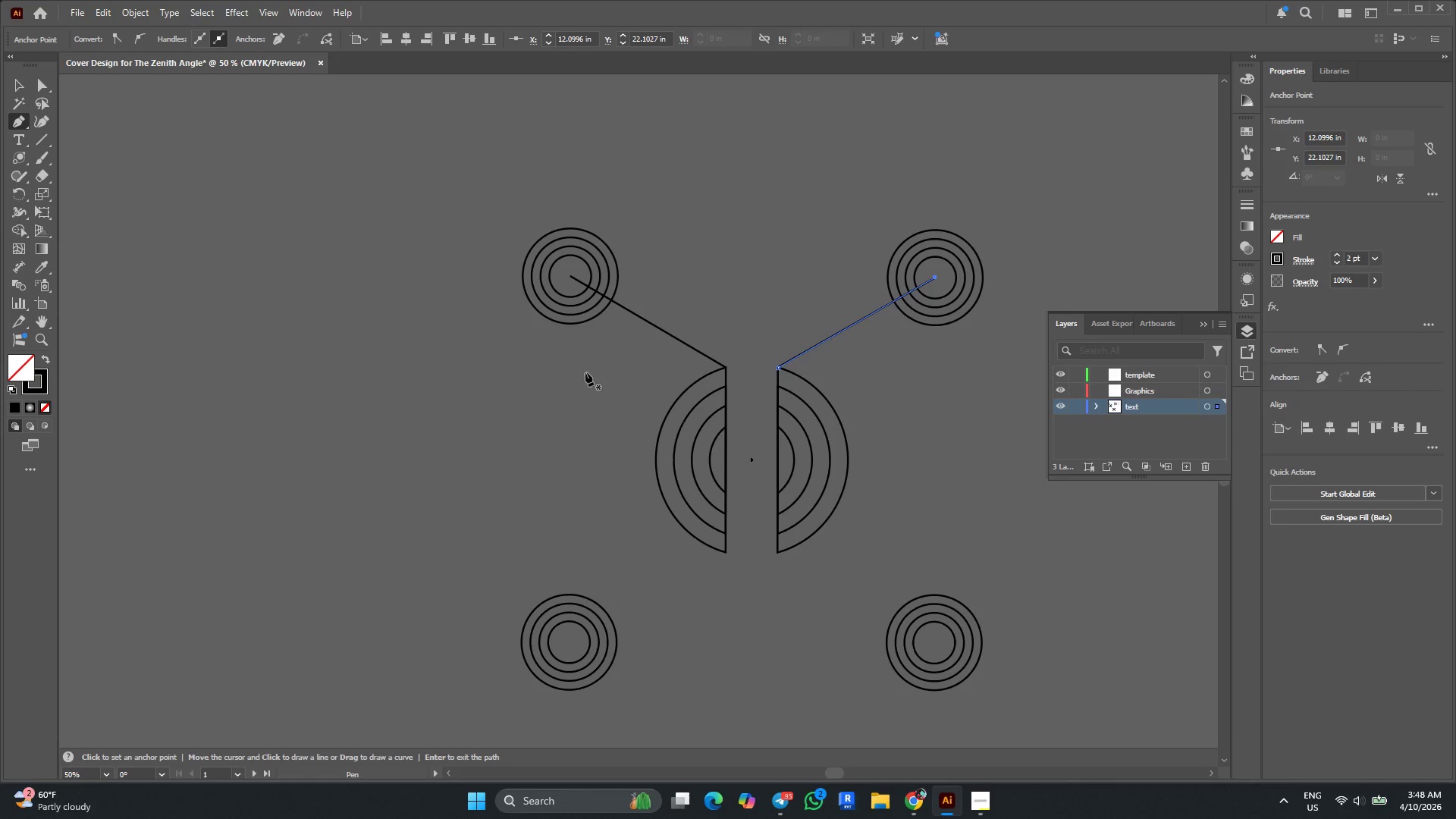 
scroll: coordinate [622, 249], scroll_direction: down, amount: 4.0
 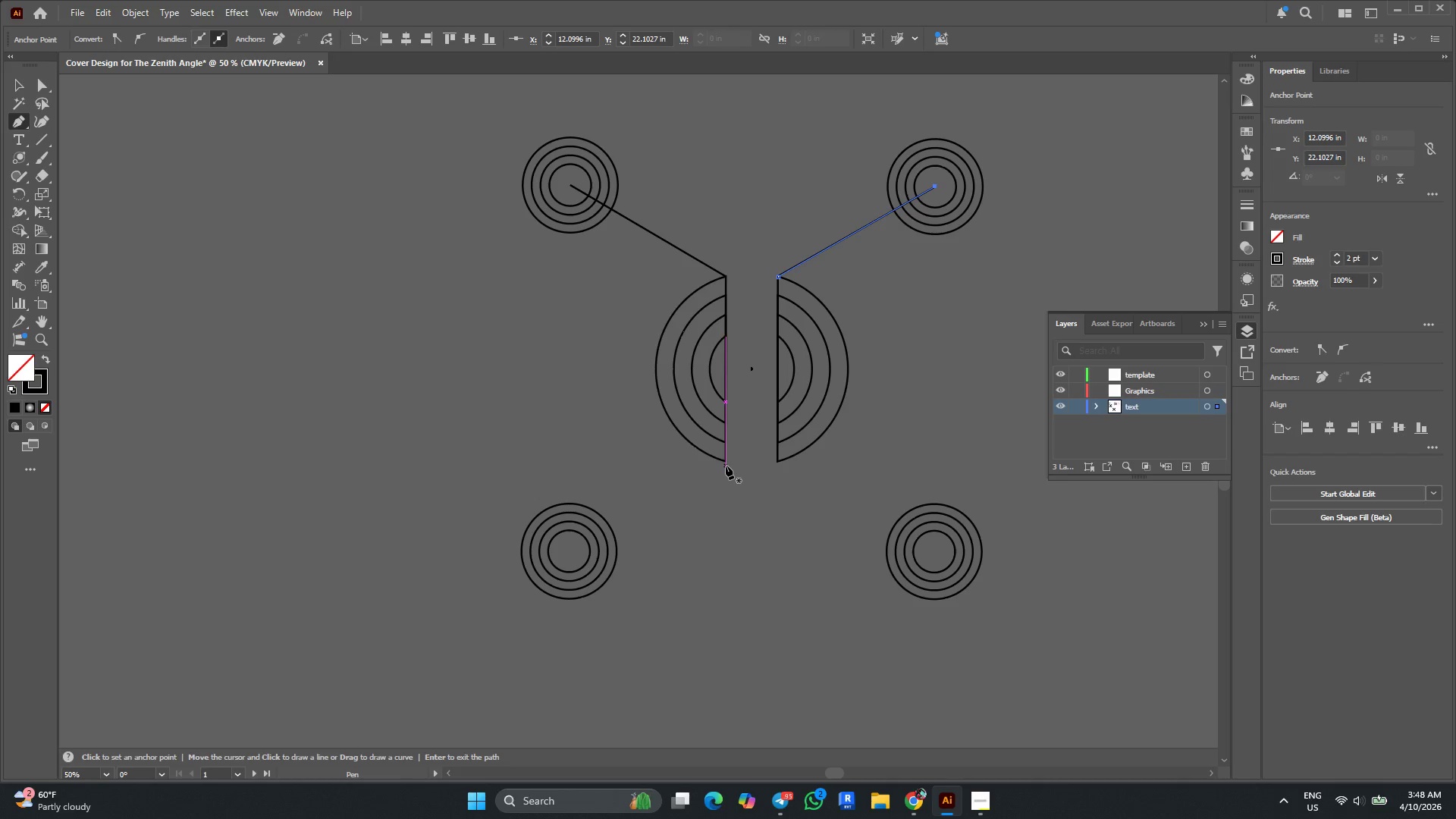 
left_click([726, 462])
 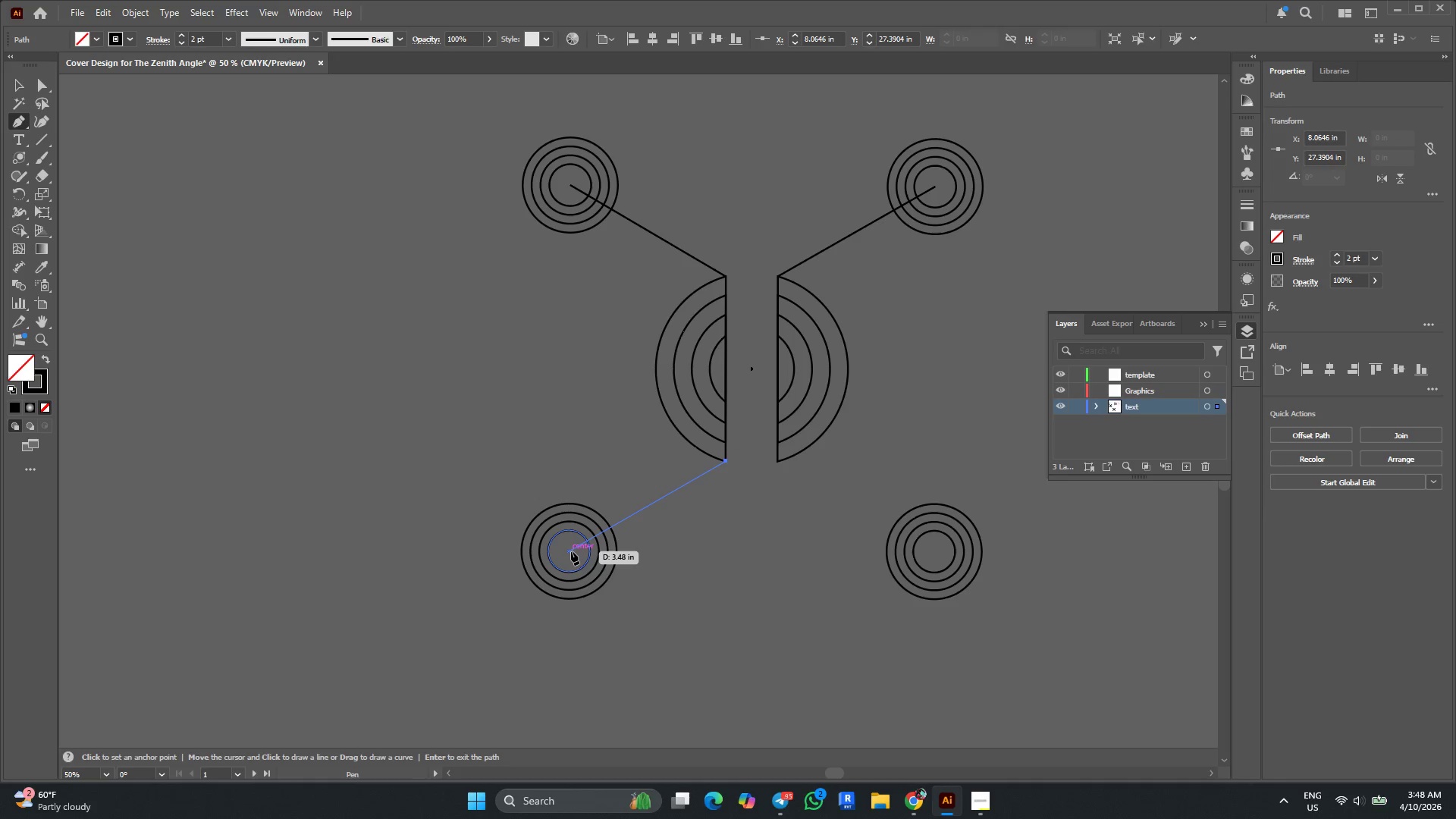 
left_click([572, 553])
 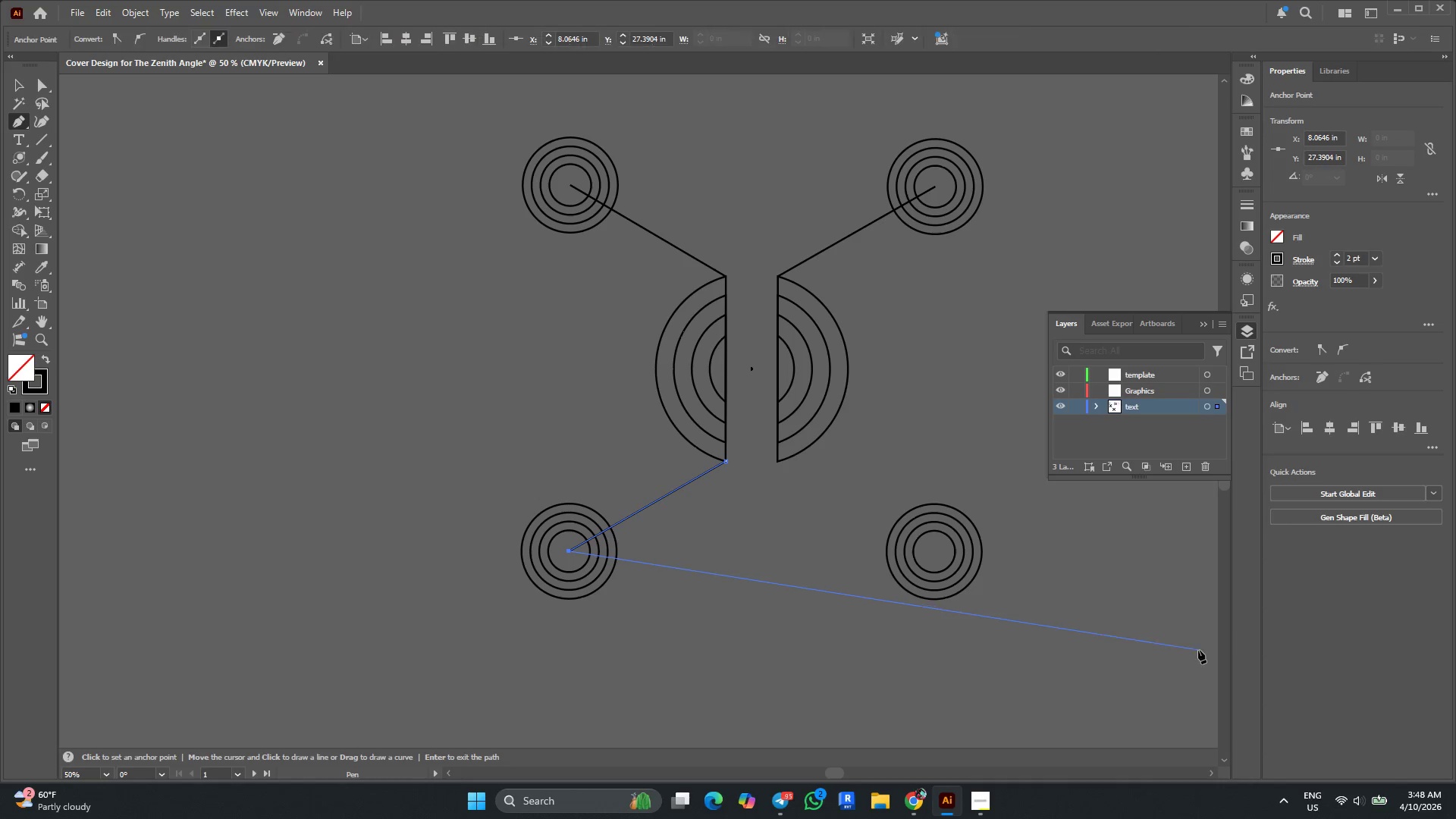 
key(Escape)
 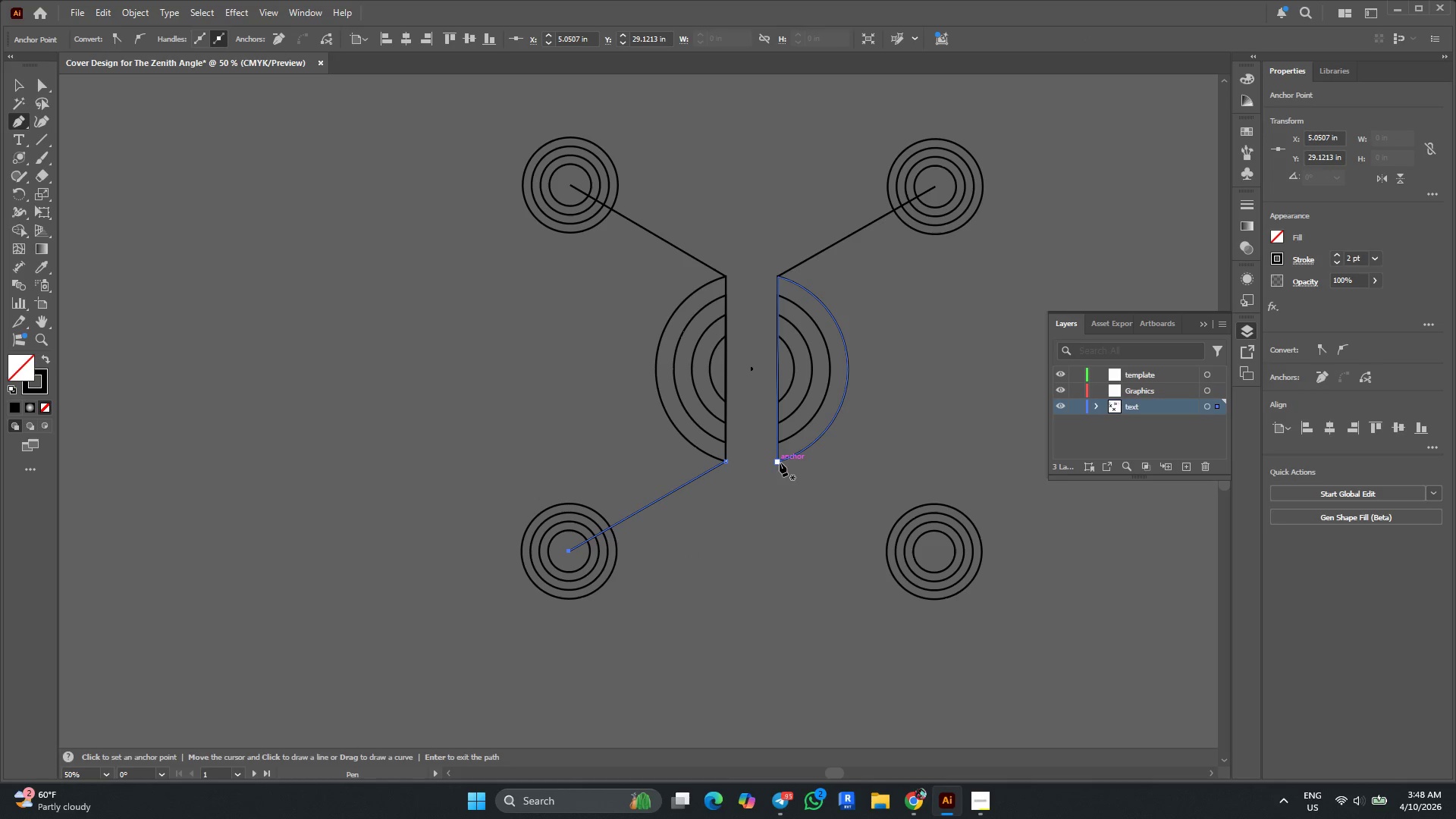 
left_click([780, 463])
 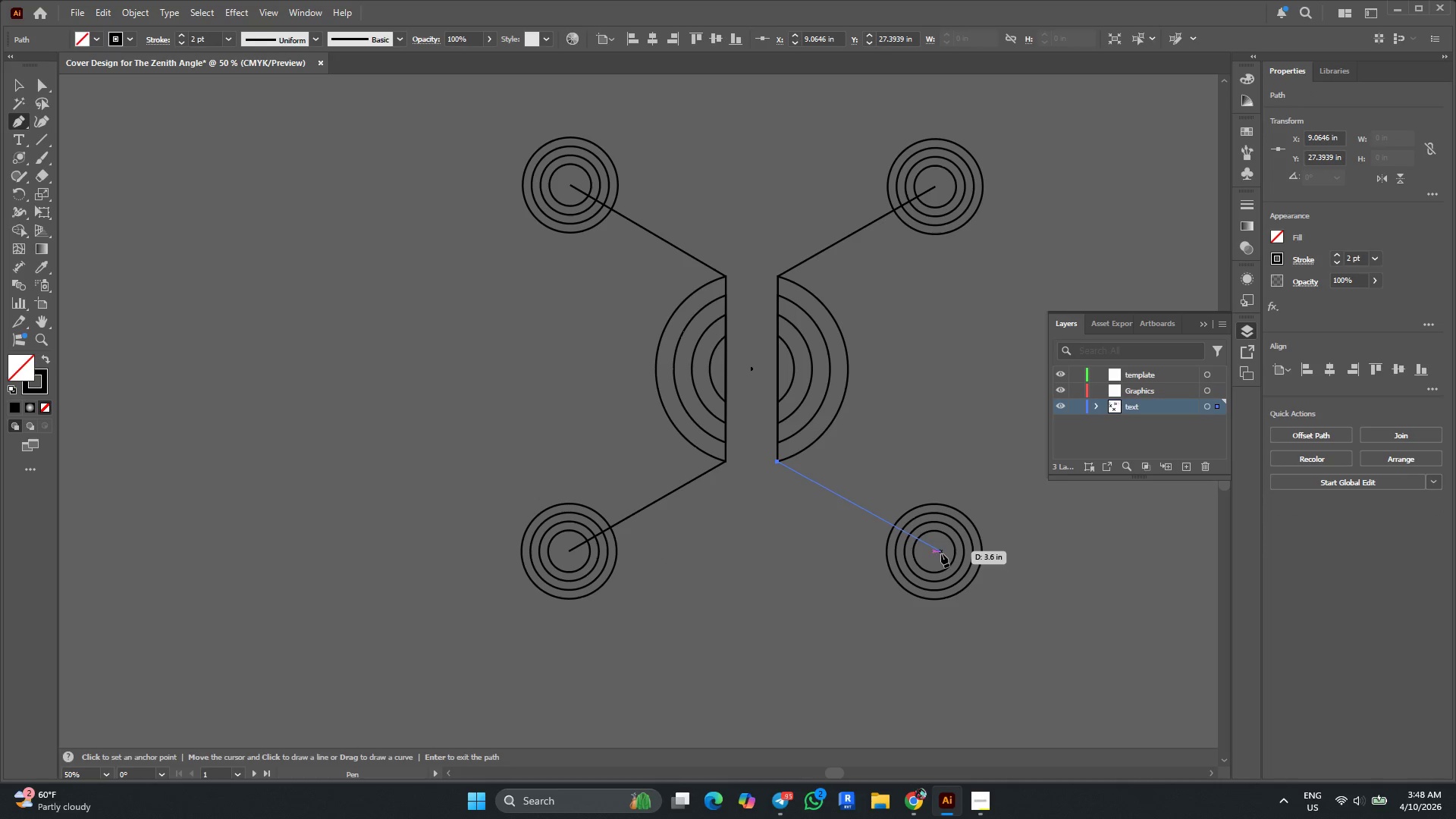 
left_click([934, 553])
 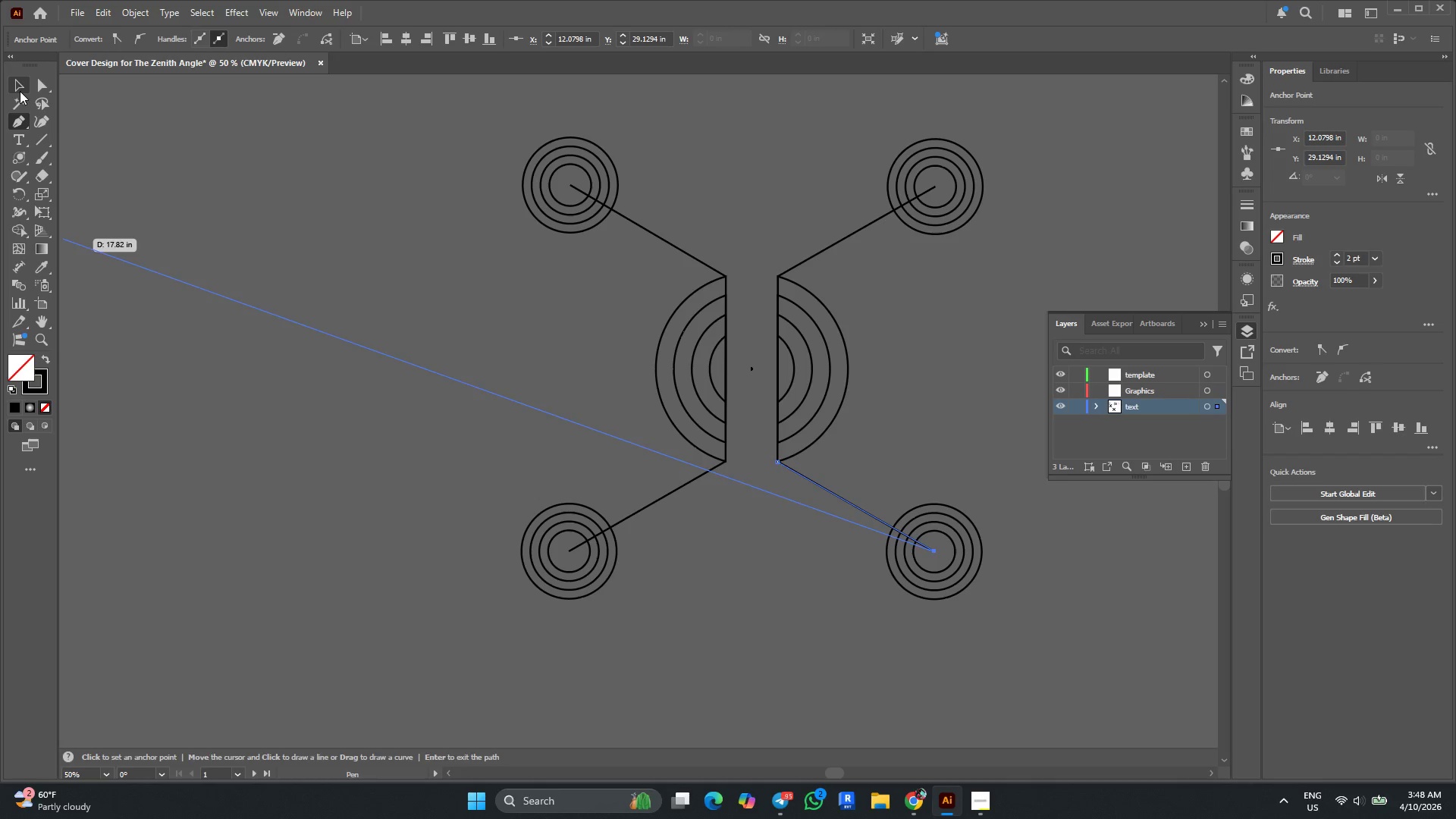 
left_click([315, 261])
 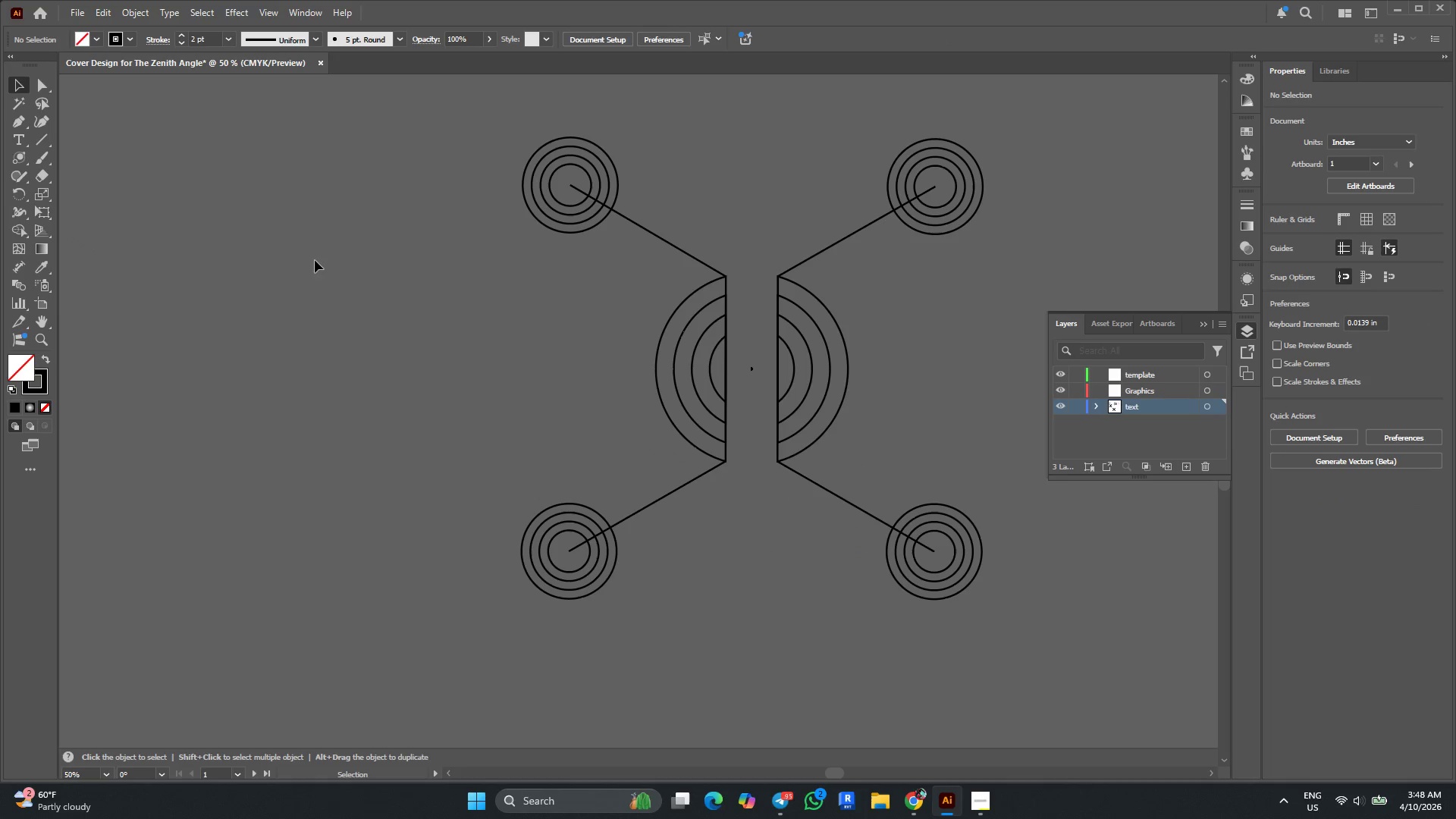 
hold_key(key=AltLeft, duration=0.38)
scroll: coordinate [435, 305], scroll_direction: down, amount: 3.0
 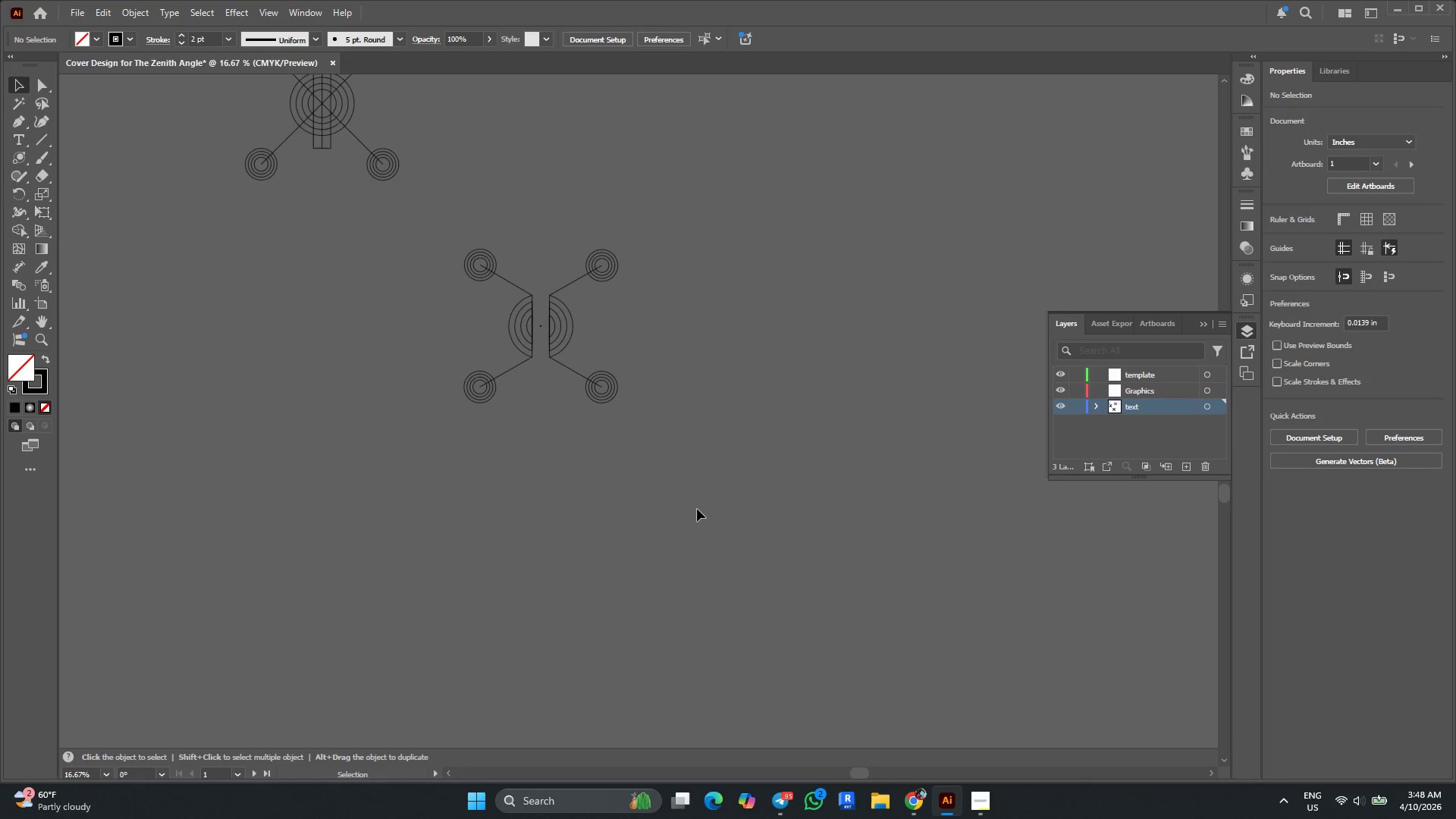 
scroll: coordinate [697, 509], scroll_direction: up, amount: 2.0
 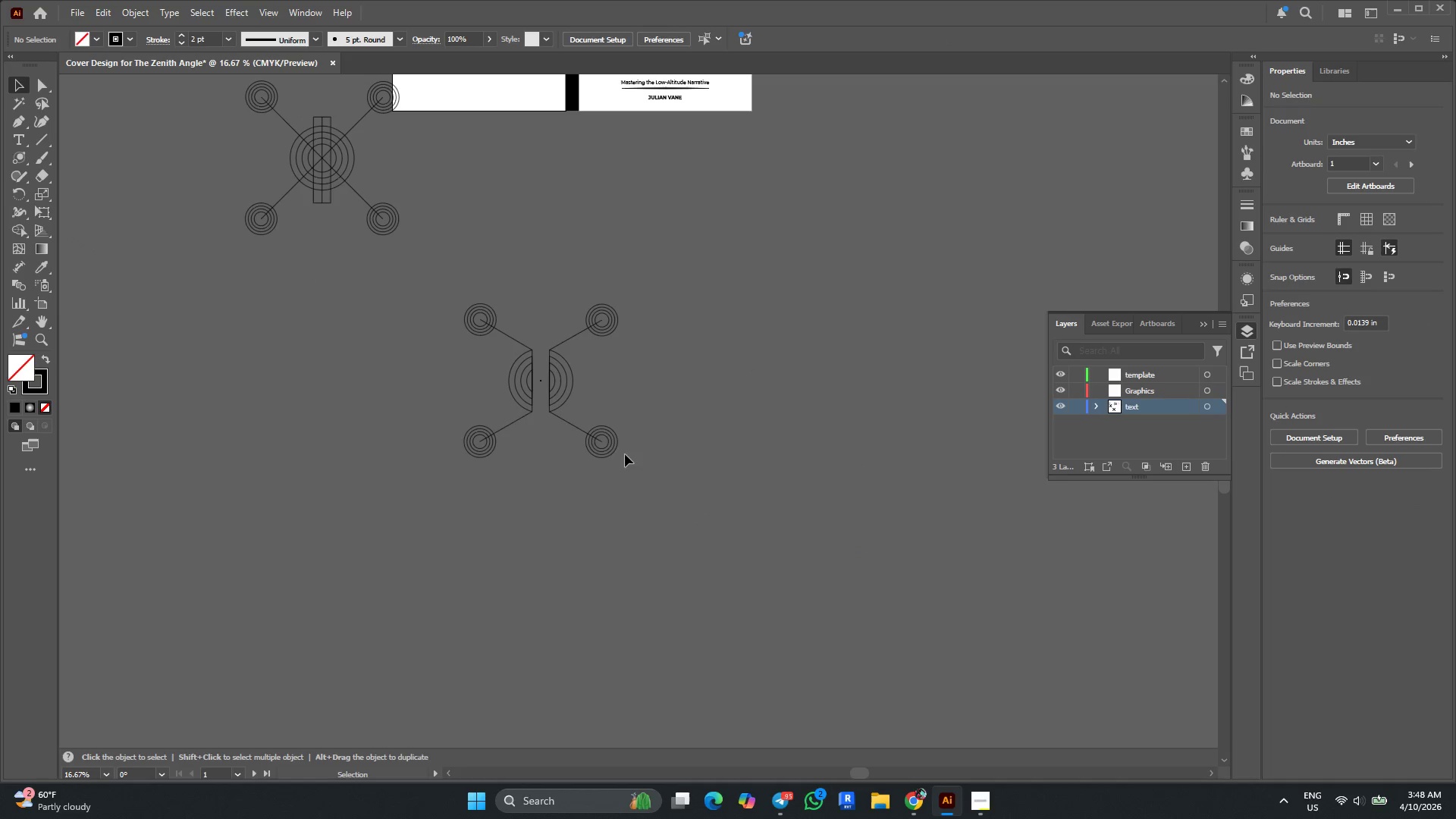 
hold_key(key=AltLeft, duration=0.45)
scroll: coordinate [533, 366], scroll_direction: up, amount: 4.0
 